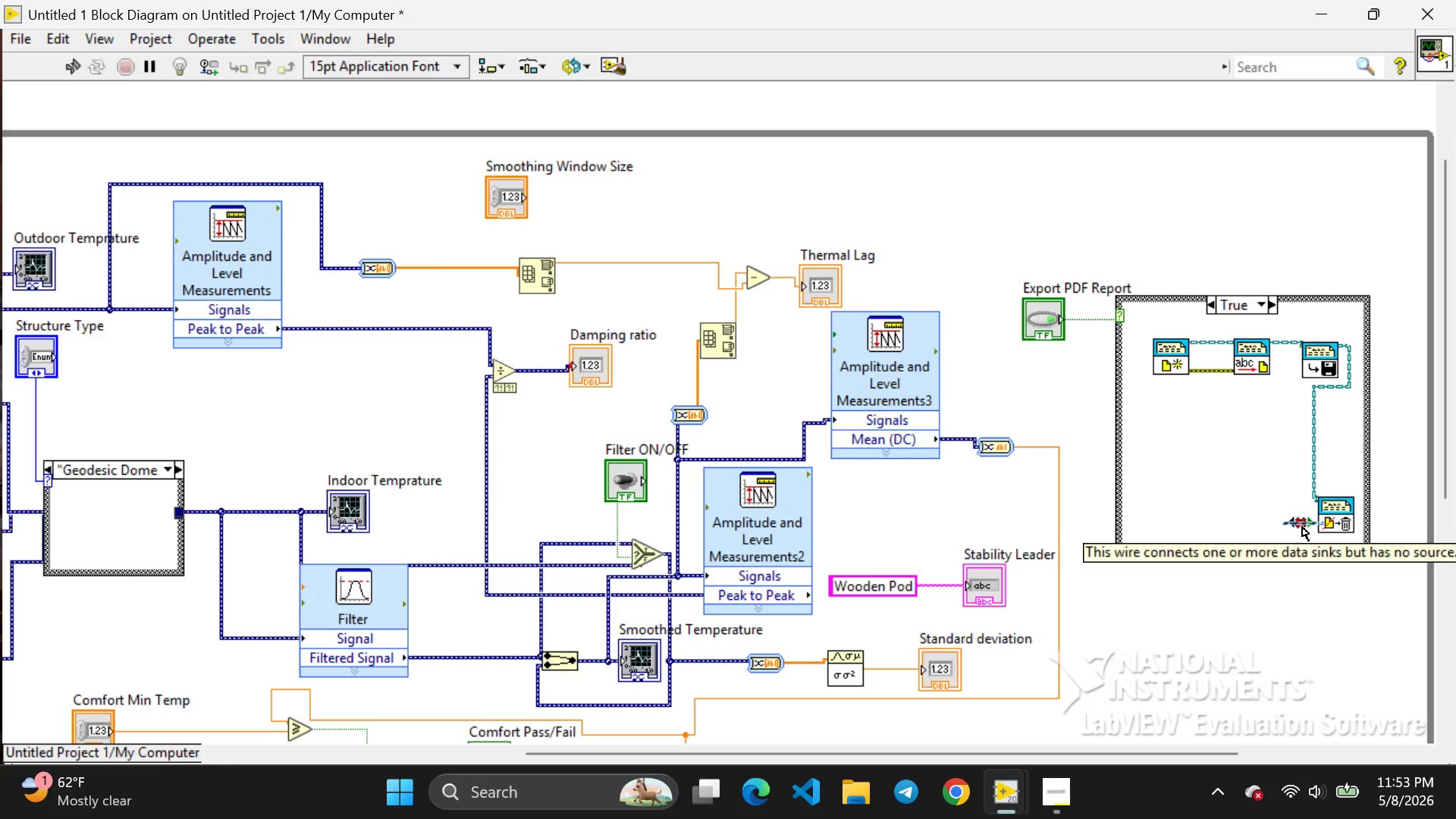 
key(Home)
 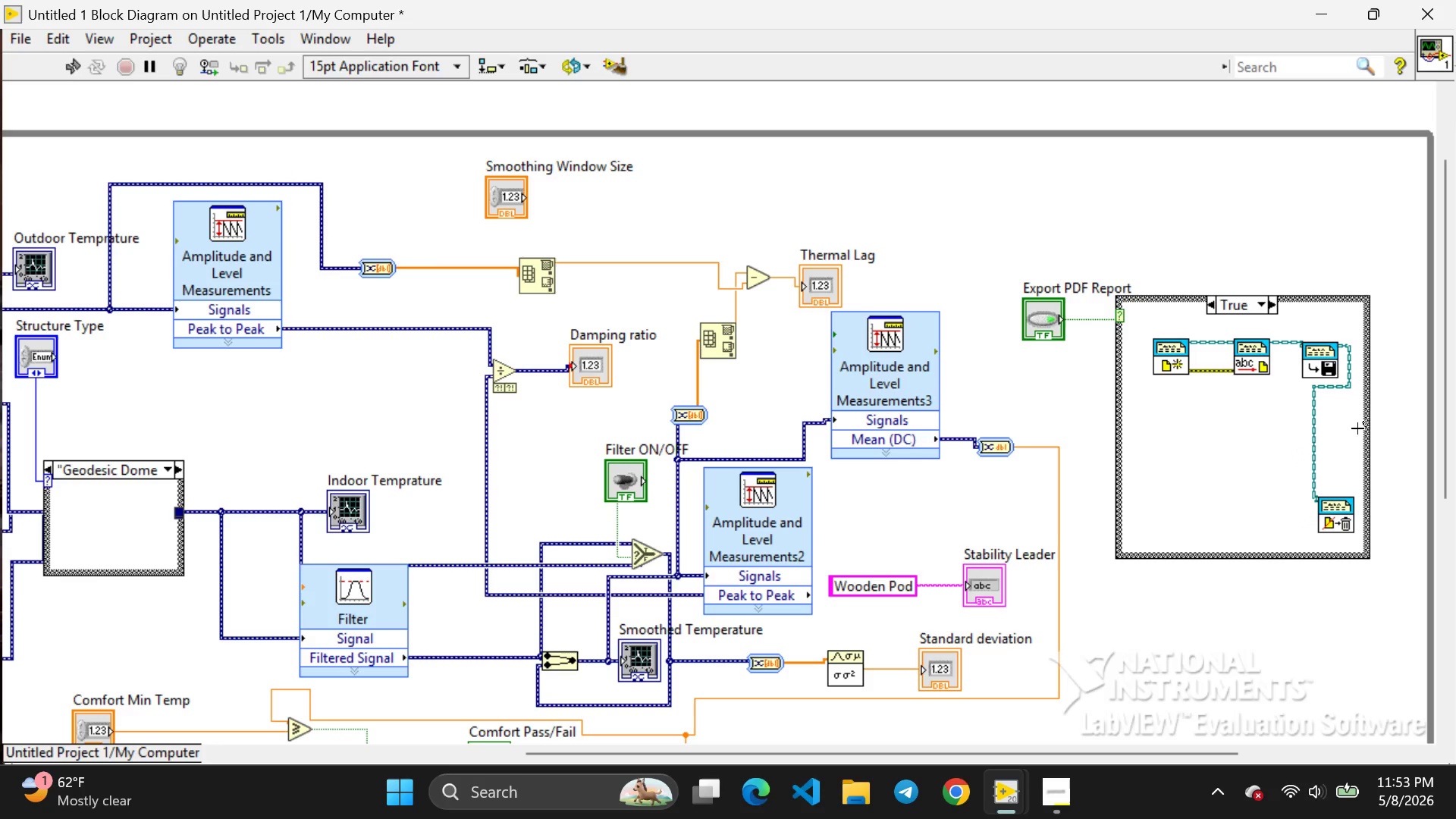 
key(Backspace)
 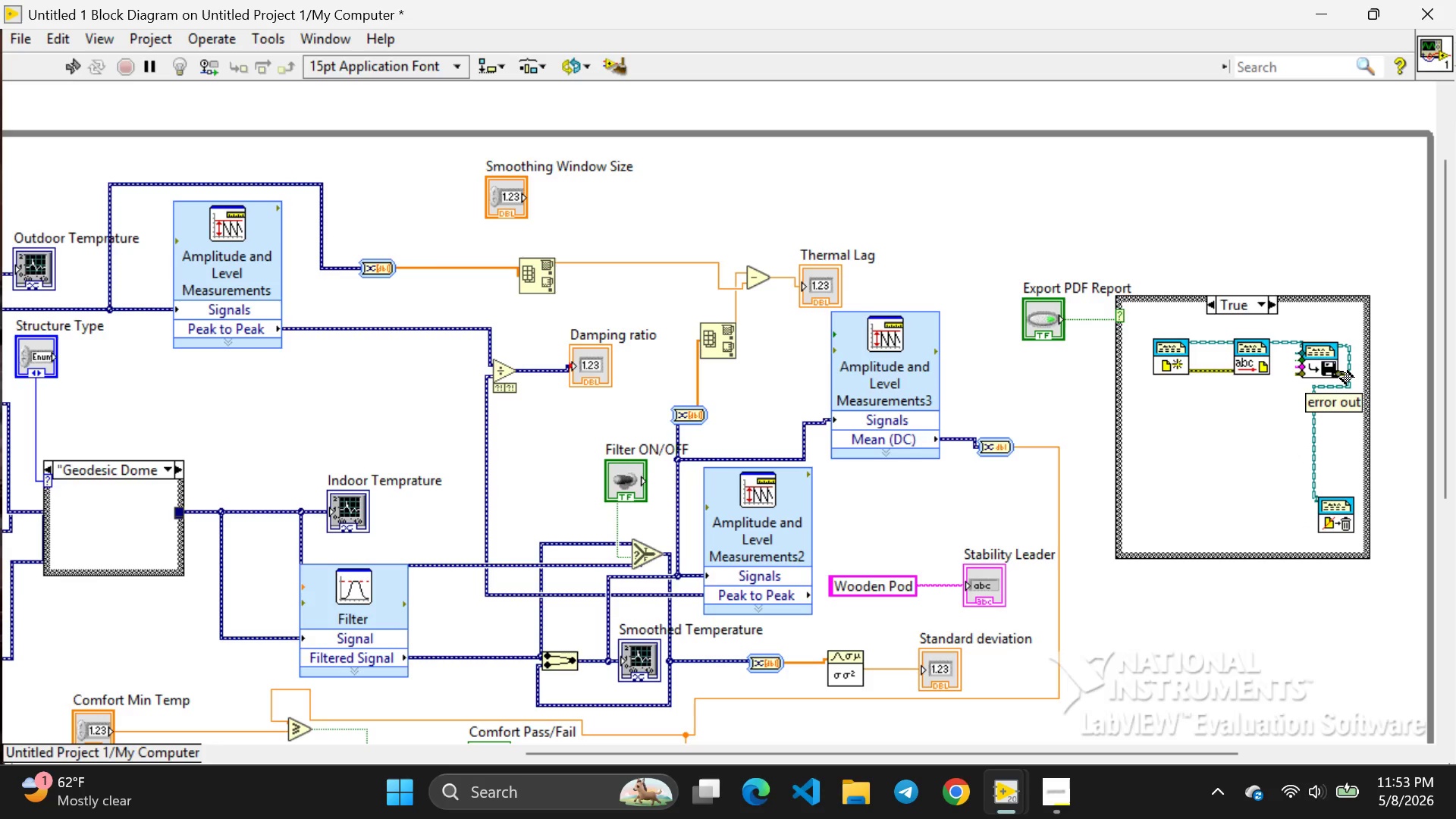 
left_click_drag(start_coordinate=[1341, 372], to_coordinate=[1349, 446])
 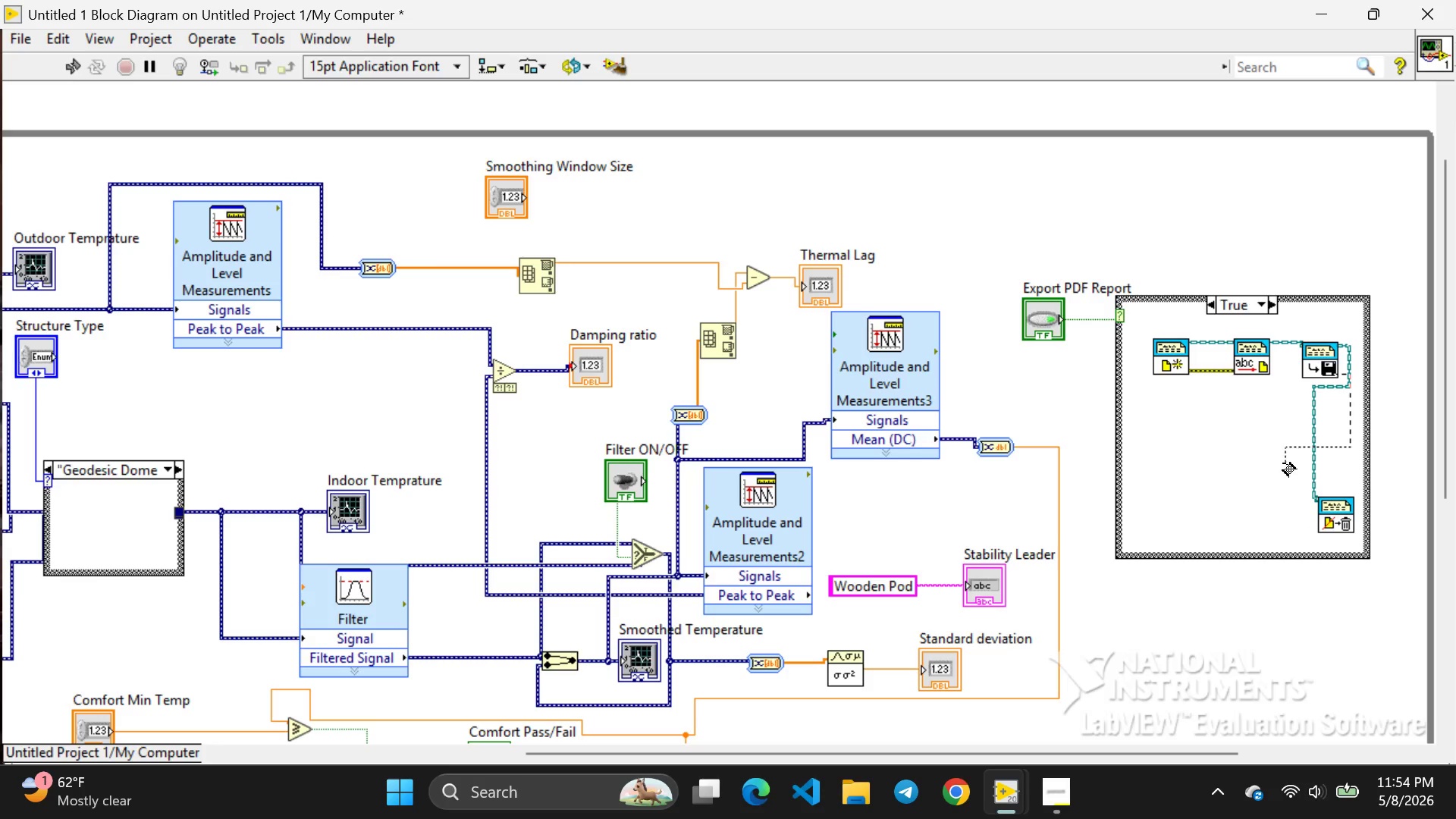 
left_click_drag(start_coordinate=[1349, 446], to_coordinate=[1287, 519])
 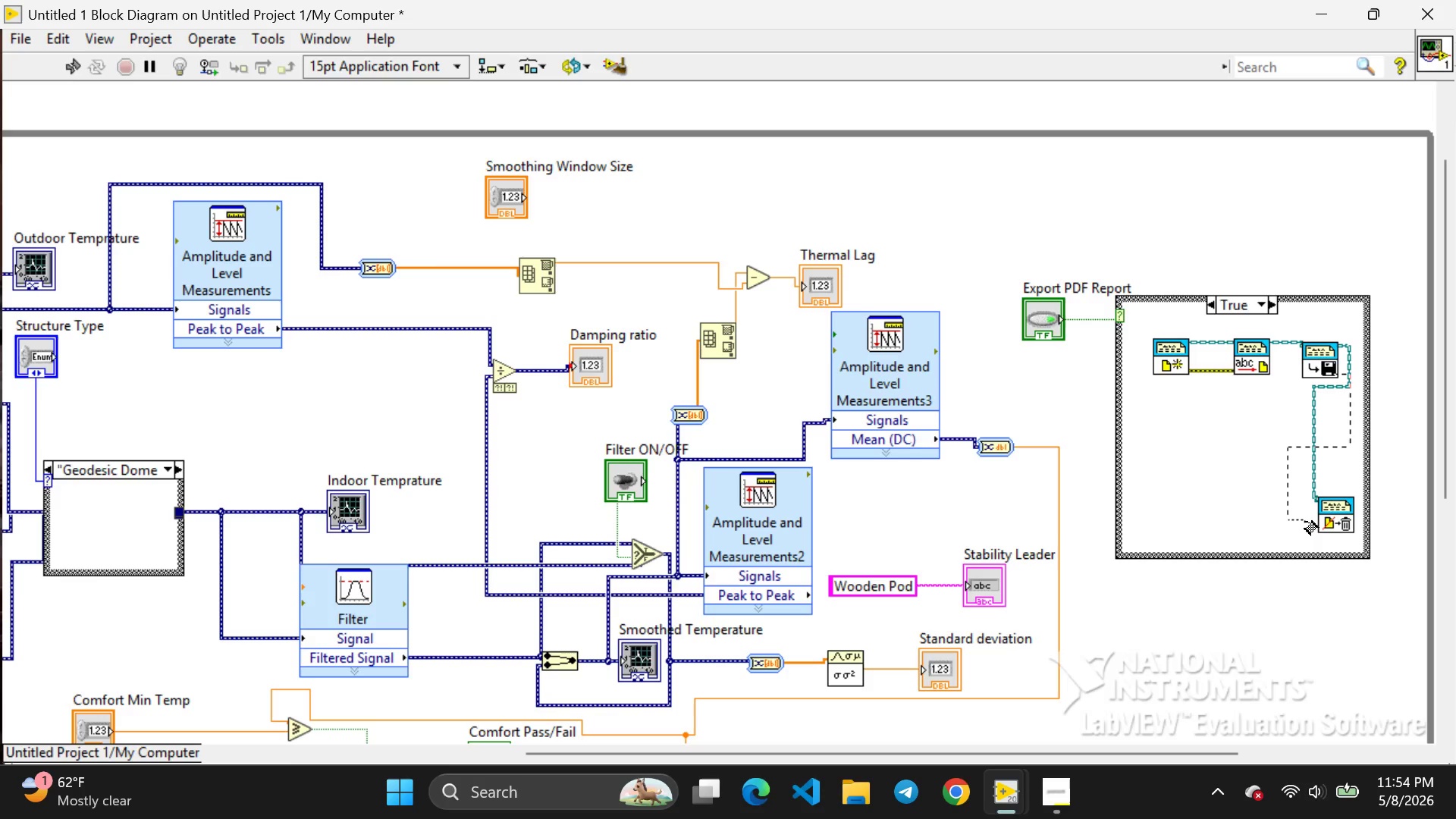 
left_click_drag(start_coordinate=[1287, 519], to_coordinate=[1318, 522])
 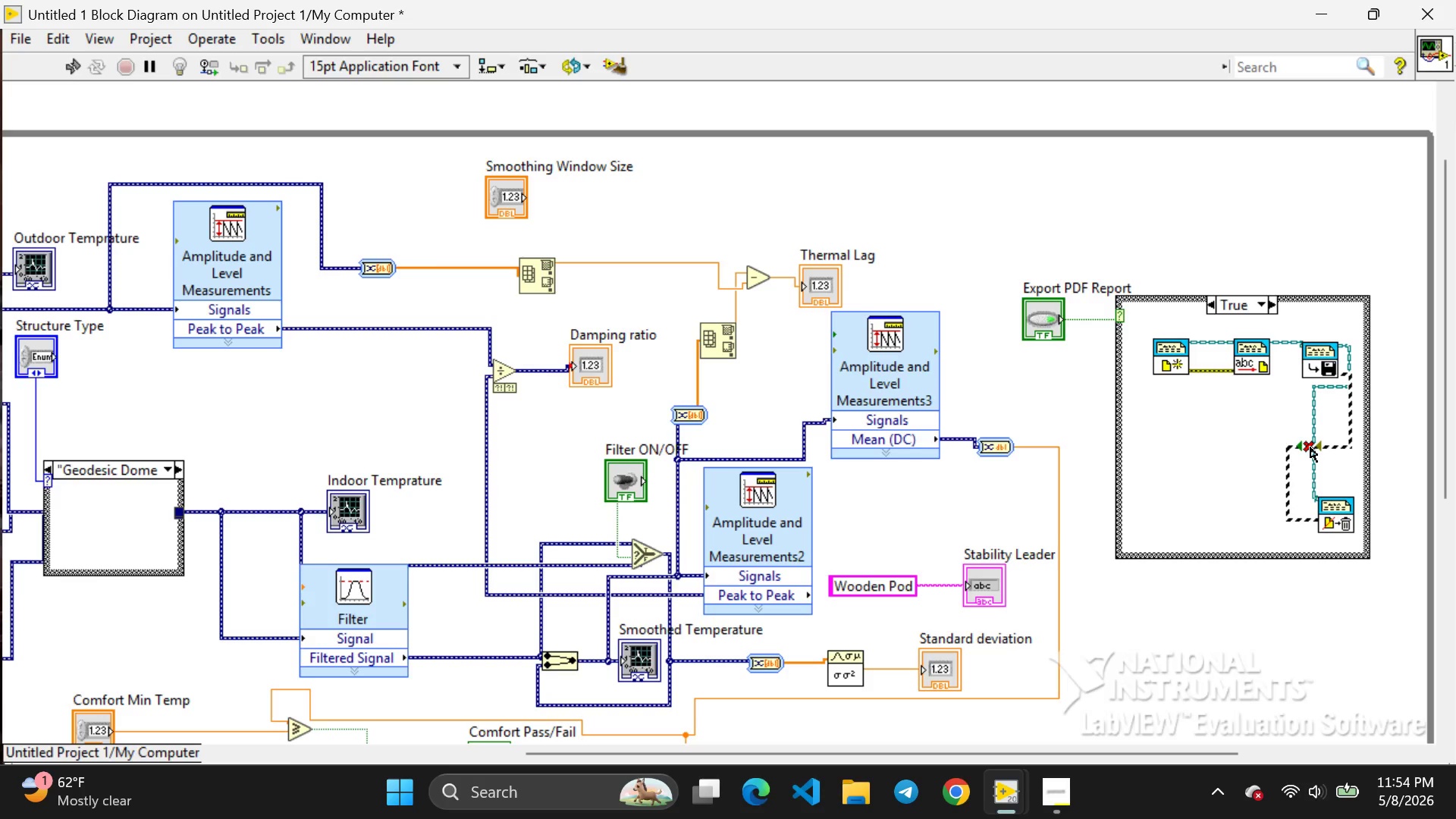 
left_click([1310, 447])
 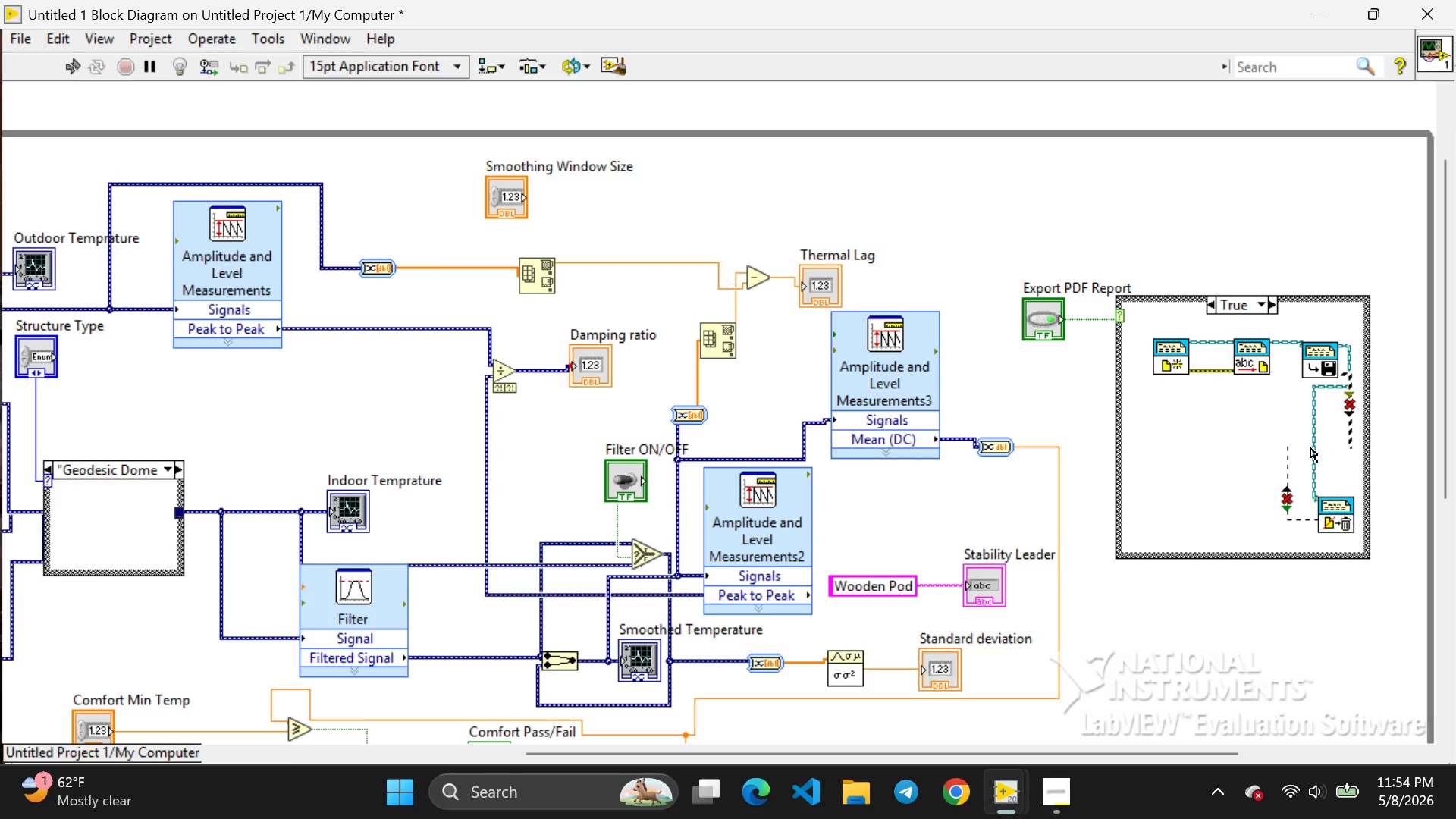 
key(Backspace)
 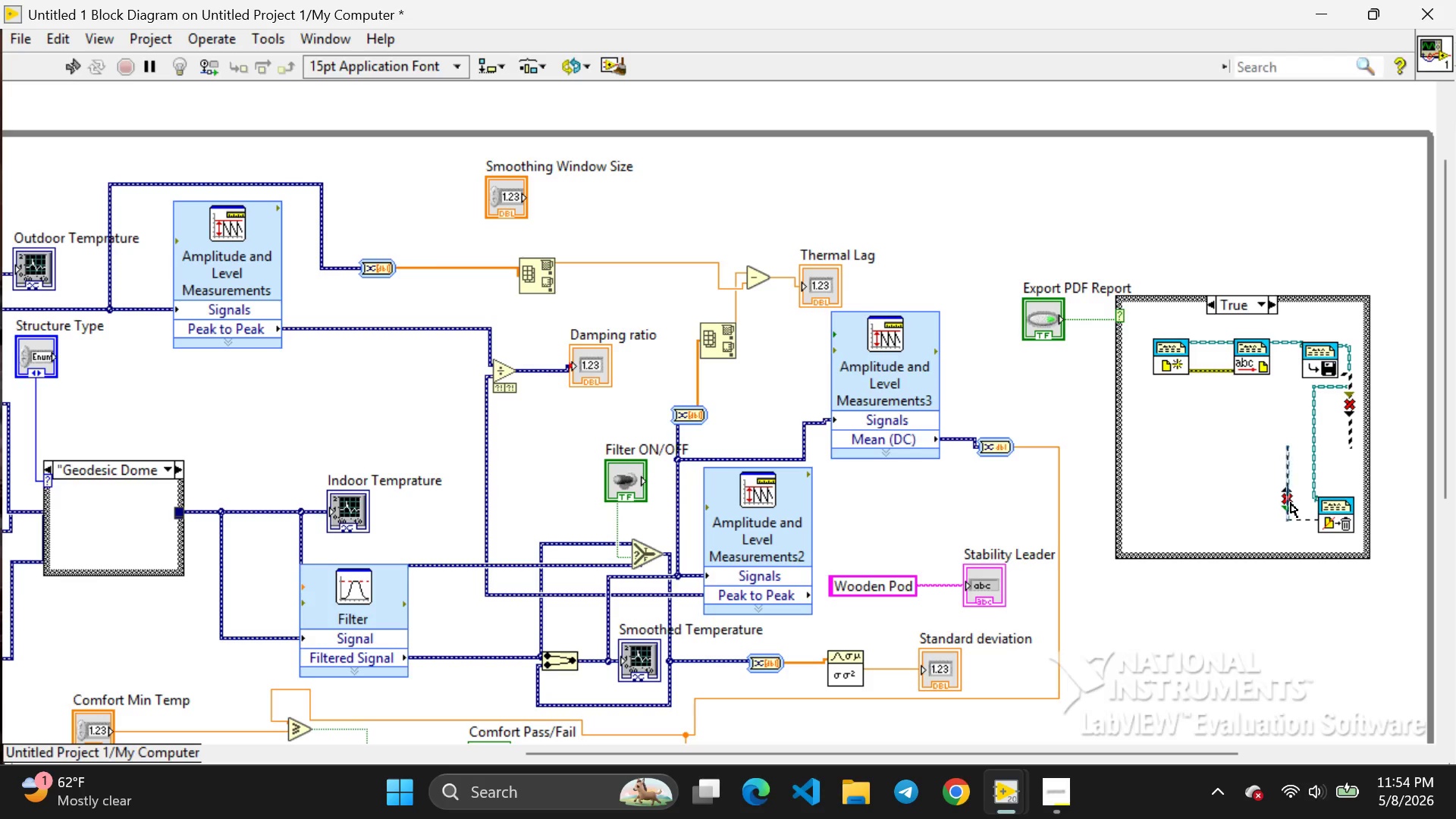 
left_click([1291, 503])
 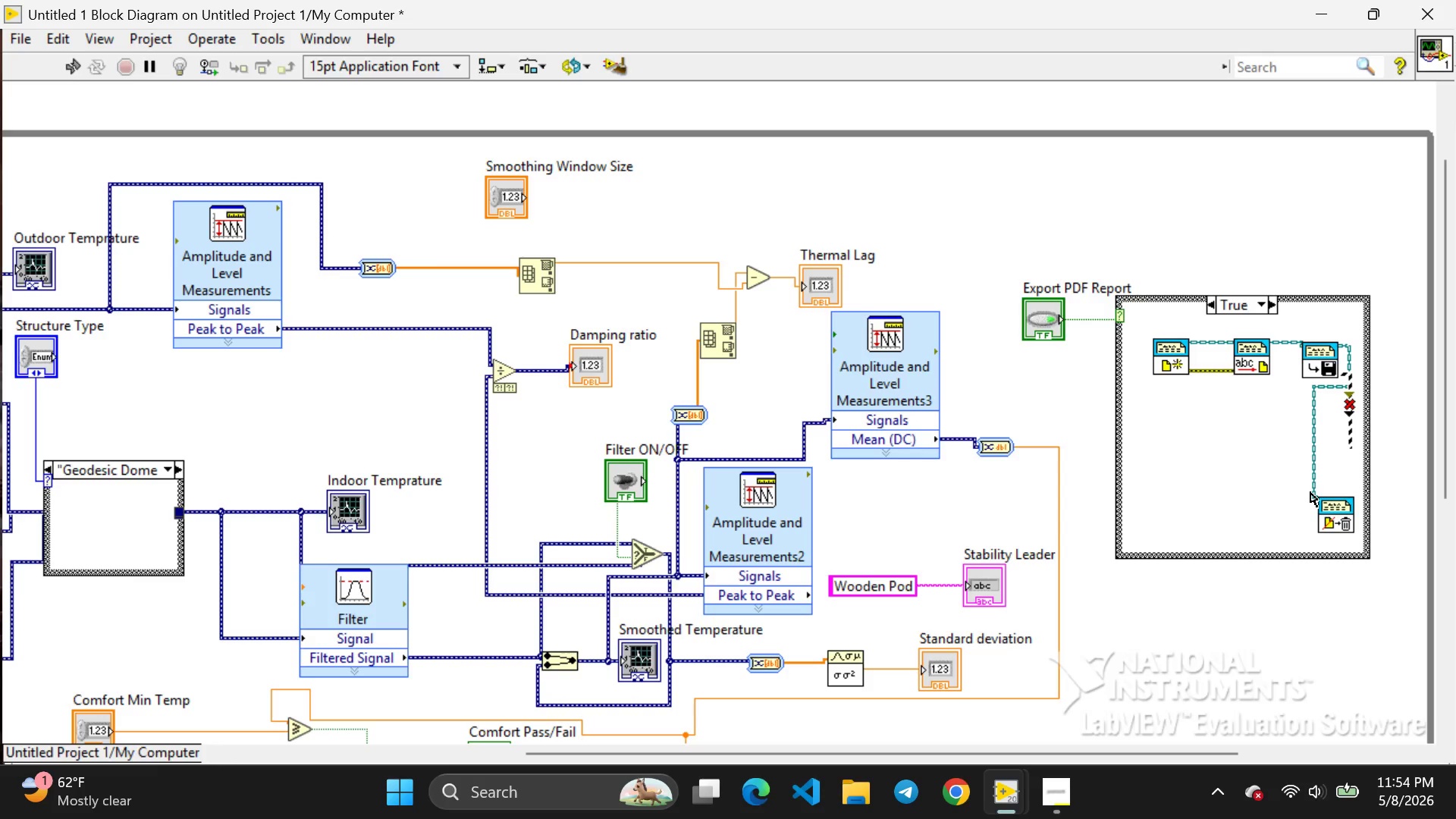 
key(Backspace)
 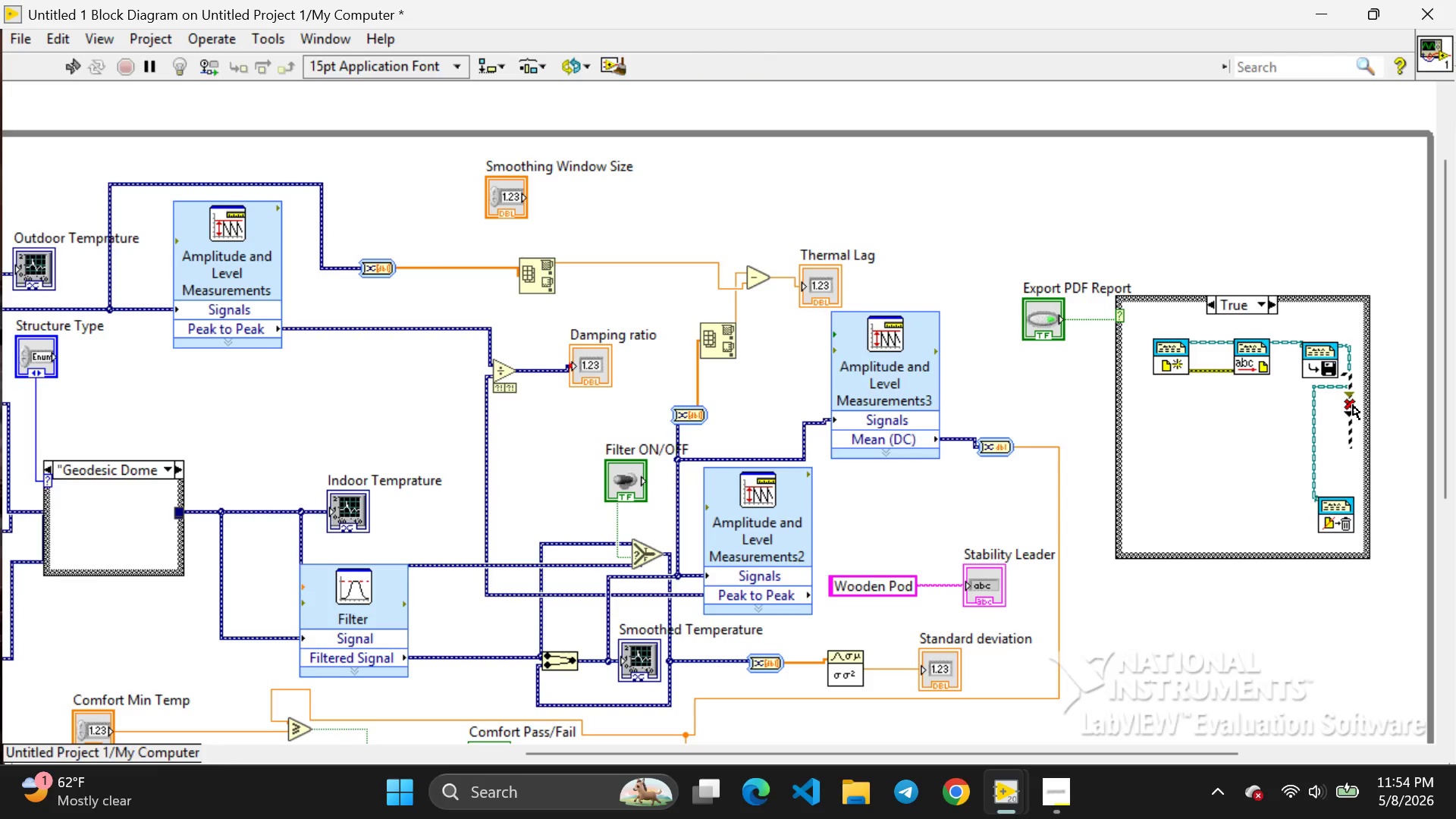 
left_click([1353, 405])
 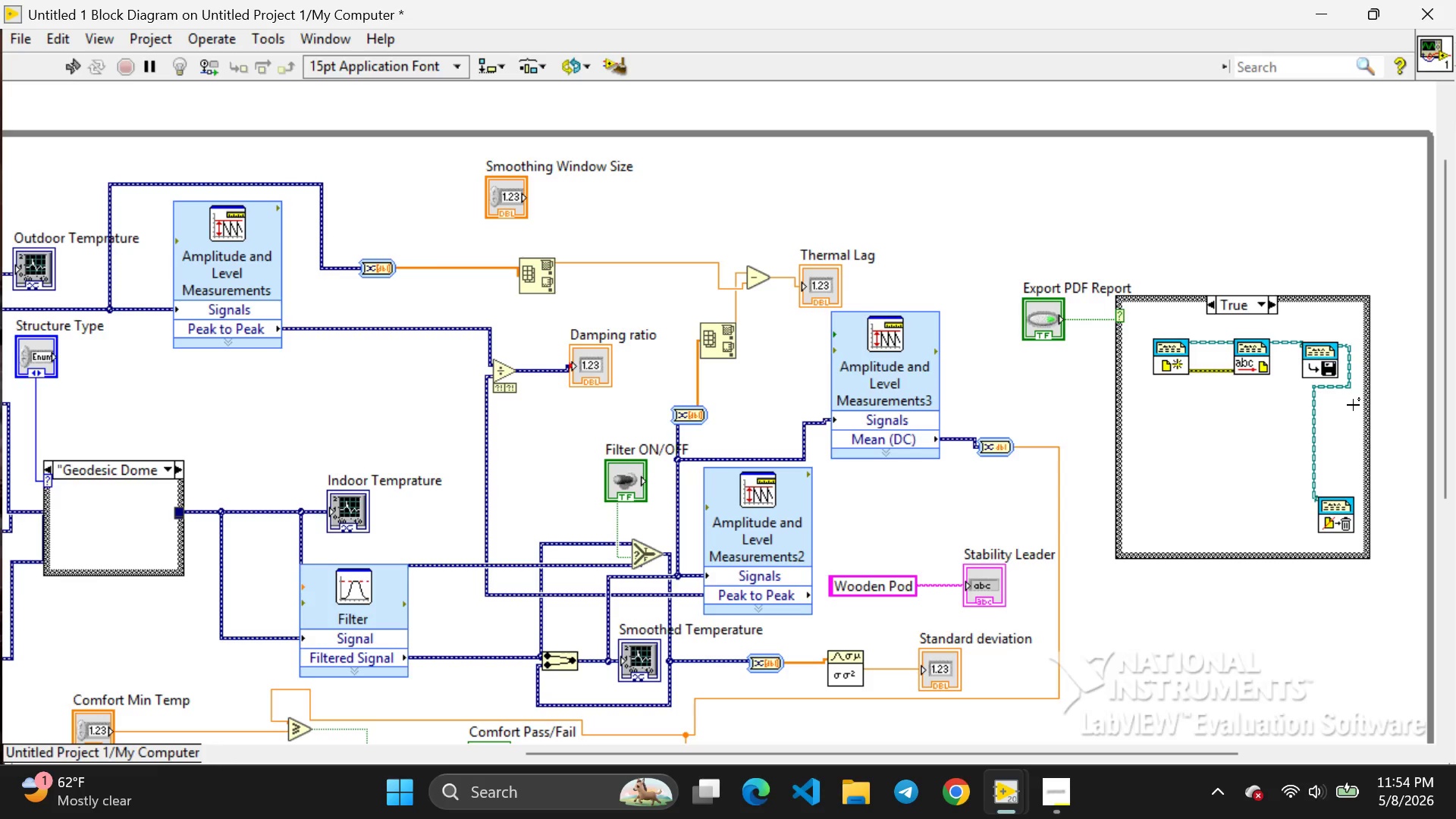 
key(Backspace)
 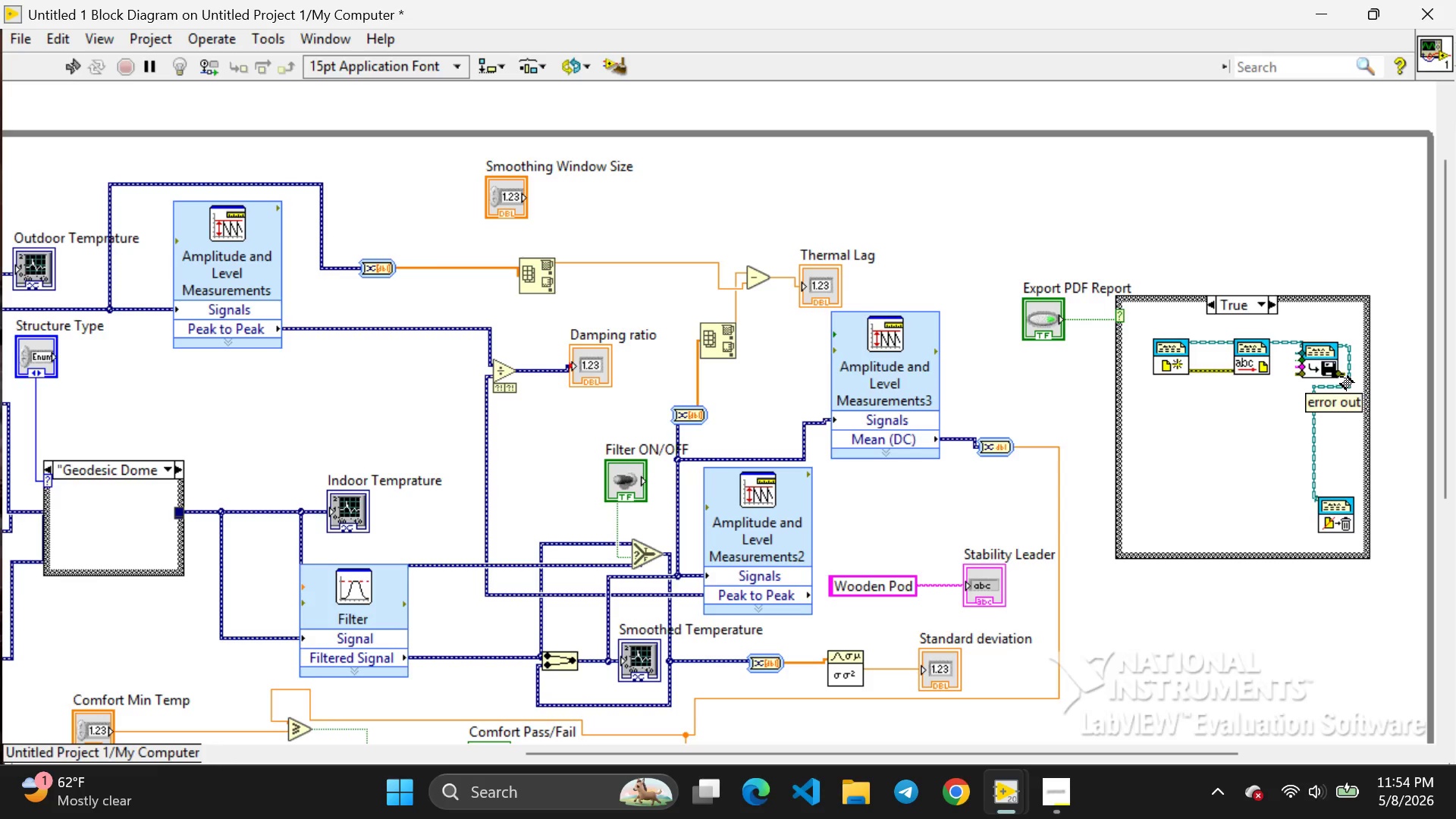 
left_click_drag(start_coordinate=[1340, 373], to_coordinate=[1345, 438])
 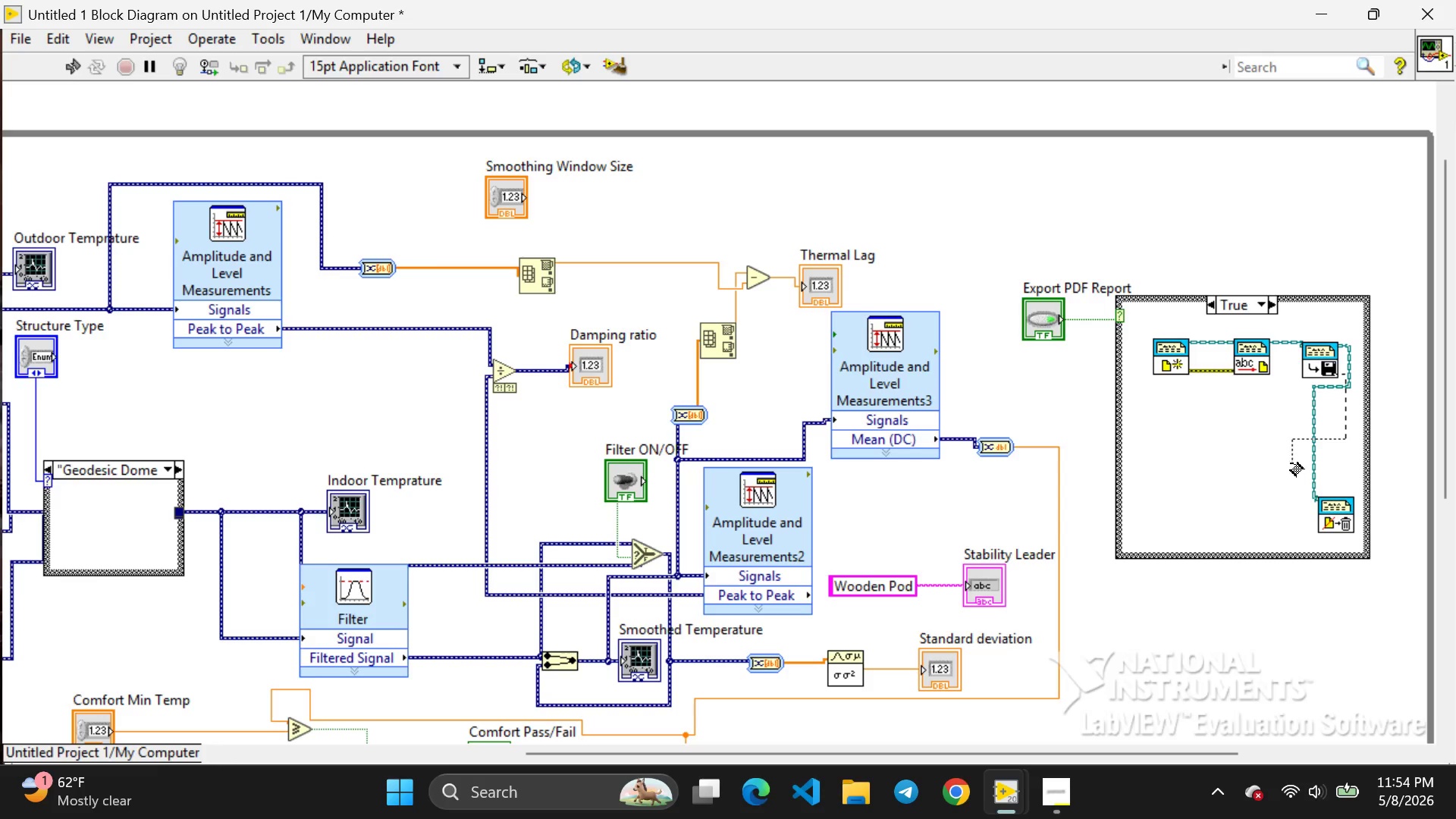 
left_click_drag(start_coordinate=[1345, 438], to_coordinate=[1294, 514])
 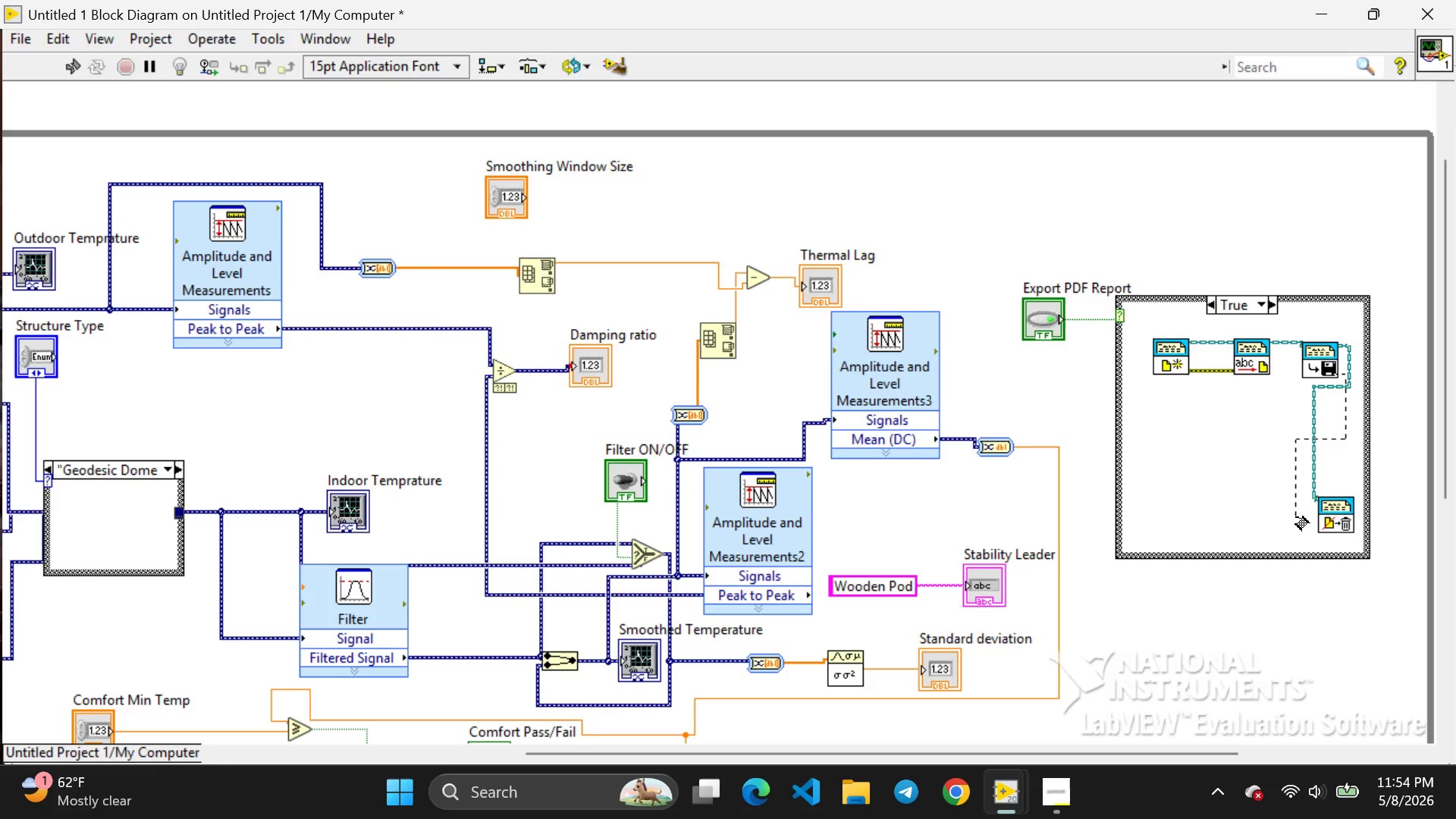 
left_click_drag(start_coordinate=[1295, 513], to_coordinate=[1296, 521])
 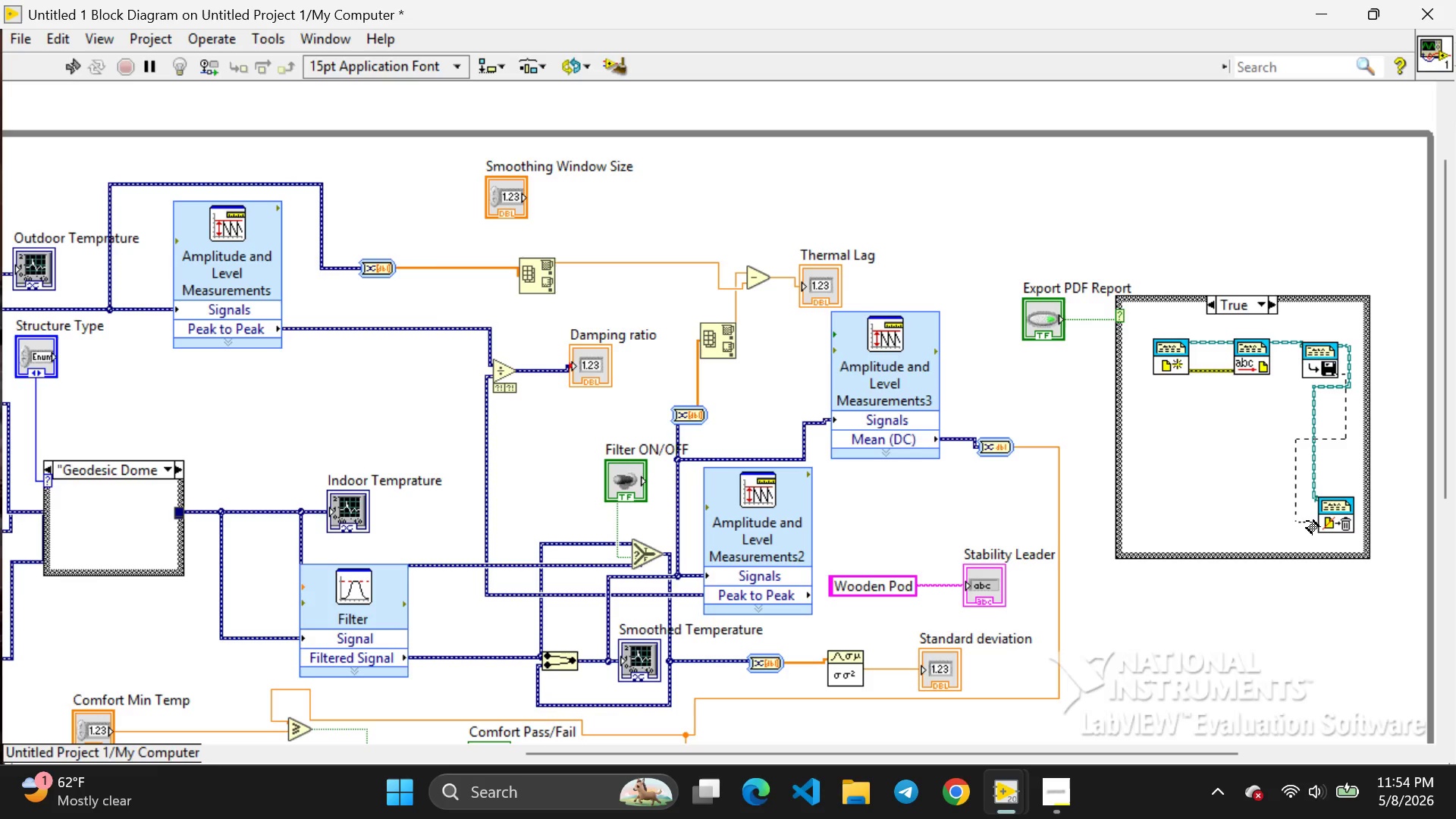 
left_click_drag(start_coordinate=[1296, 521], to_coordinate=[1298, 530])
 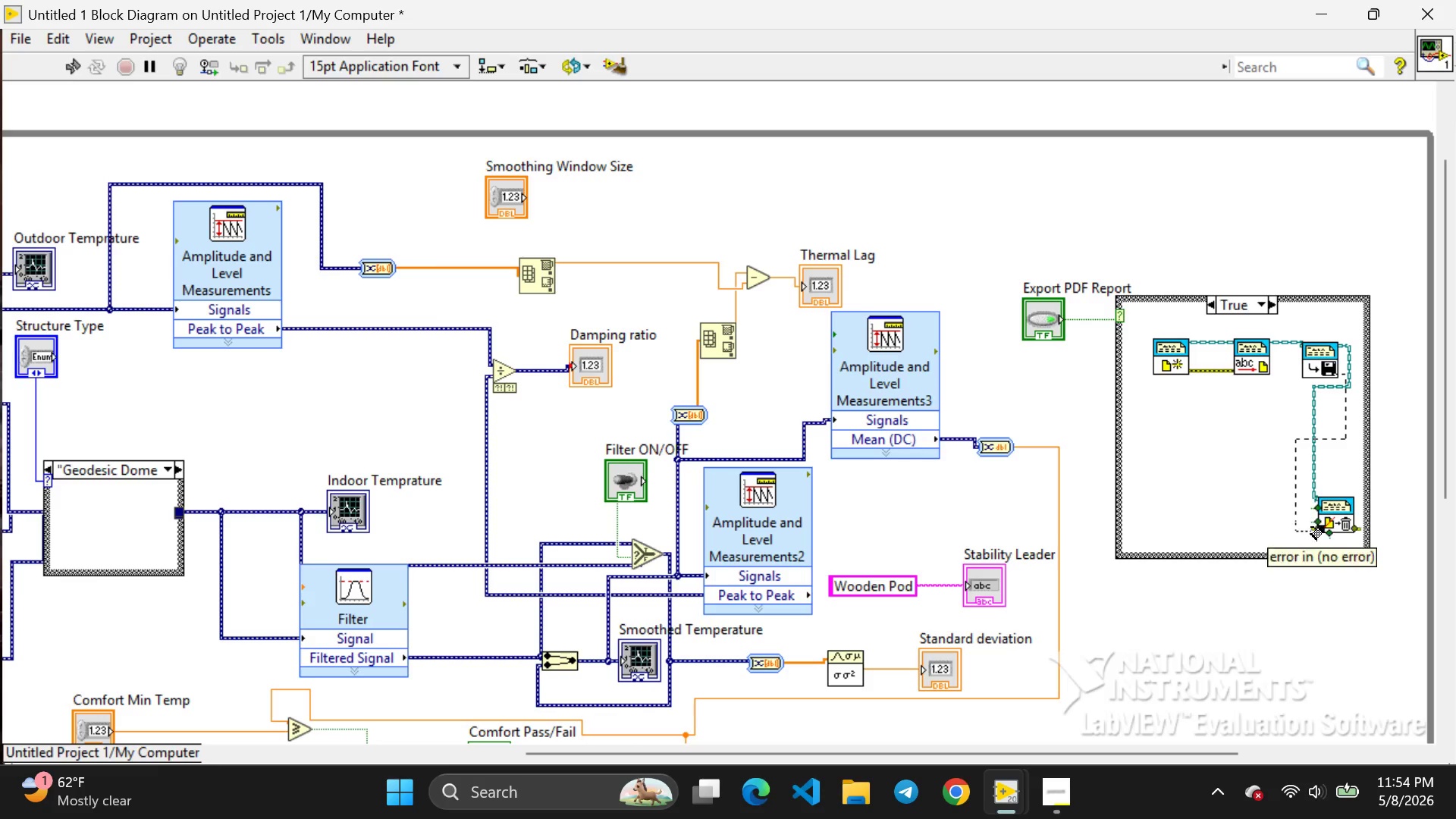 
left_click_drag(start_coordinate=[1298, 529], to_coordinate=[1319, 525])
 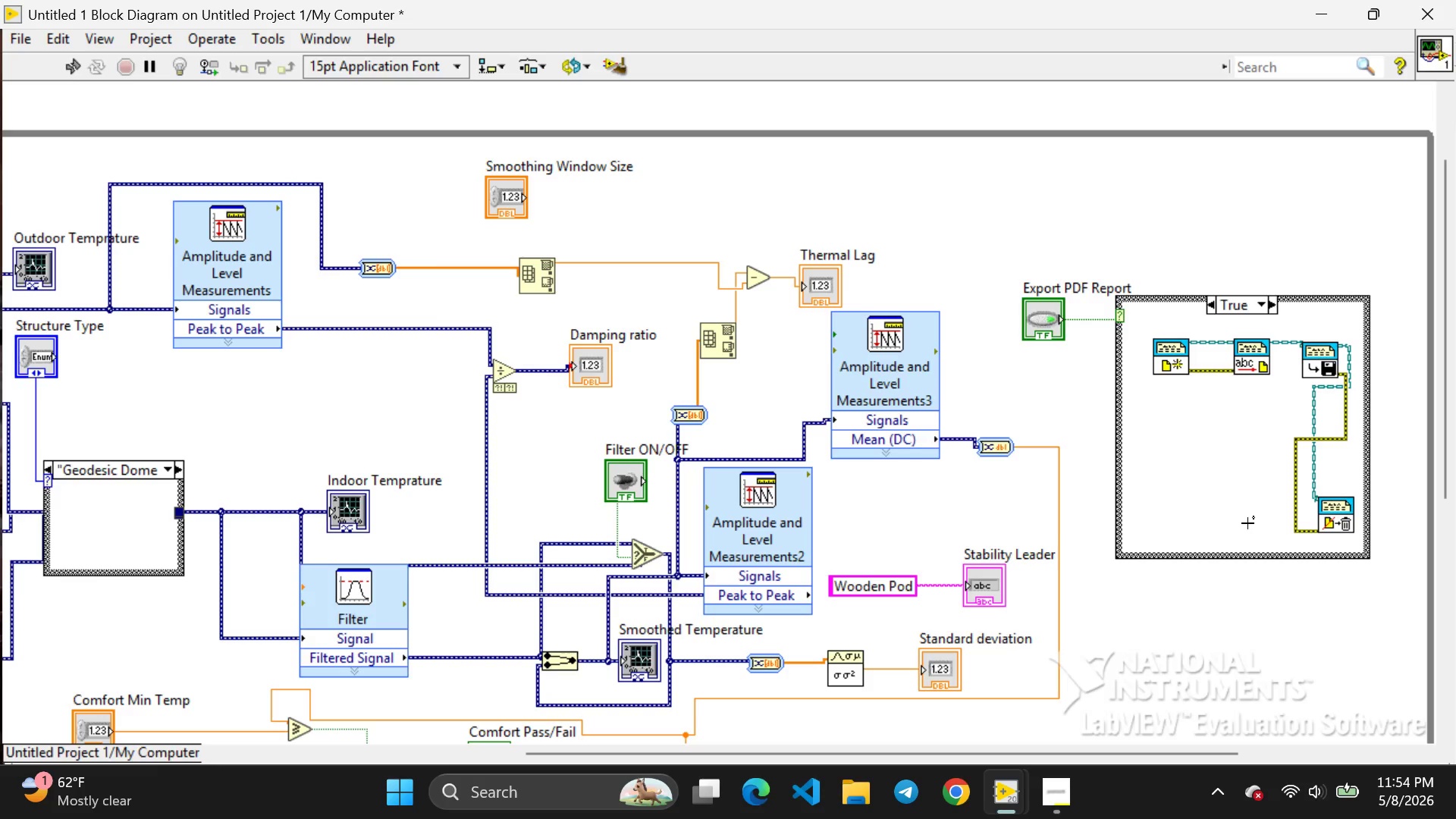 
left_click([1247, 523])
 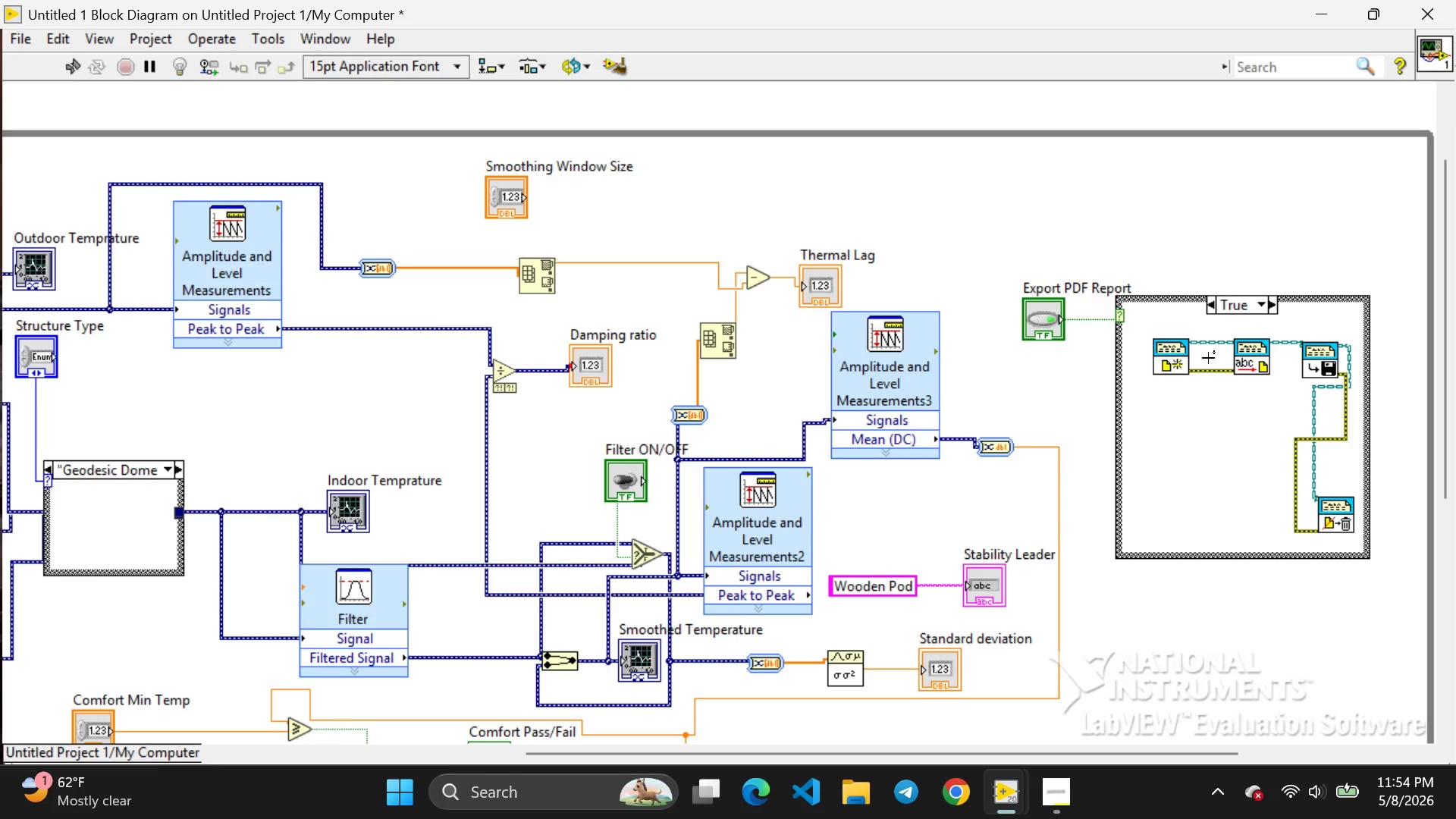 
wait(20.0)
 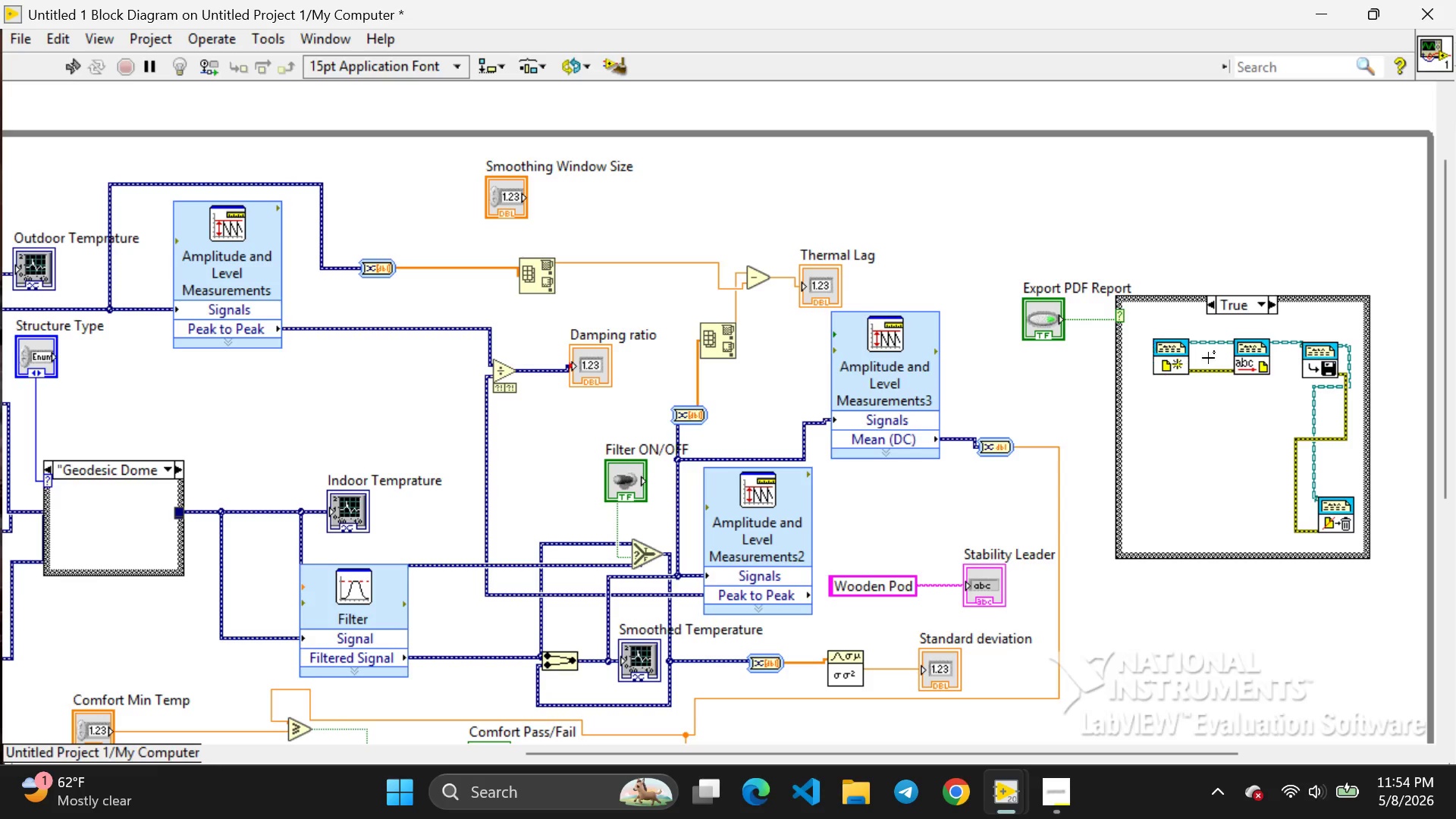 
right_click([1237, 353])
 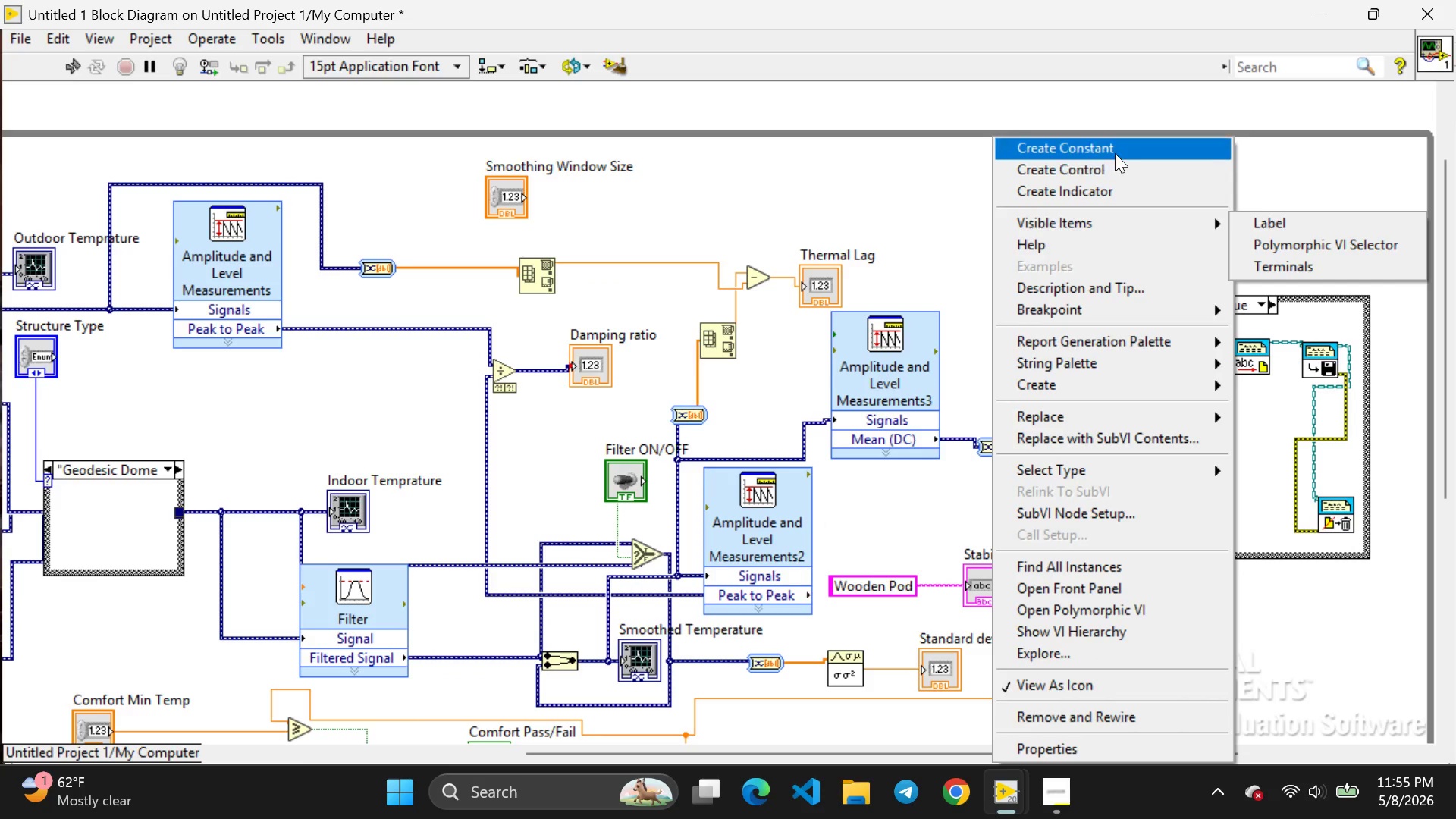 
left_click([1115, 149])
 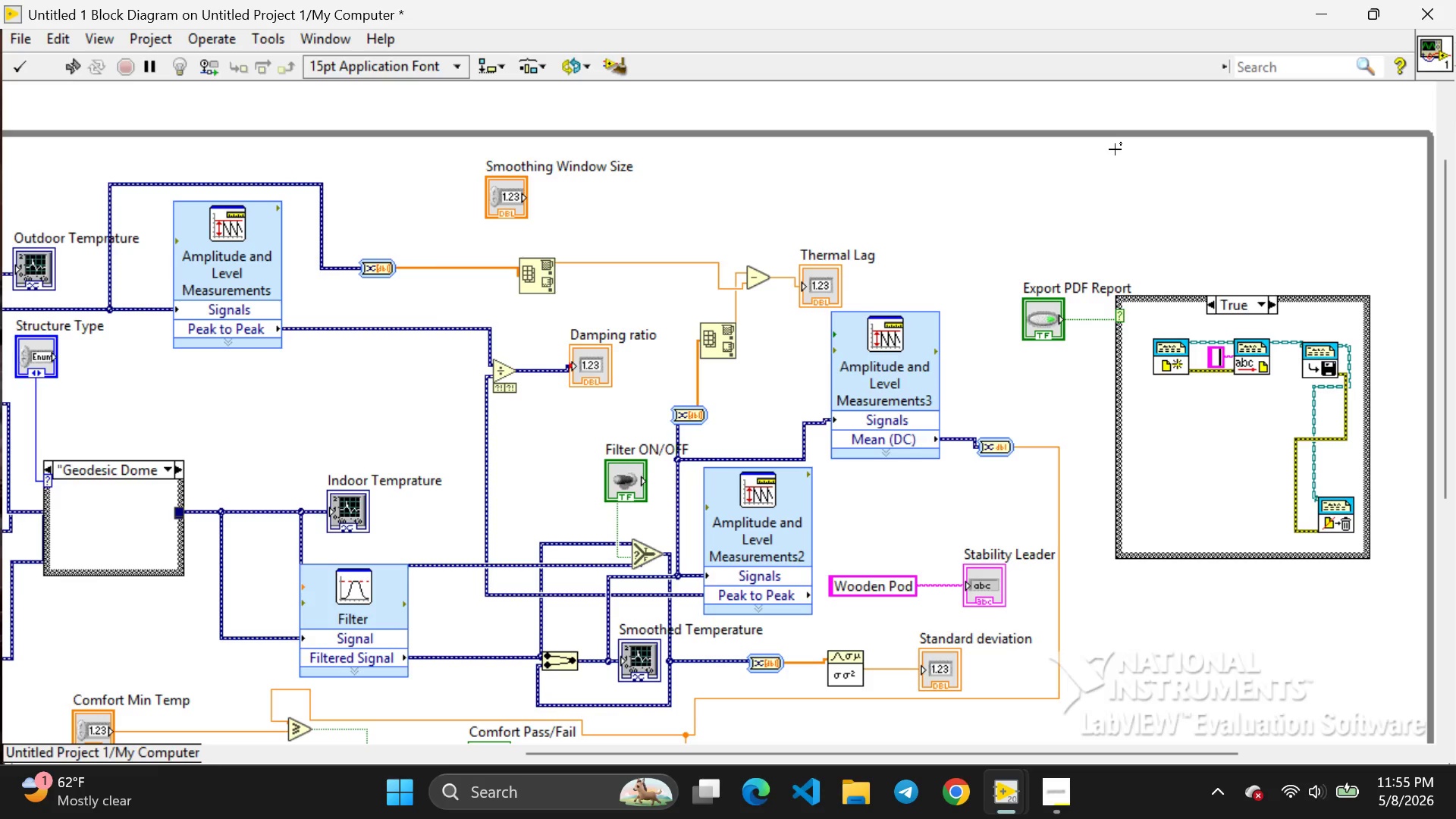 
wait(28.39)
 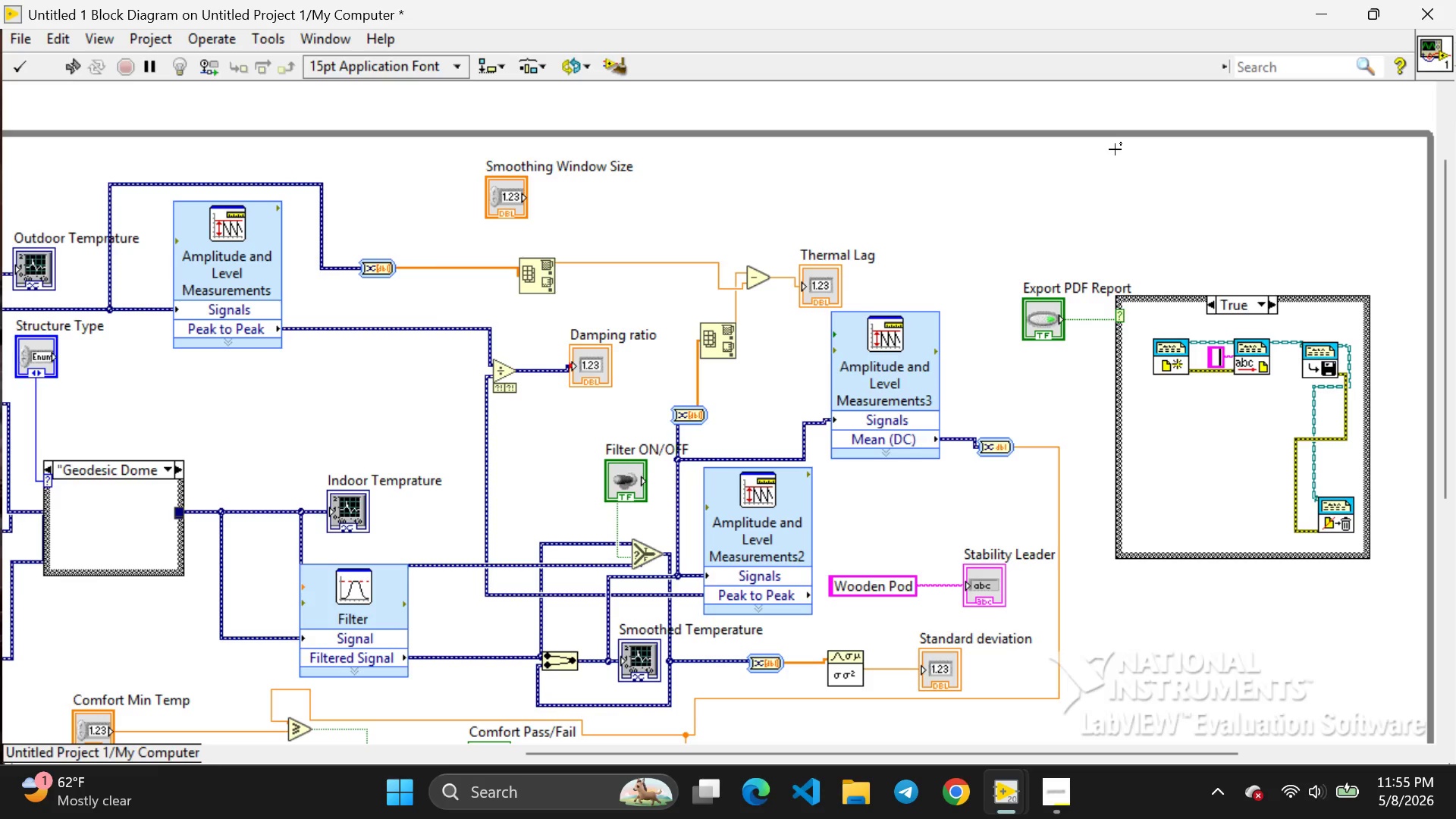 
left_click_drag(start_coordinate=[1217, 359], to_coordinate=[1206, 402])
 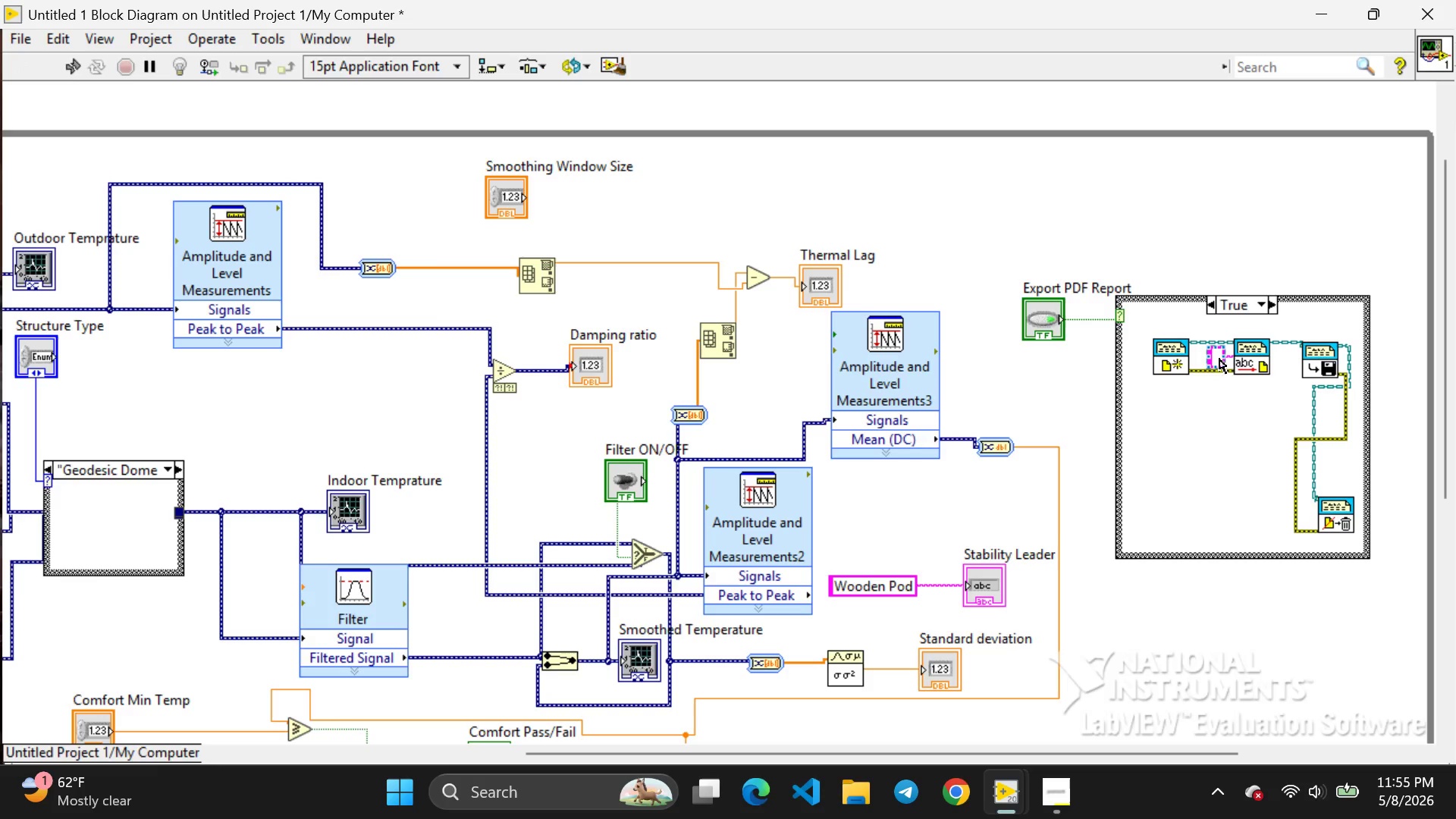 
left_click([1219, 359])
 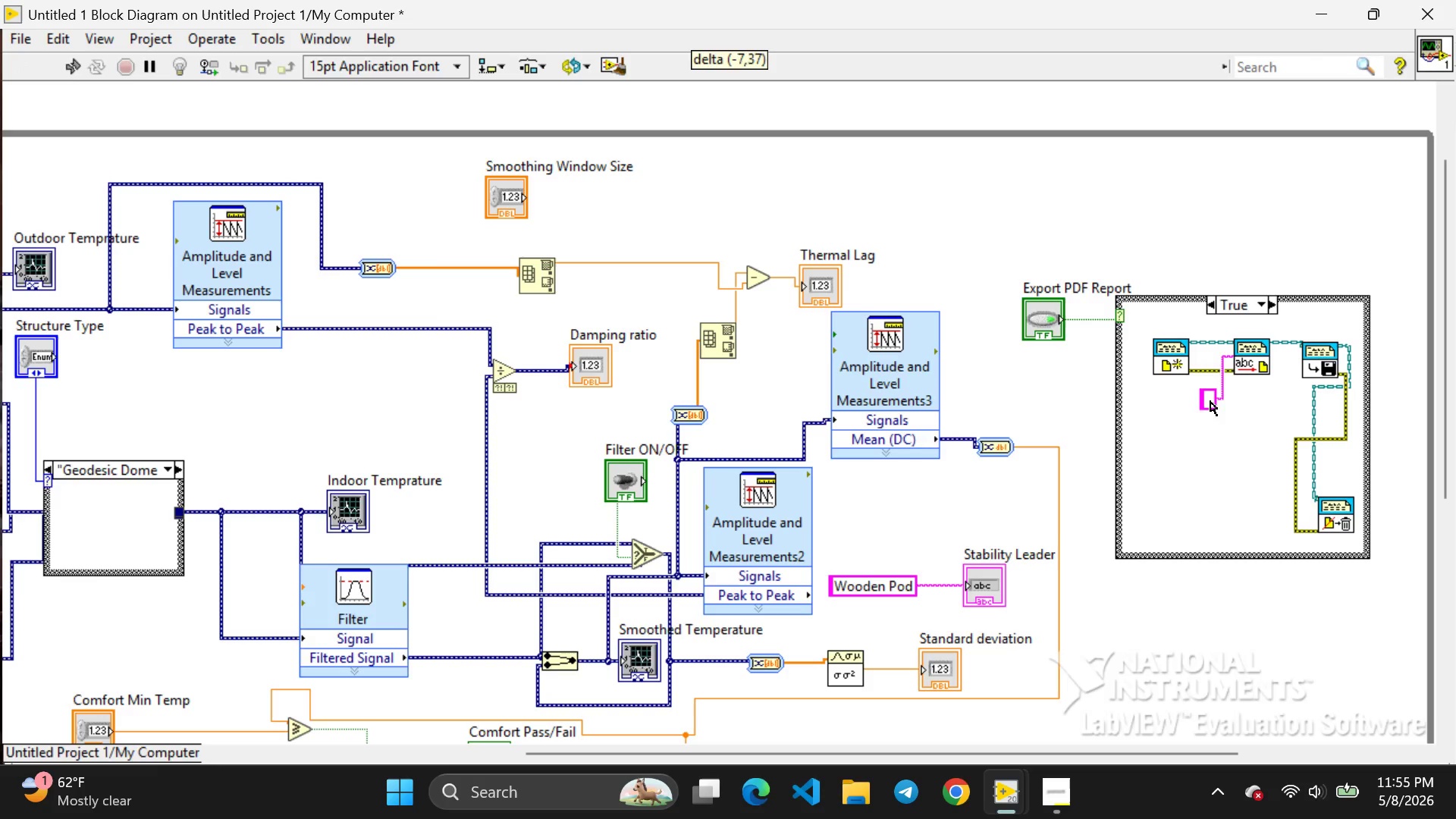 
left_click_drag(start_coordinate=[1219, 359], to_coordinate=[1185, 419])
 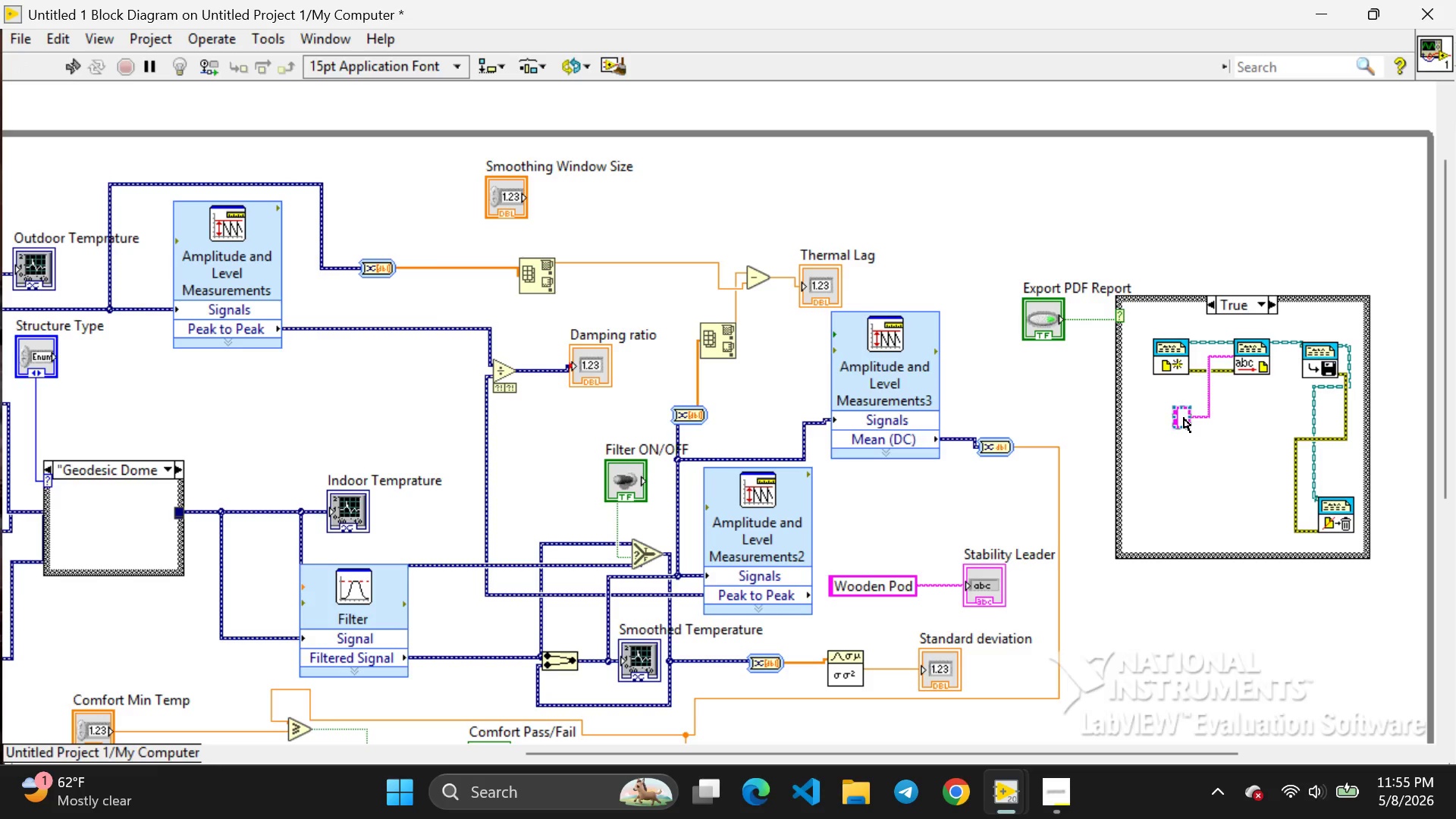 
left_click([1184, 418])
 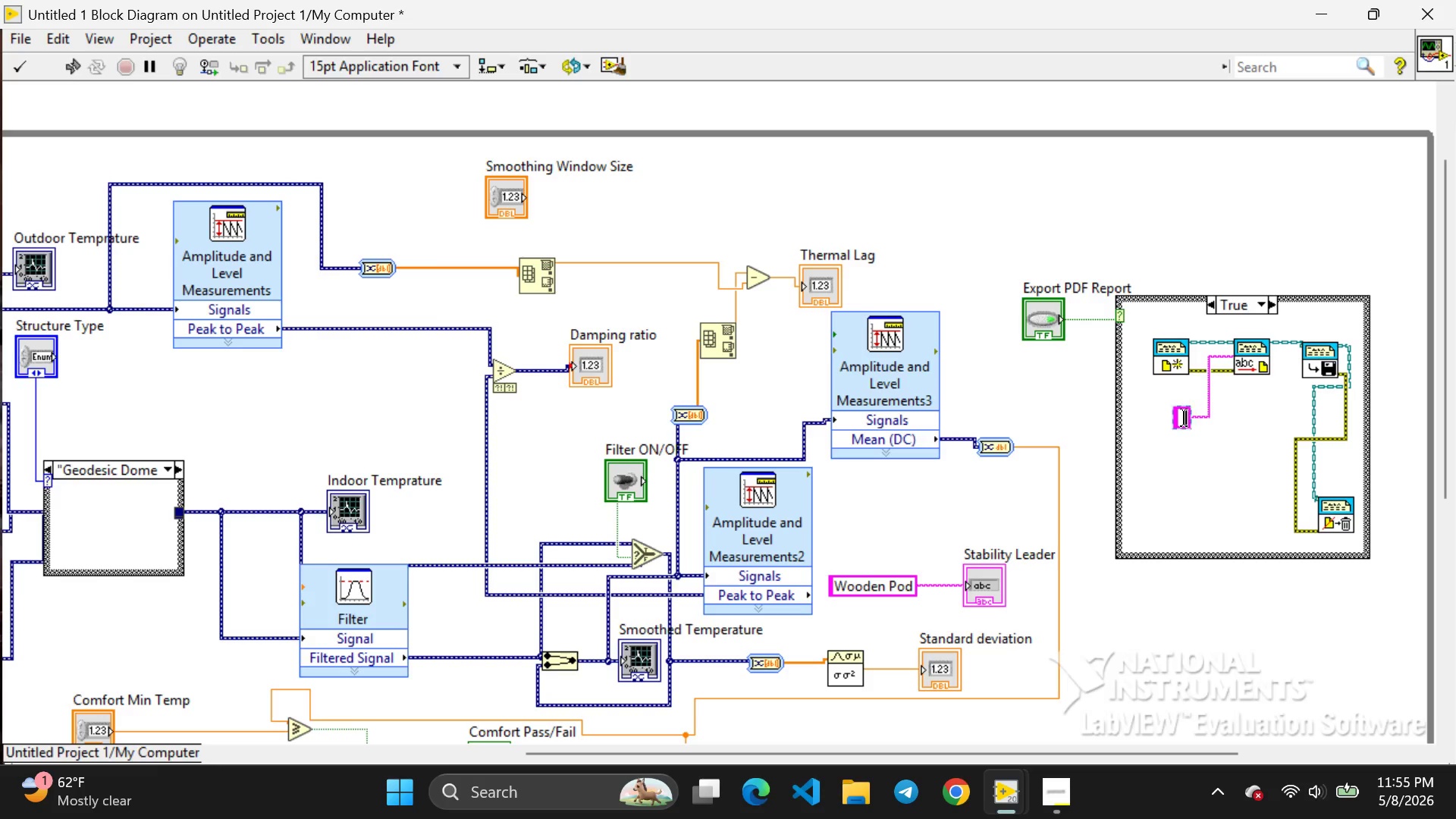 
double_click([1184, 418])
 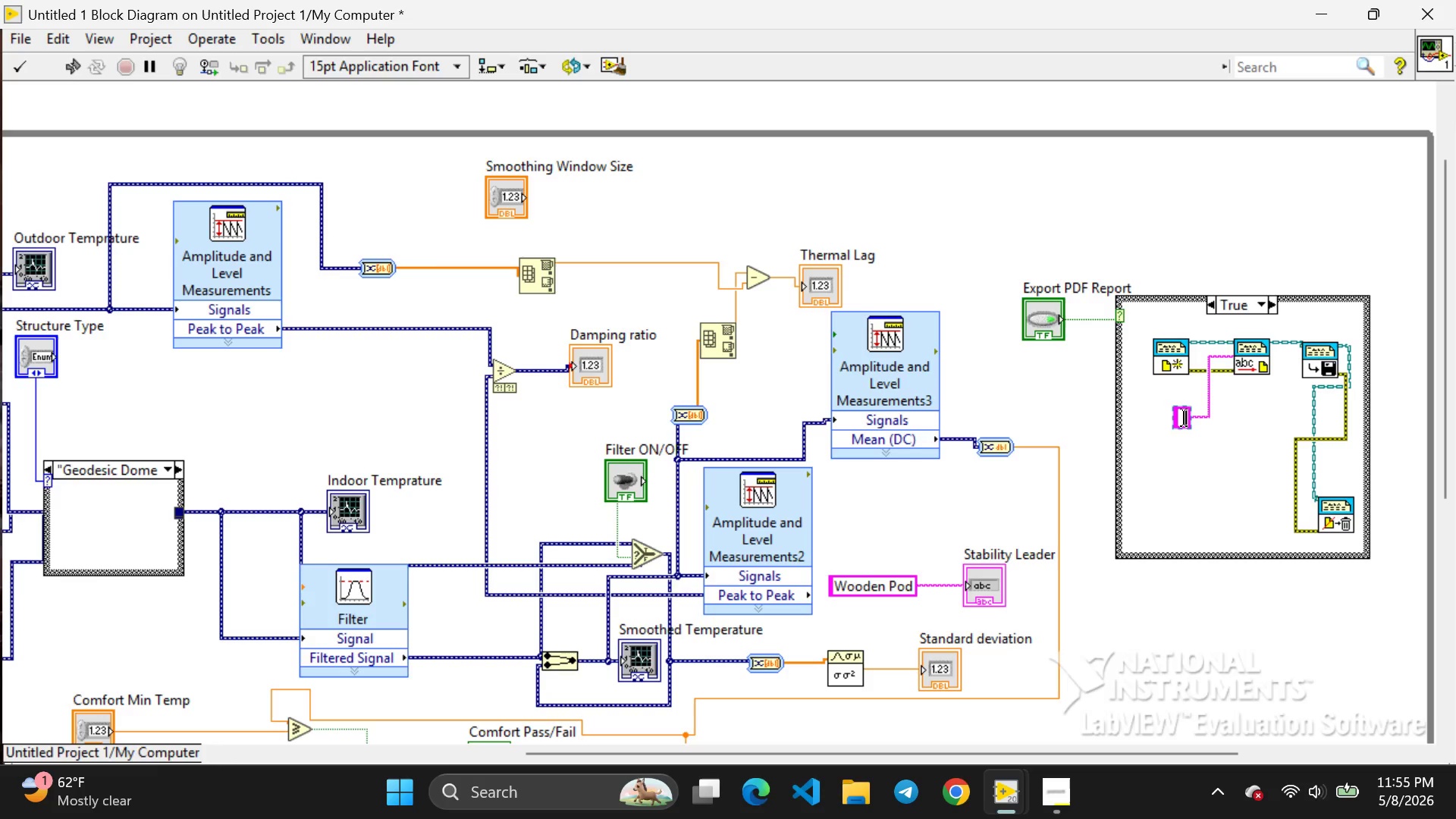 
key(Control+T)
 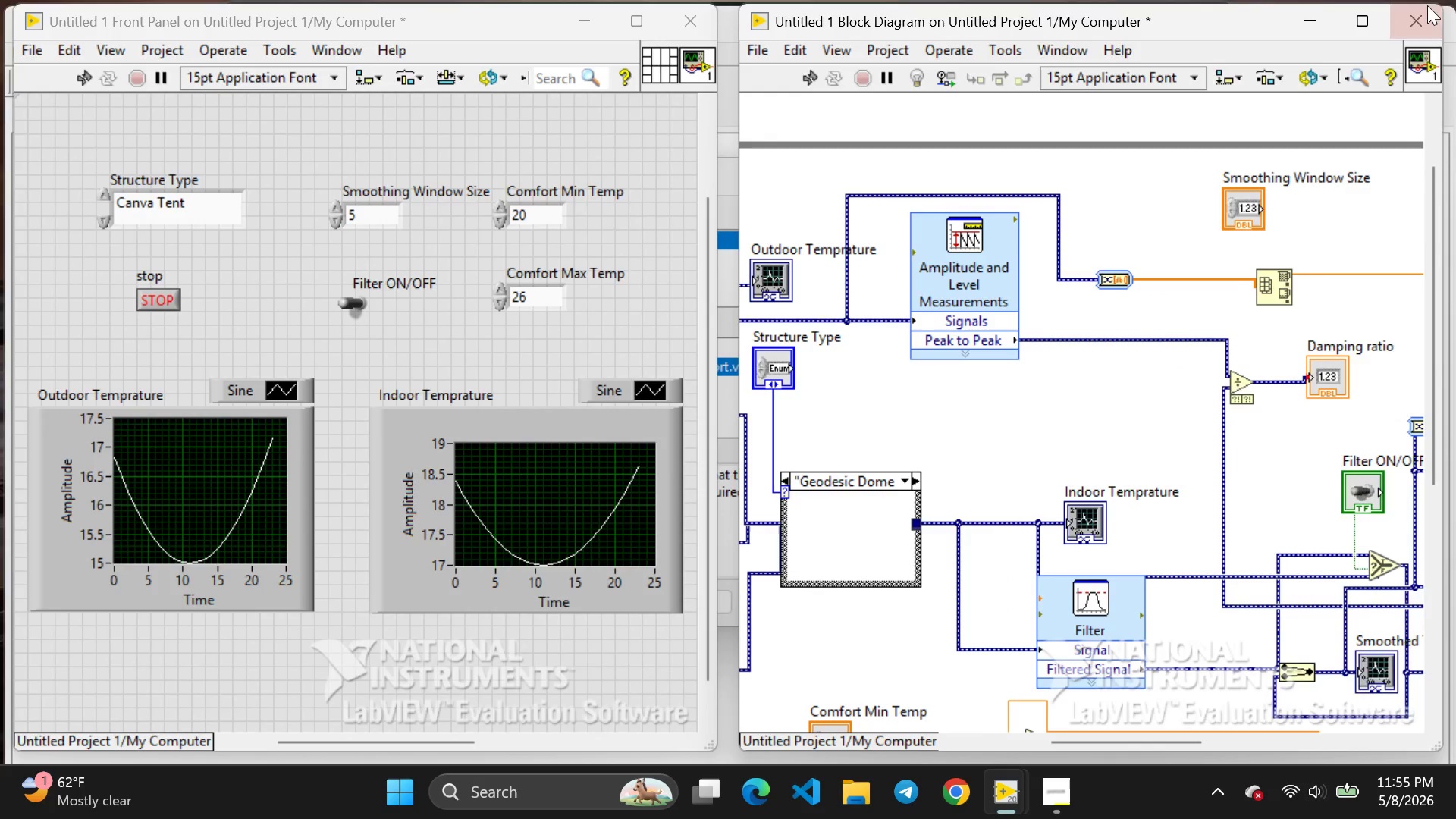 
wait(5.03)
 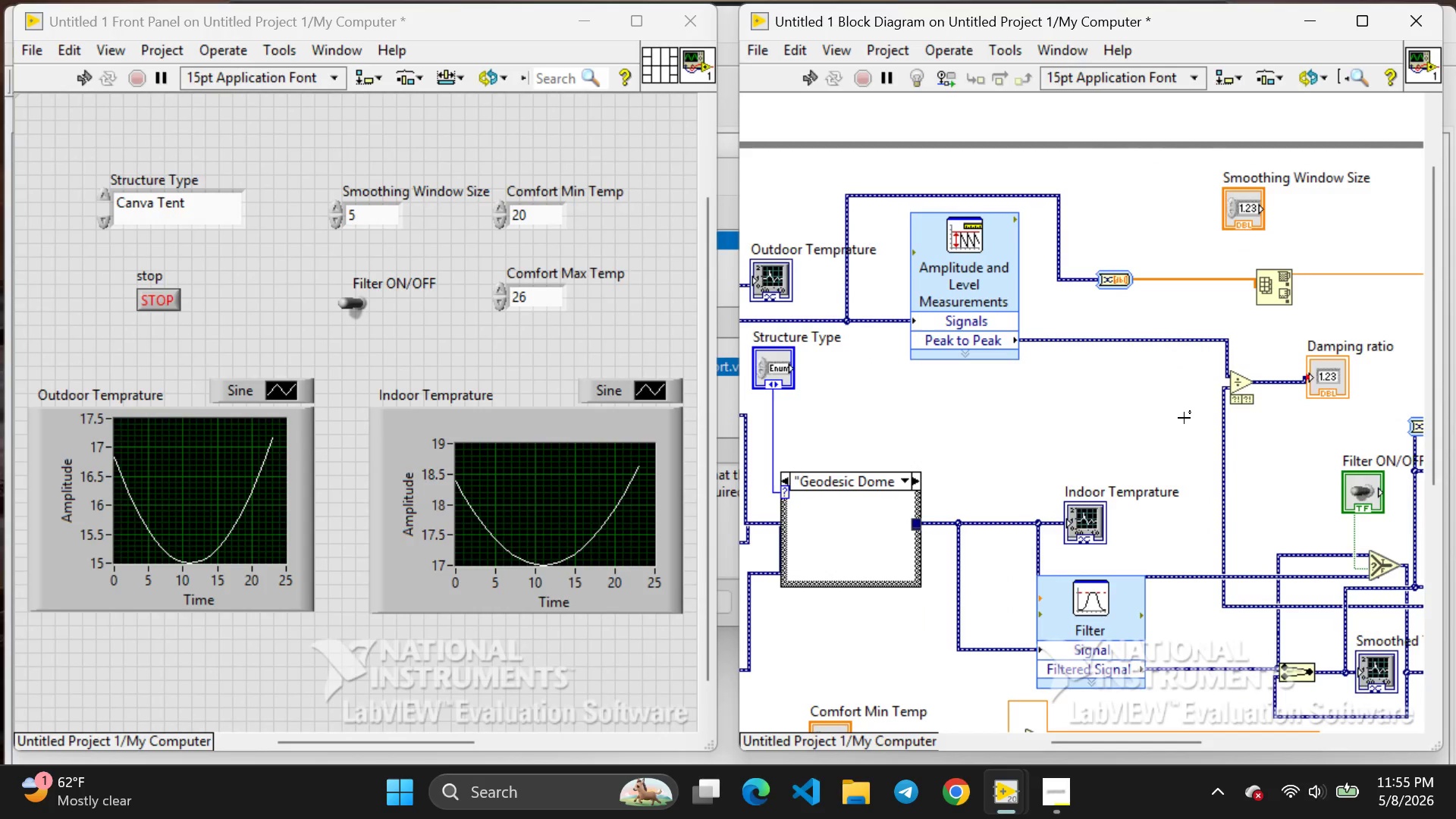 
left_click([1360, 21])
 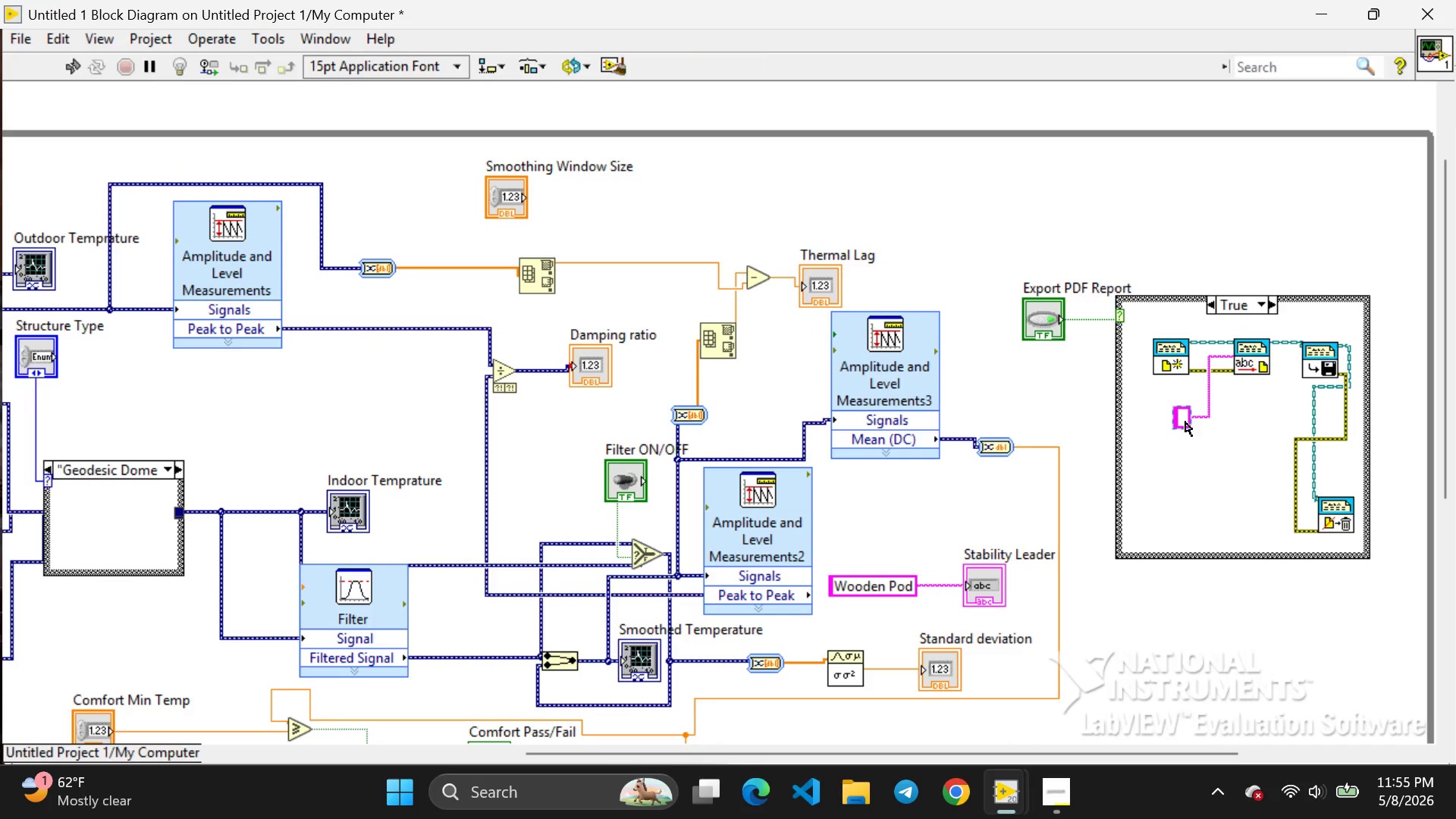 
double_click([1185, 422])
 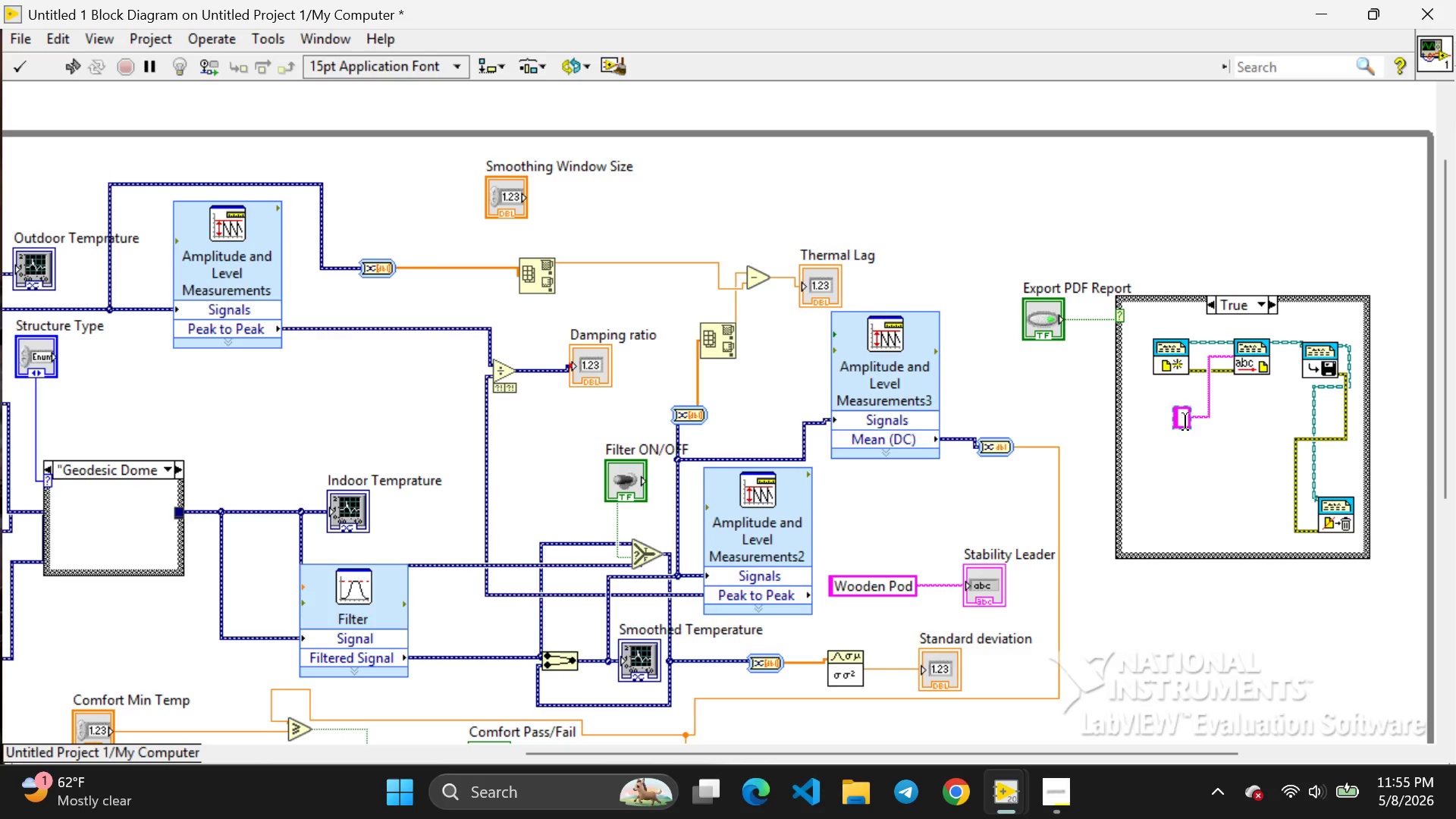 
type(Te)
key(Backspace)
type(herma Inertia A)
 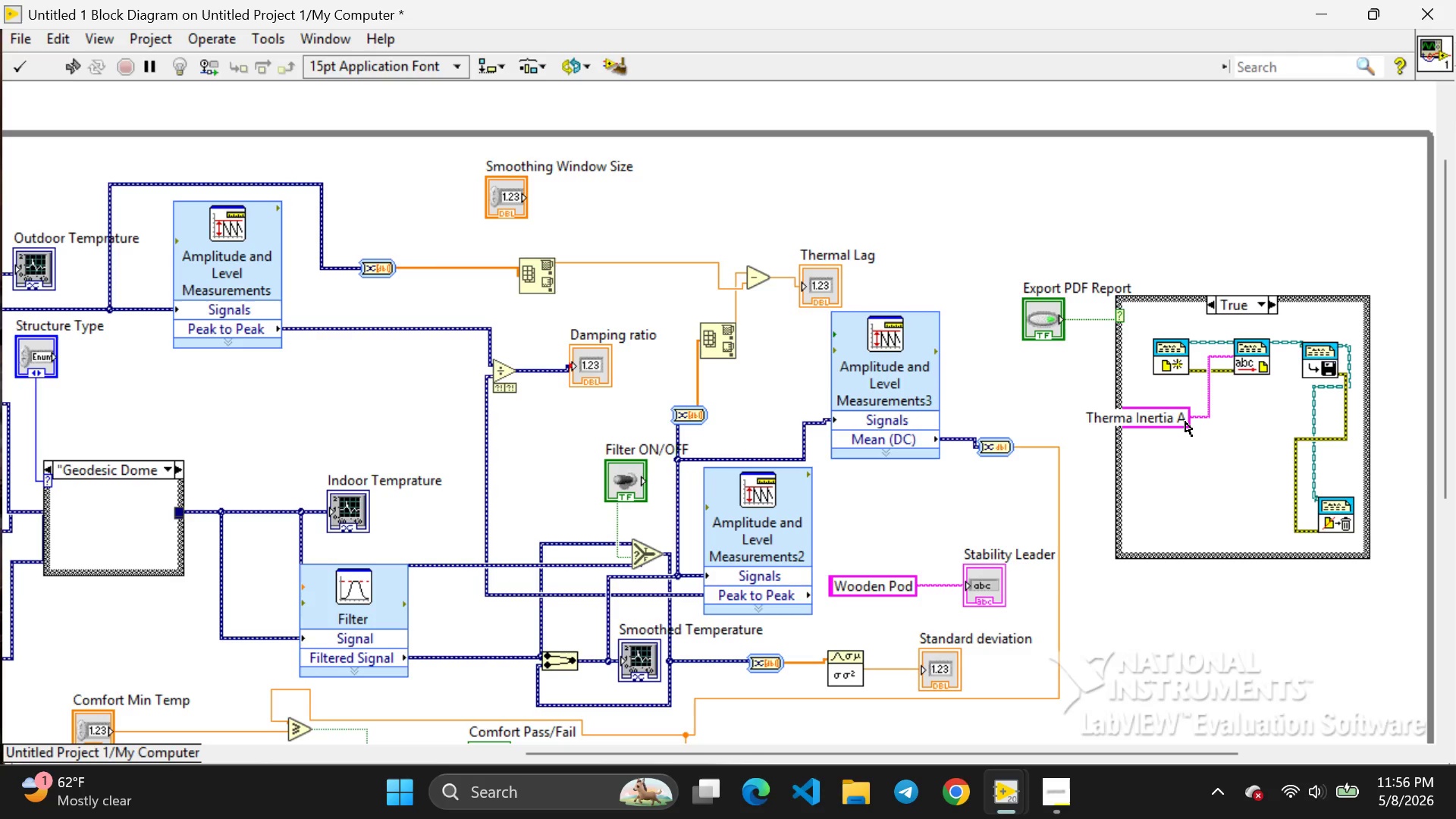 
wait(6.48)
 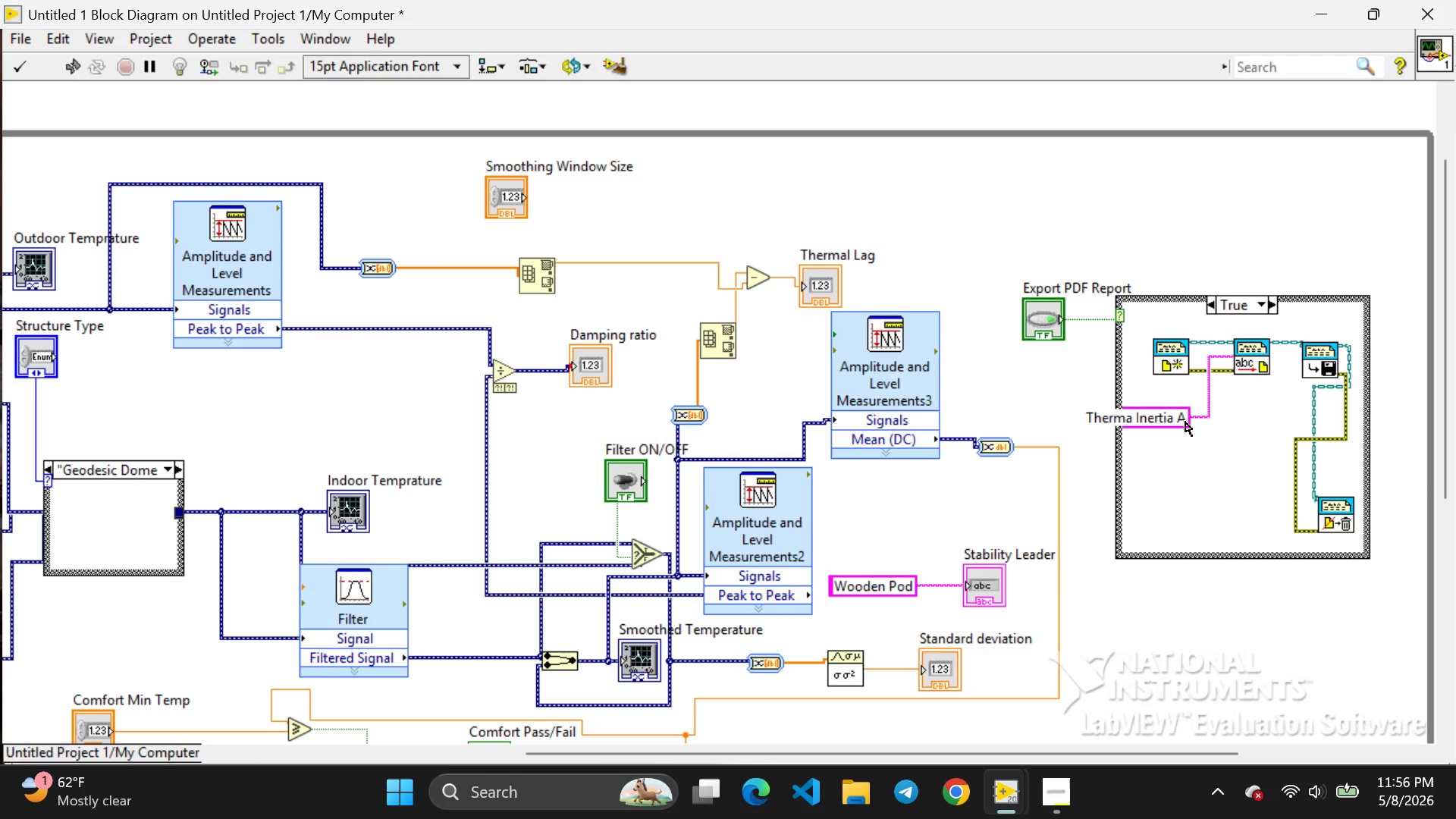 
key(Backspace)
 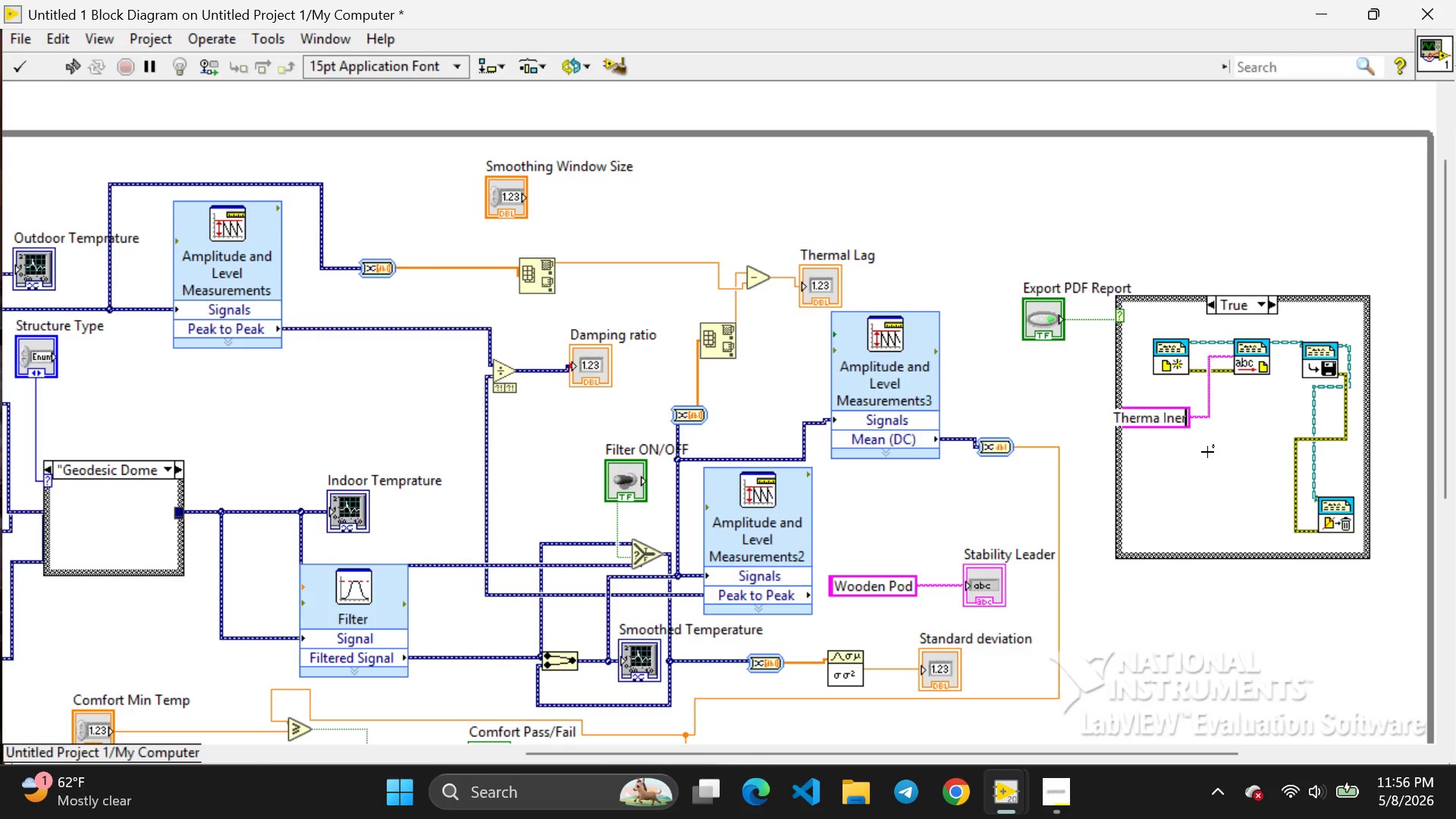 
key(Backspace)
 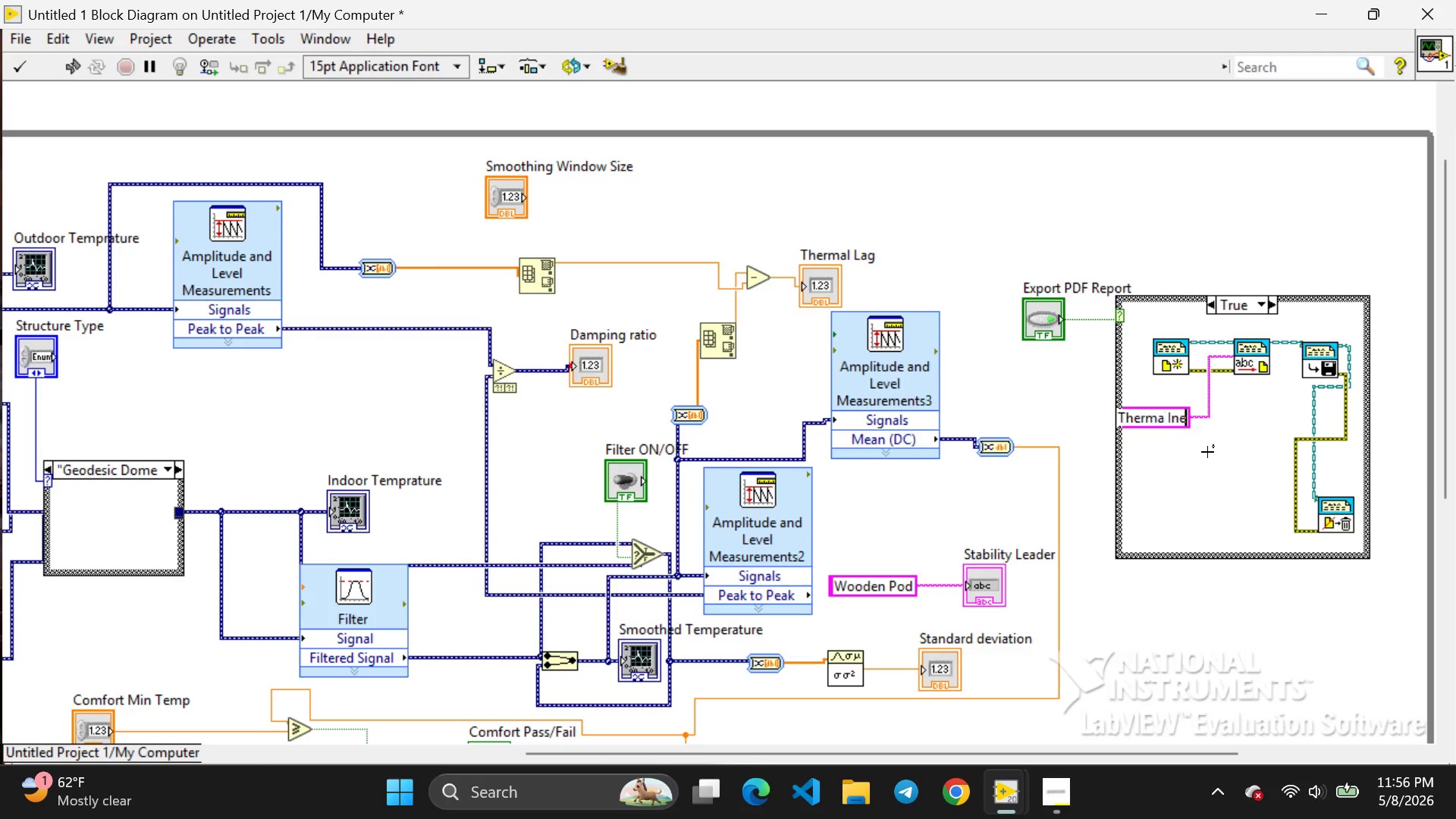 
key(Backspace)
 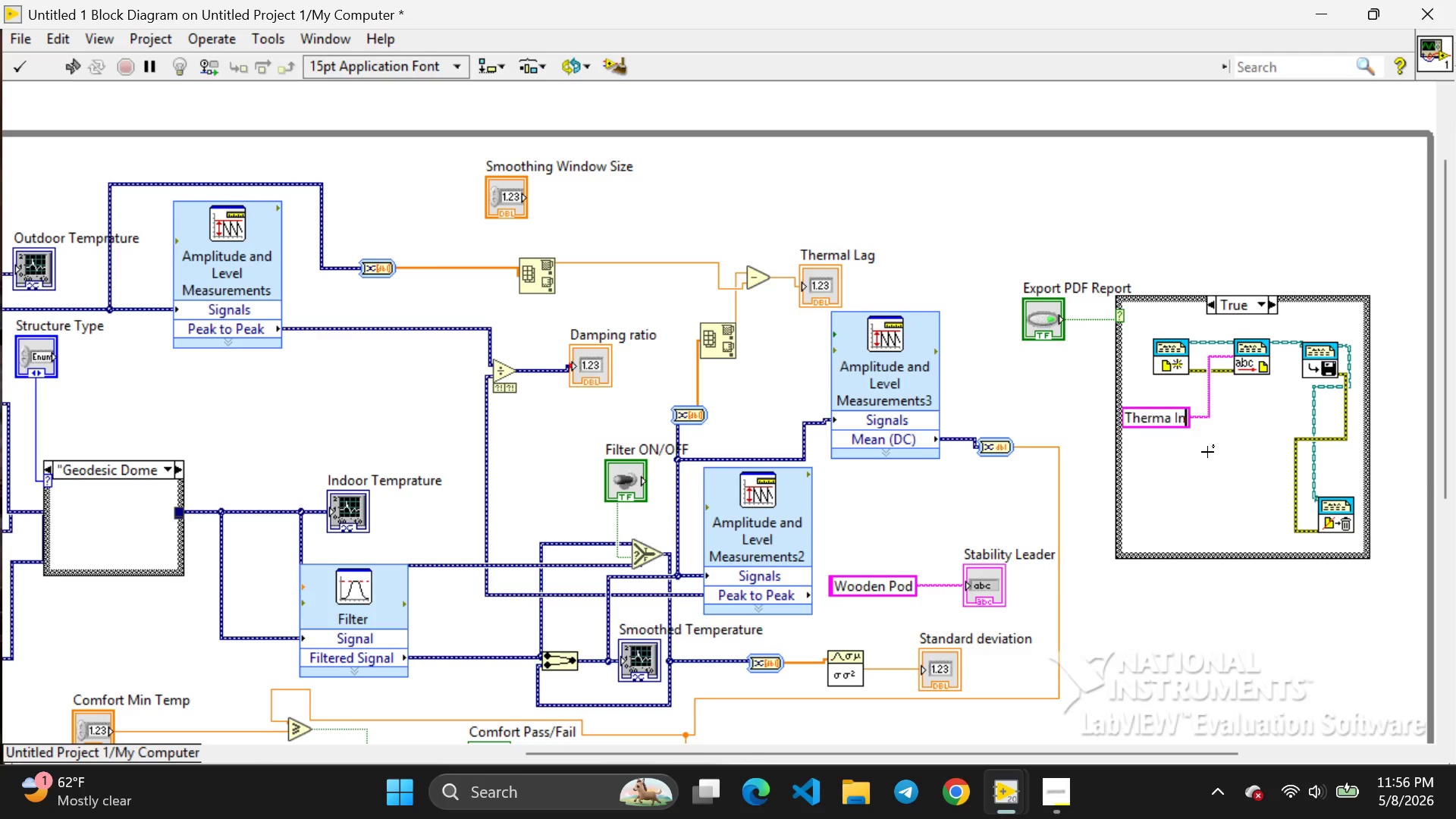 
key(Backspace)
 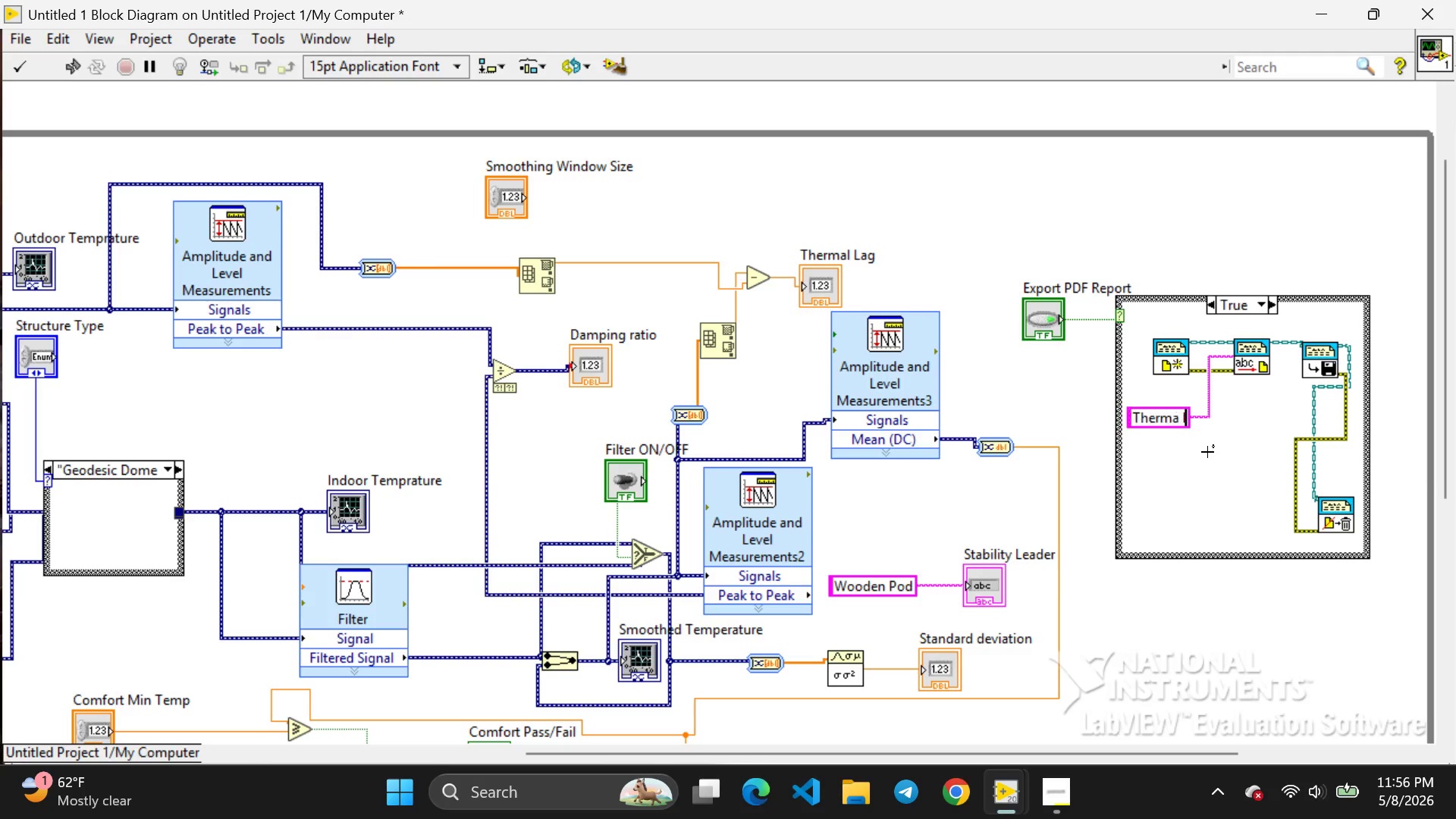 
key(Backspace)
 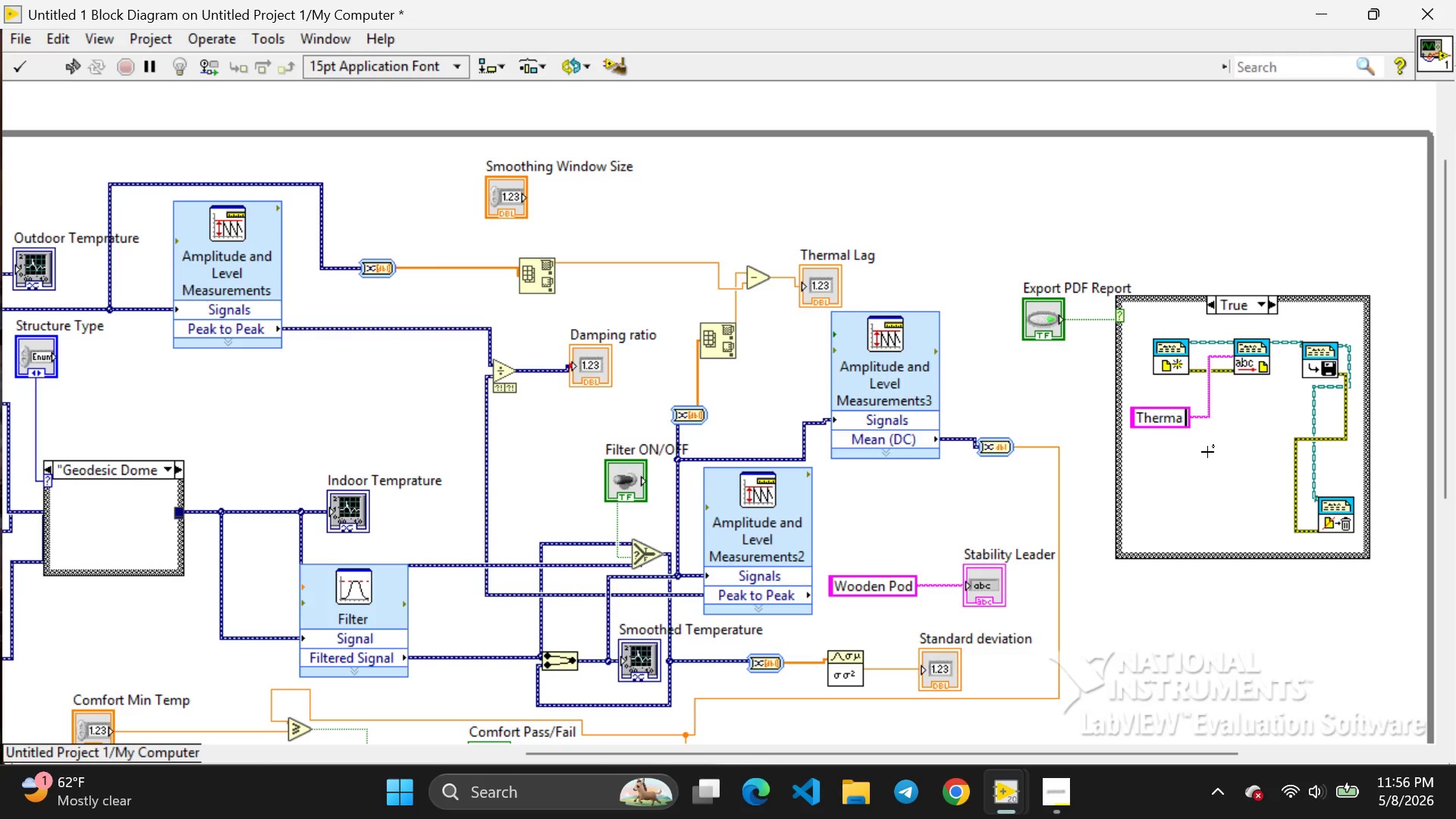 
key(Backspace)
 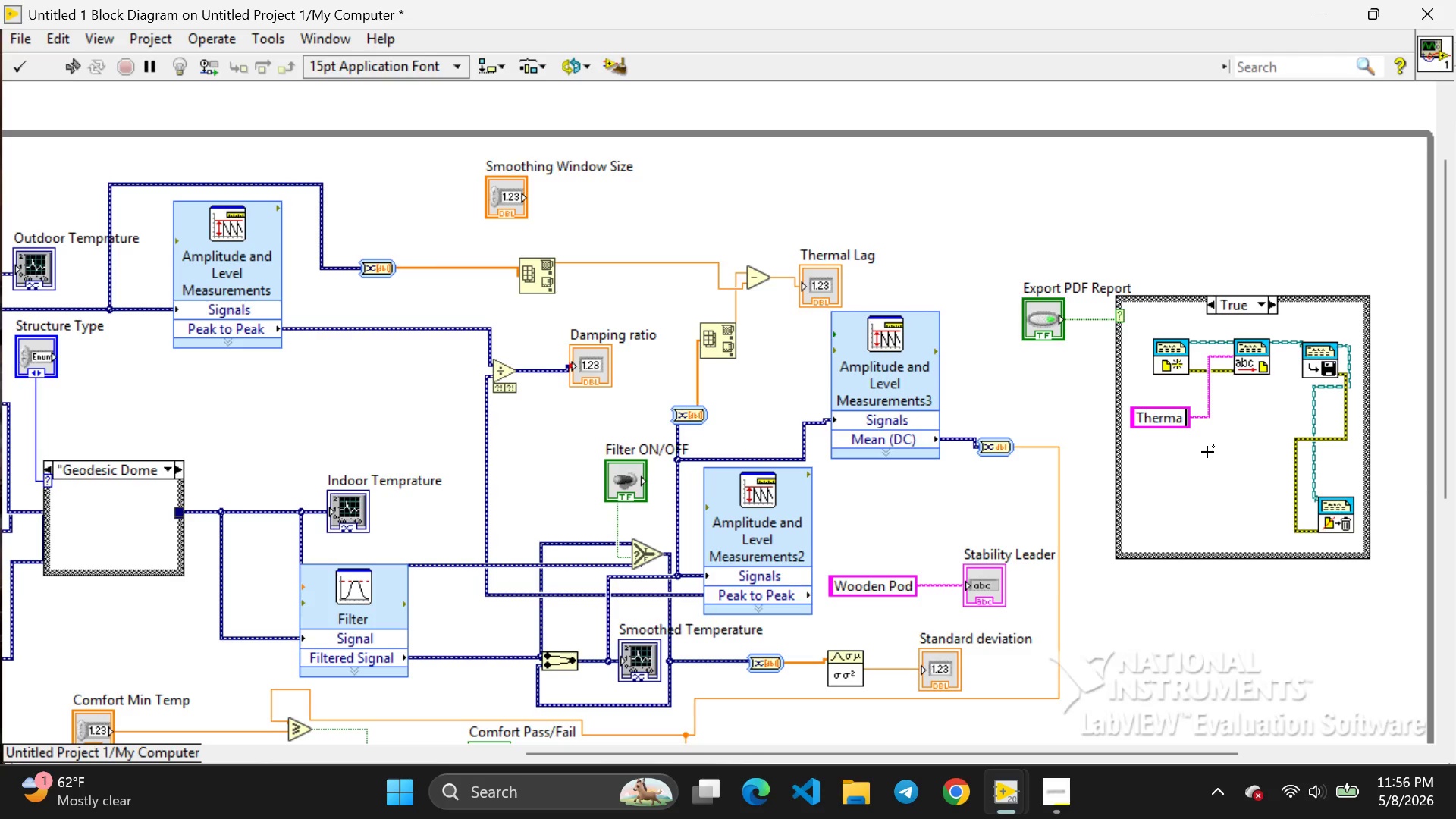 
key(Backspace)
 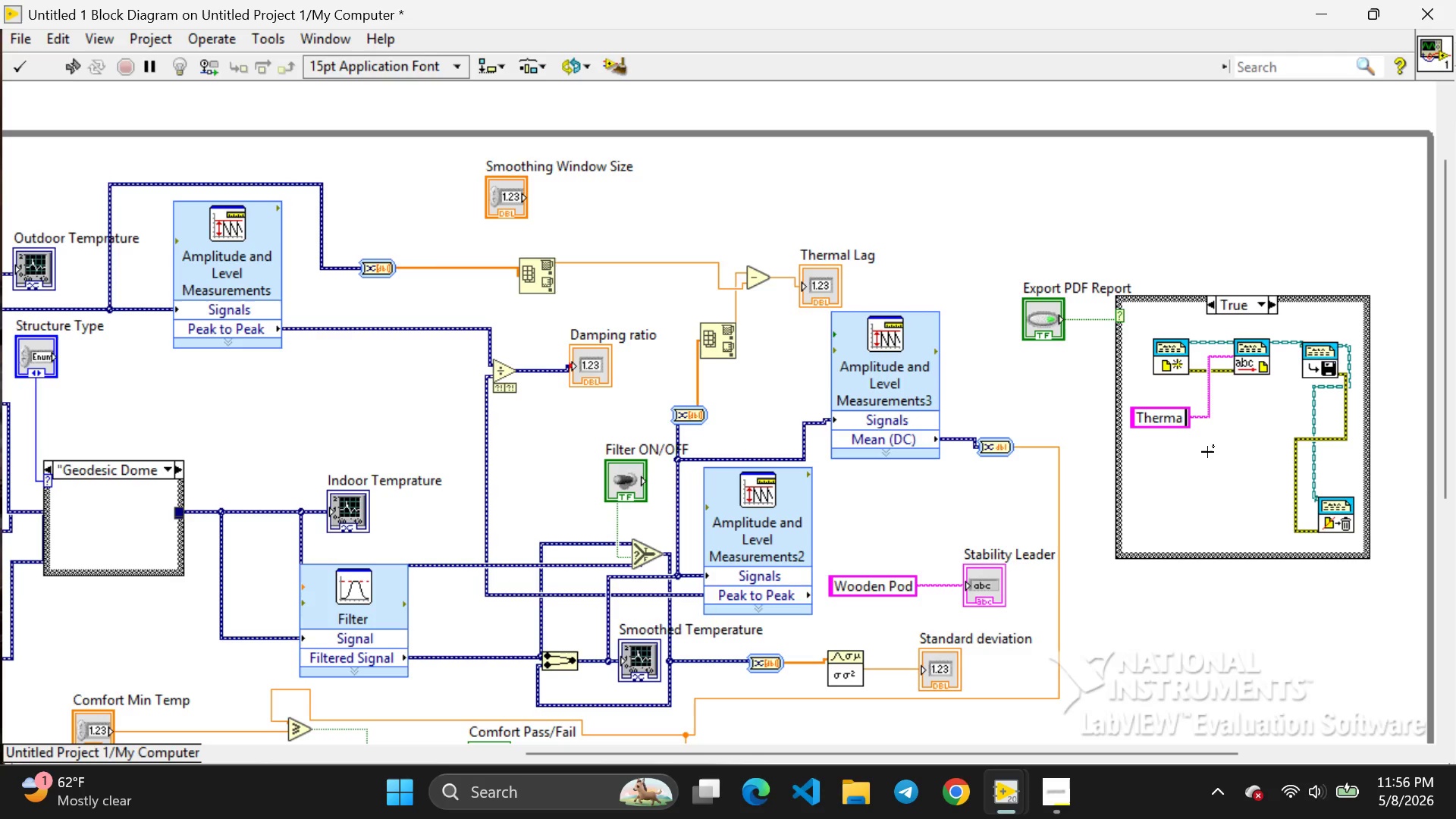 
key(Backspace)
 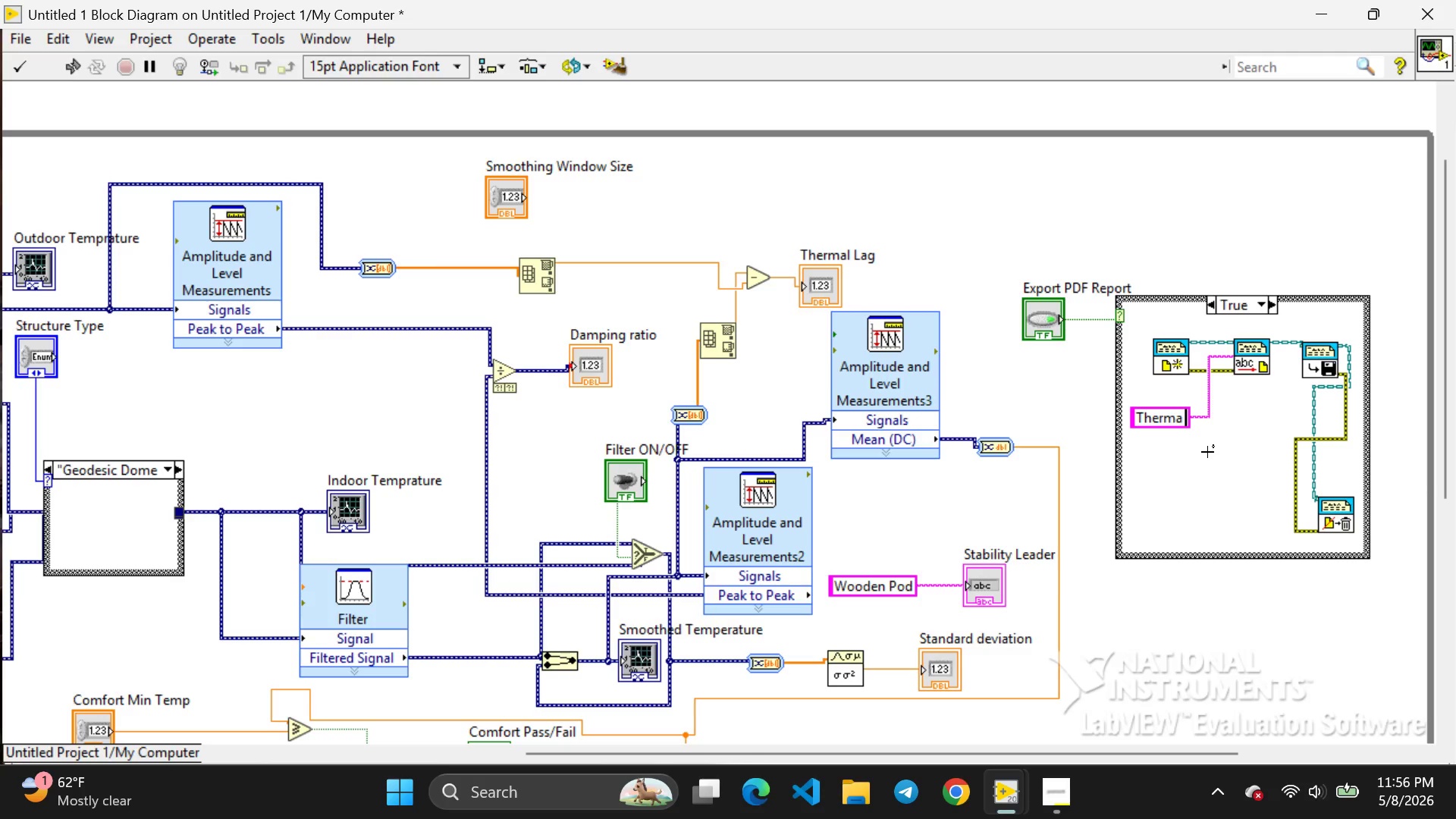 
key(Backspace)
 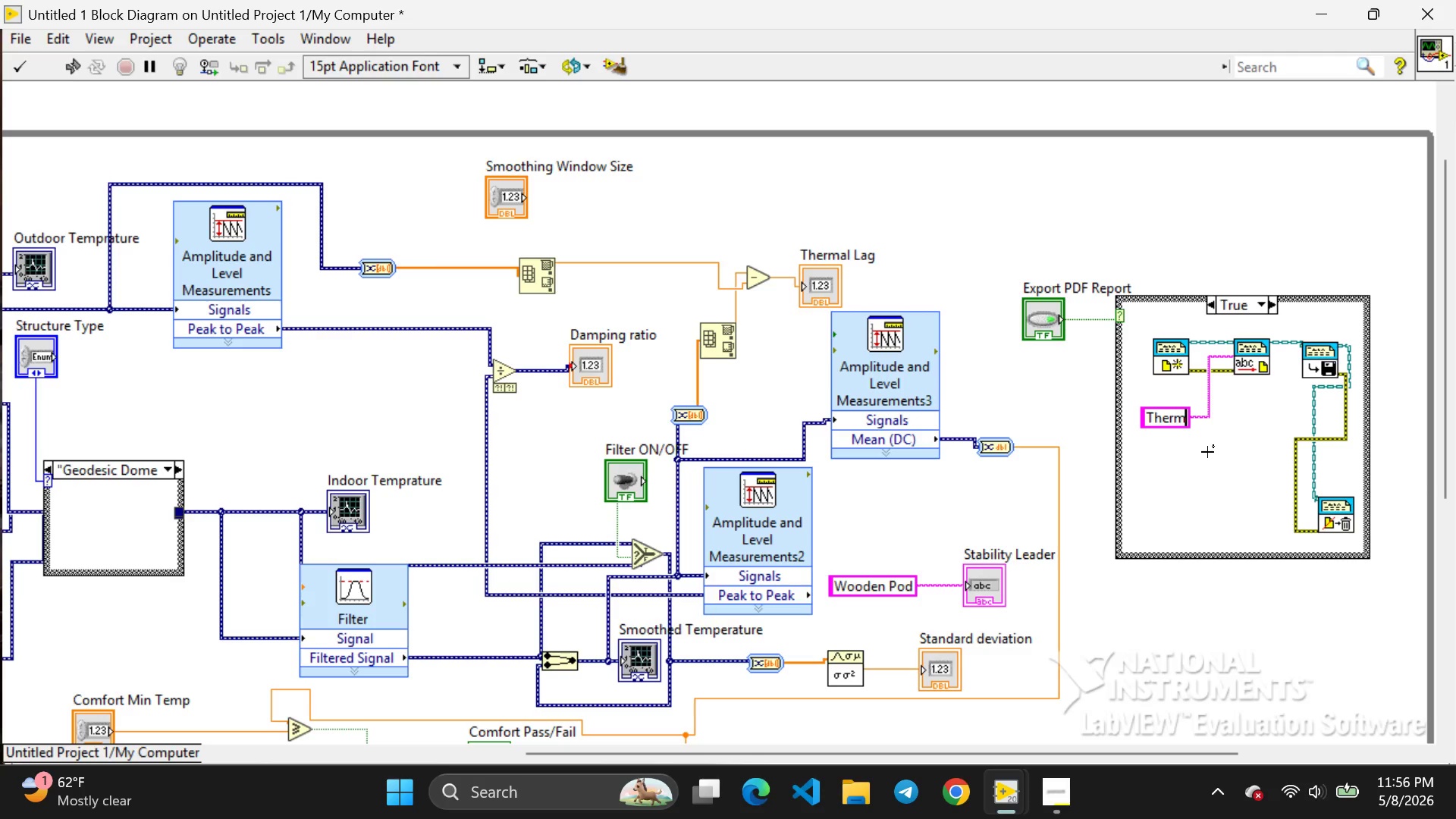 
key(Backspace)
 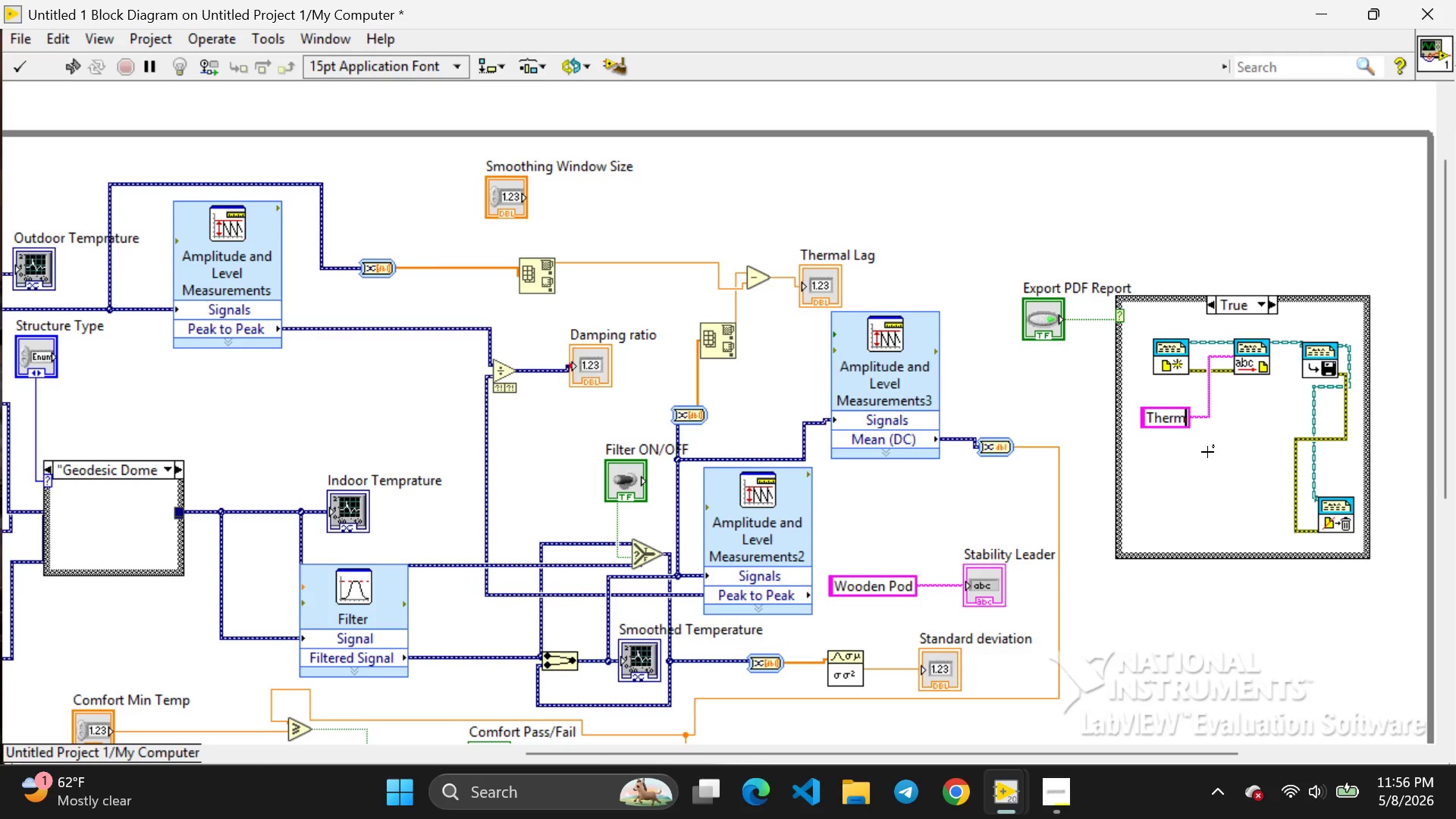 
key(Backspace)
 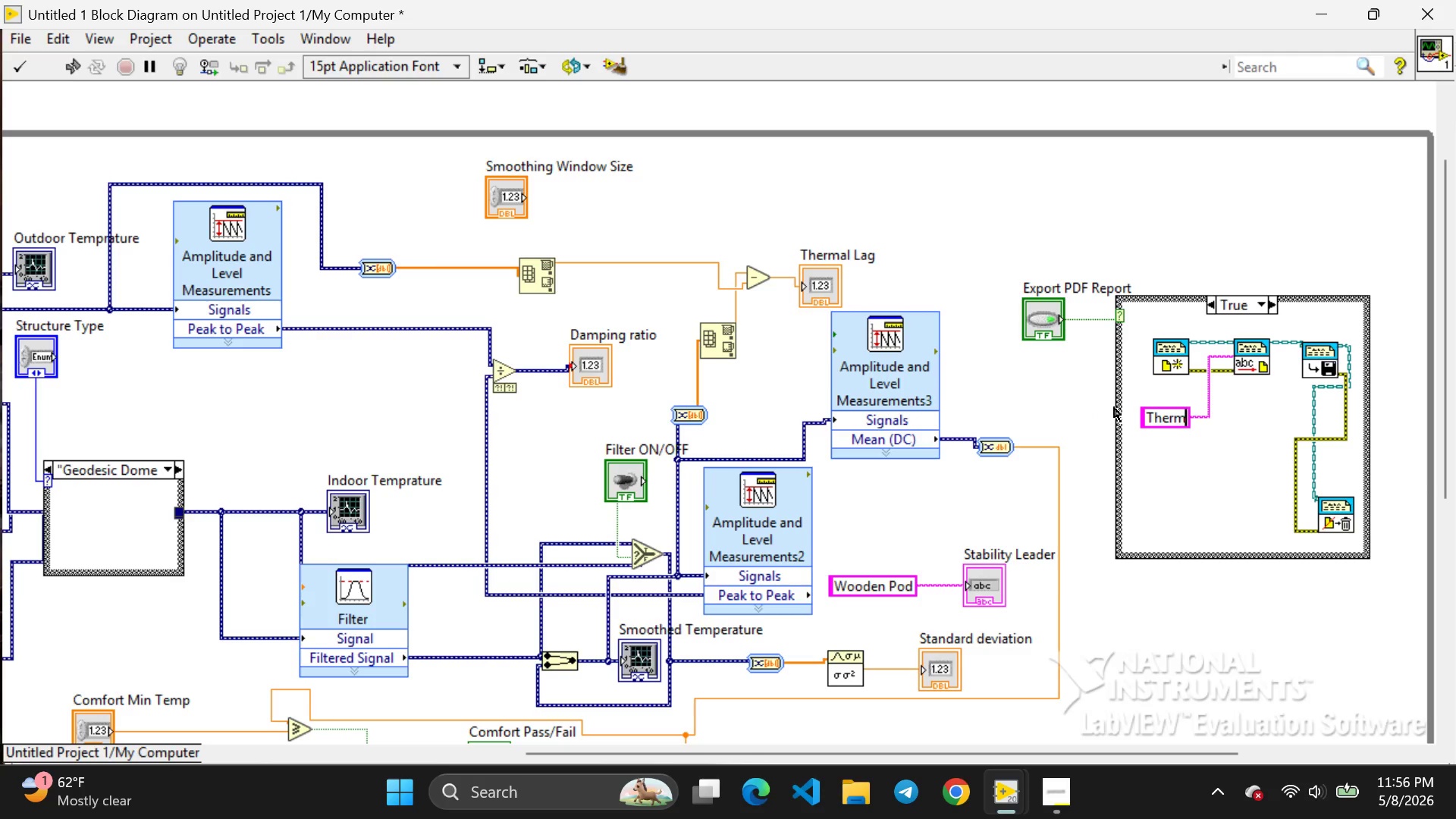 
wait(6.44)
 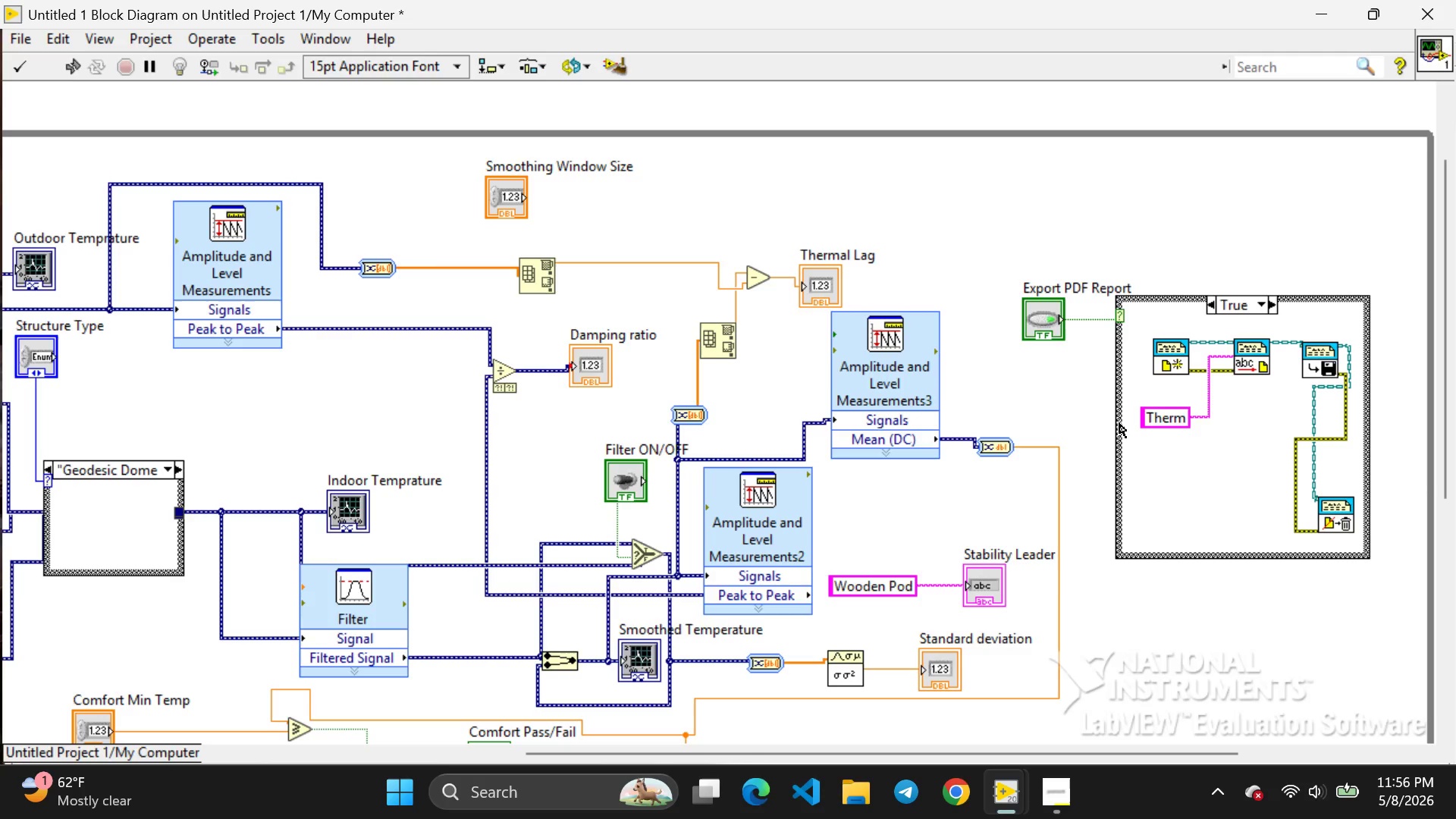 
left_click([1140, 440])
 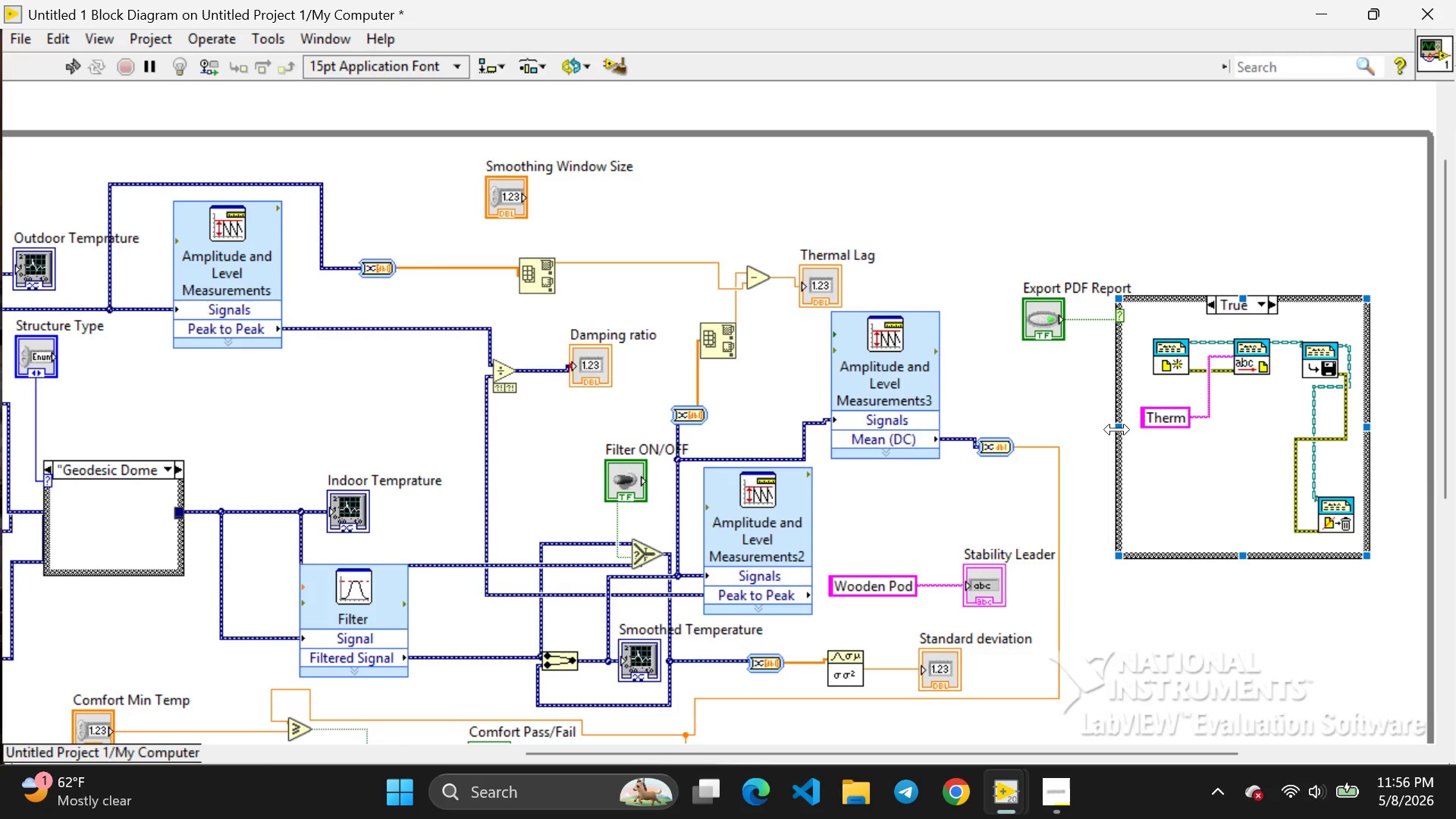 
left_click([1117, 429])
 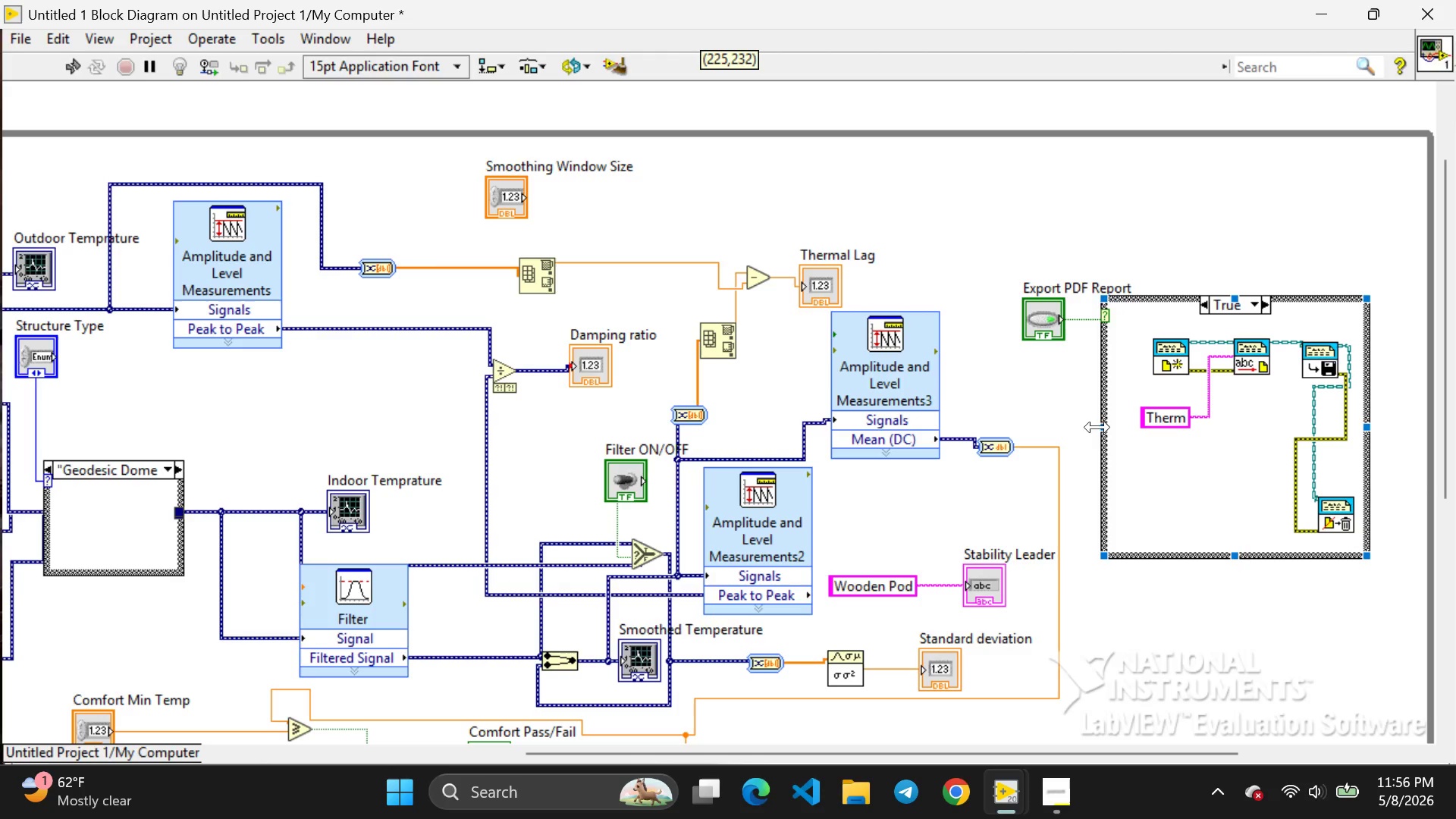 
left_click_drag(start_coordinate=[1117, 429], to_coordinate=[1082, 424])
 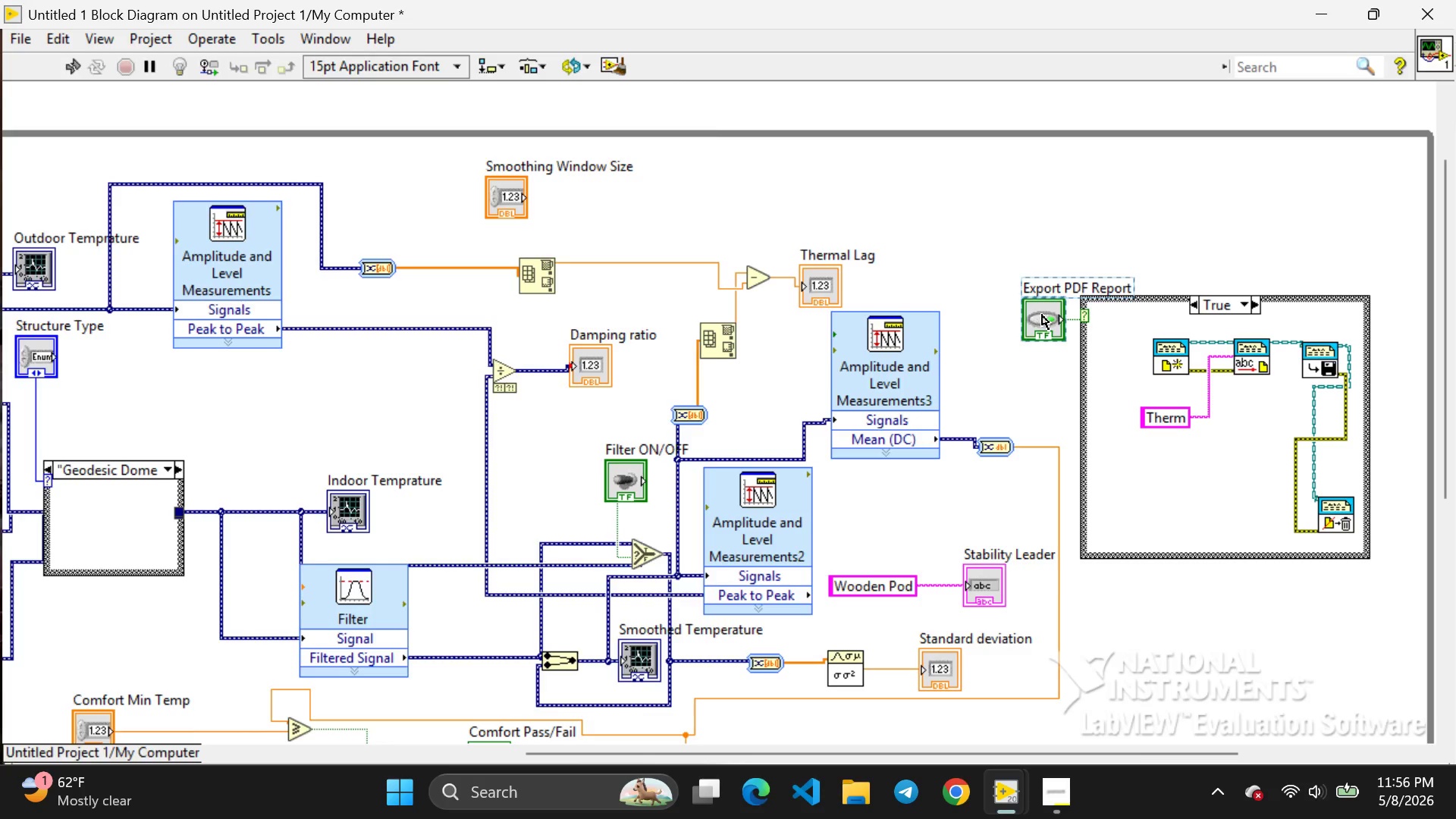 
left_click([1042, 315])
 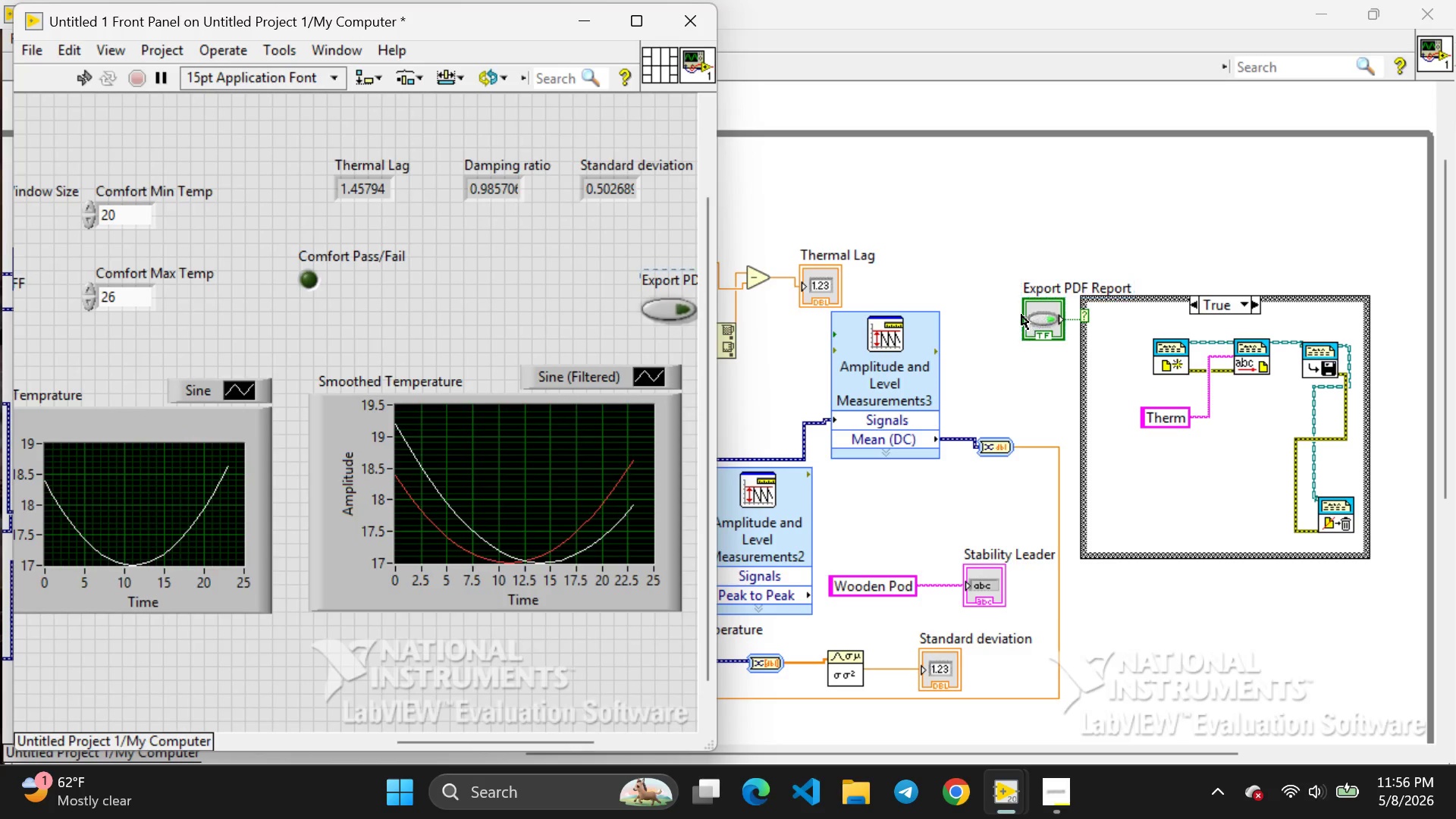 
left_click_drag(start_coordinate=[1042, 315], to_coordinate=[1021, 315])
 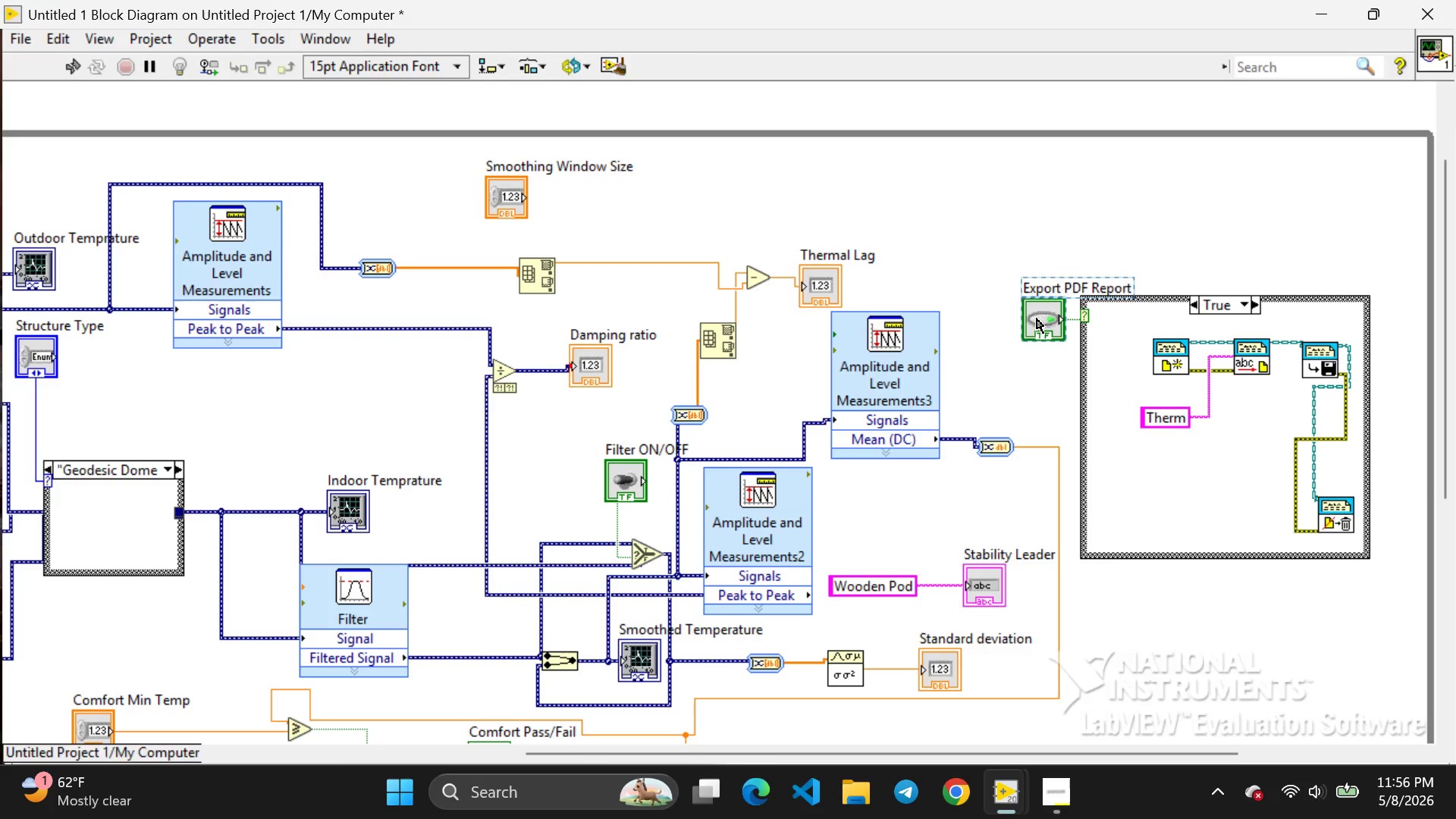 
left_click([1037, 318])
 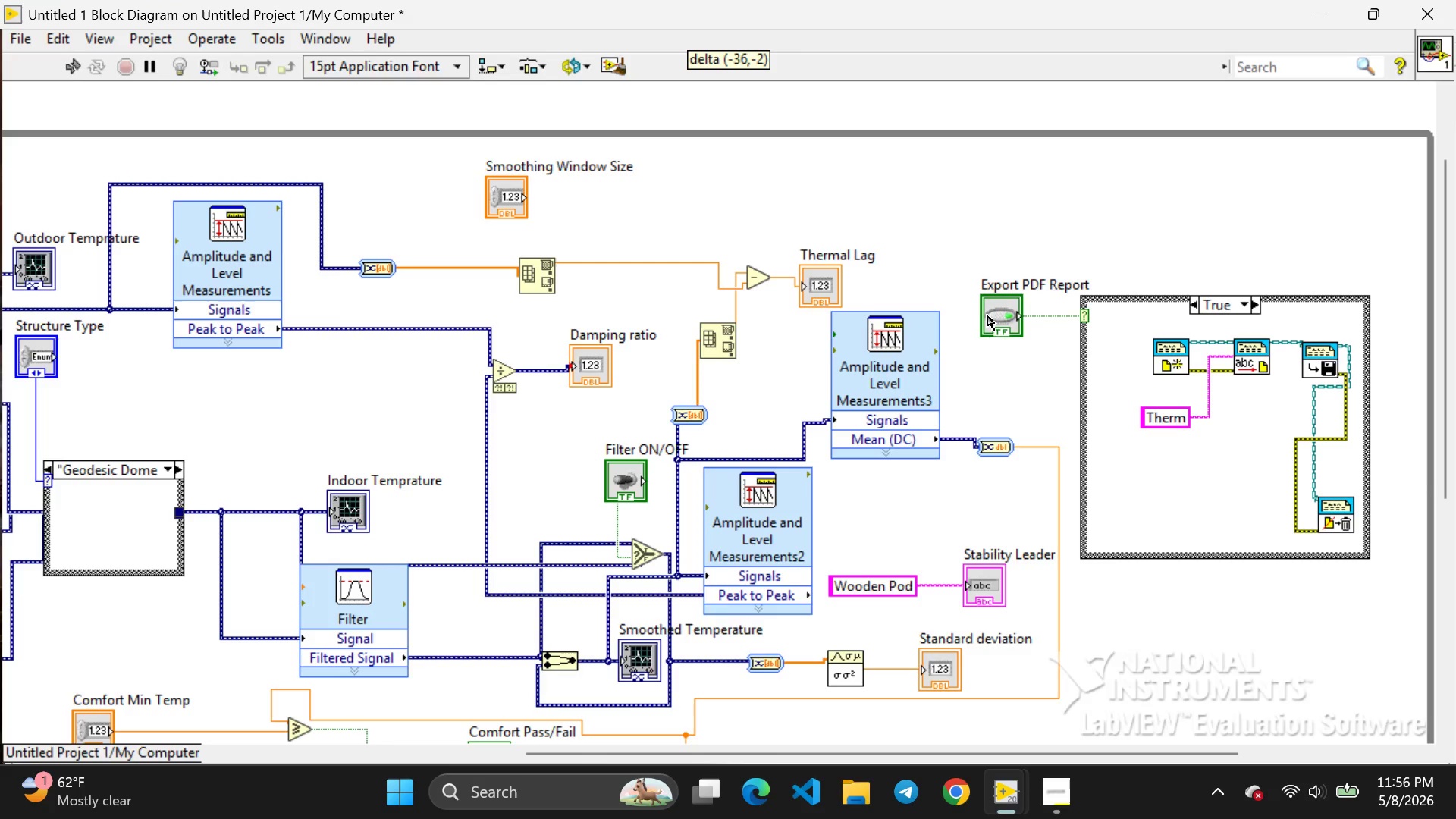 
left_click_drag(start_coordinate=[1037, 318], to_coordinate=[972, 315])
 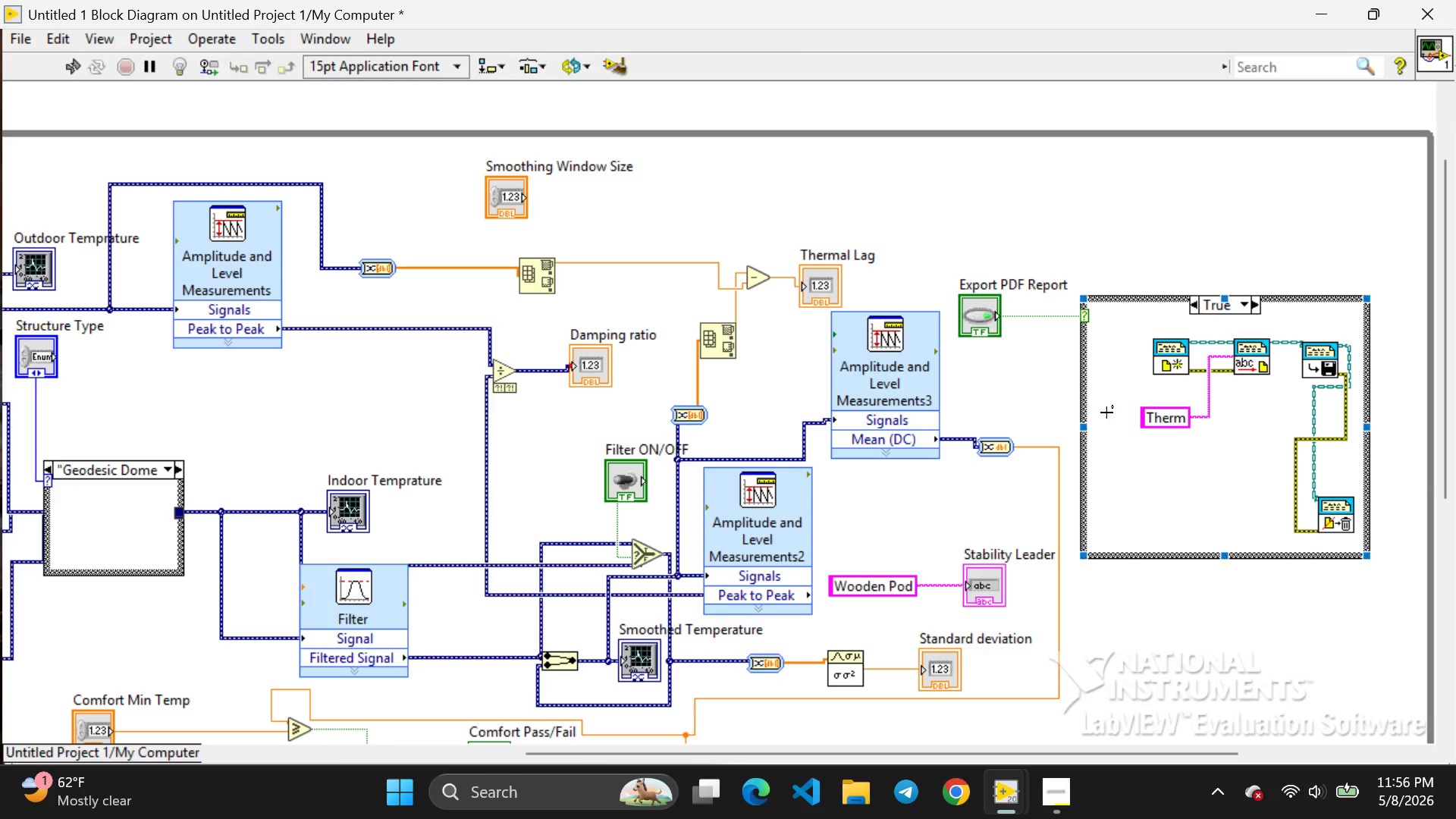 
left_click([1050, 384])
 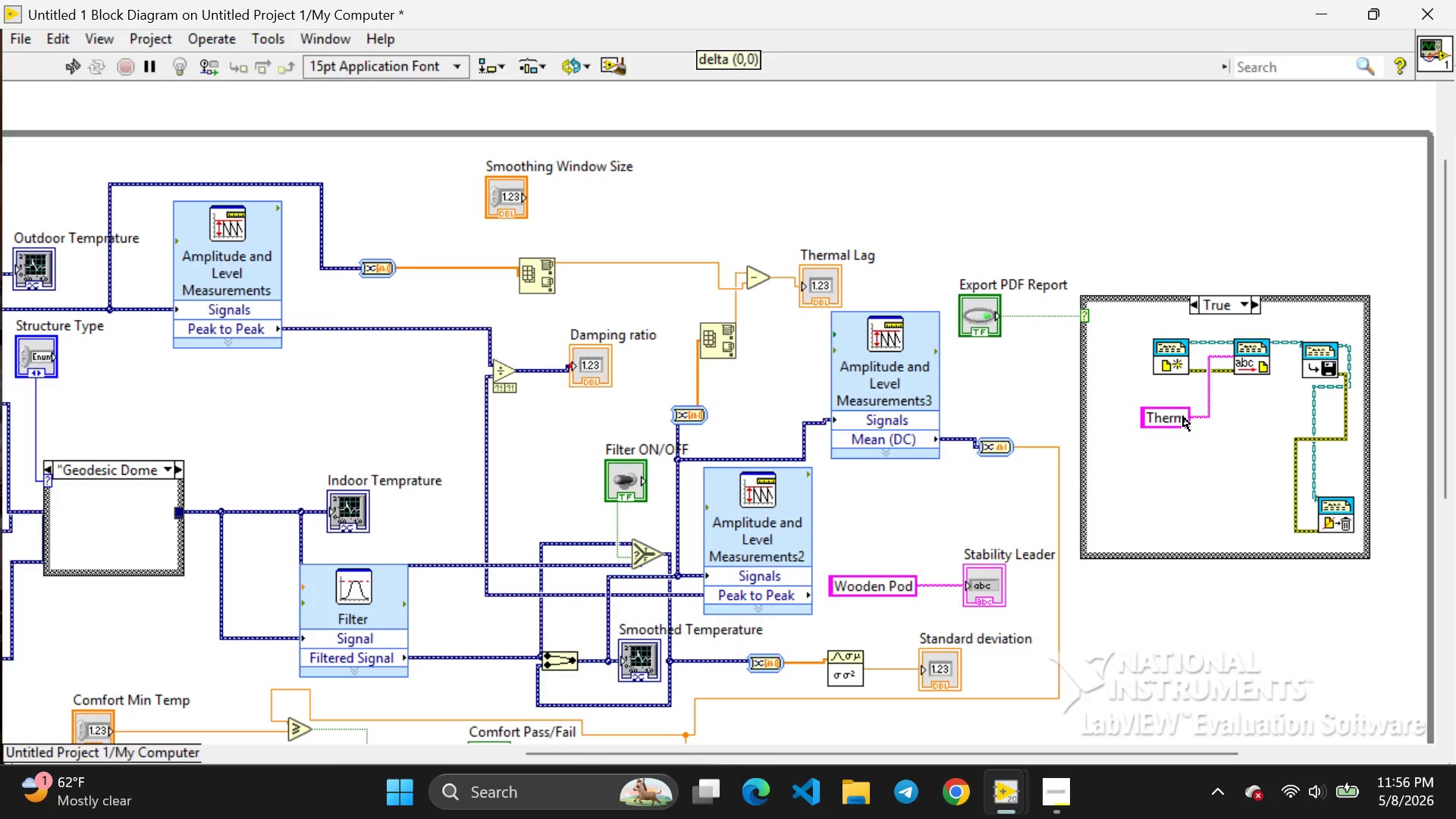 
left_click([1183, 416])
 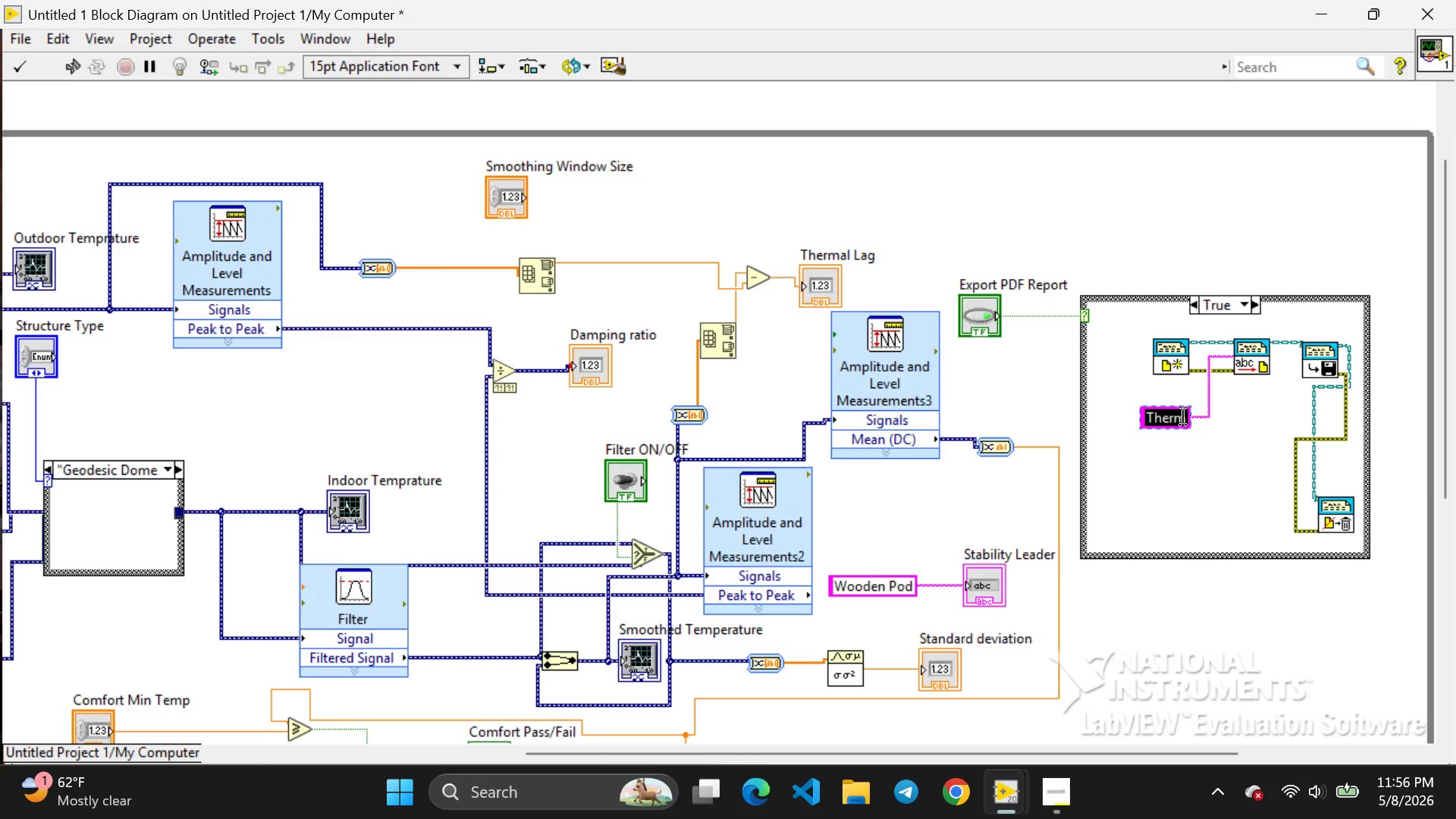 
double_click([1183, 416])
 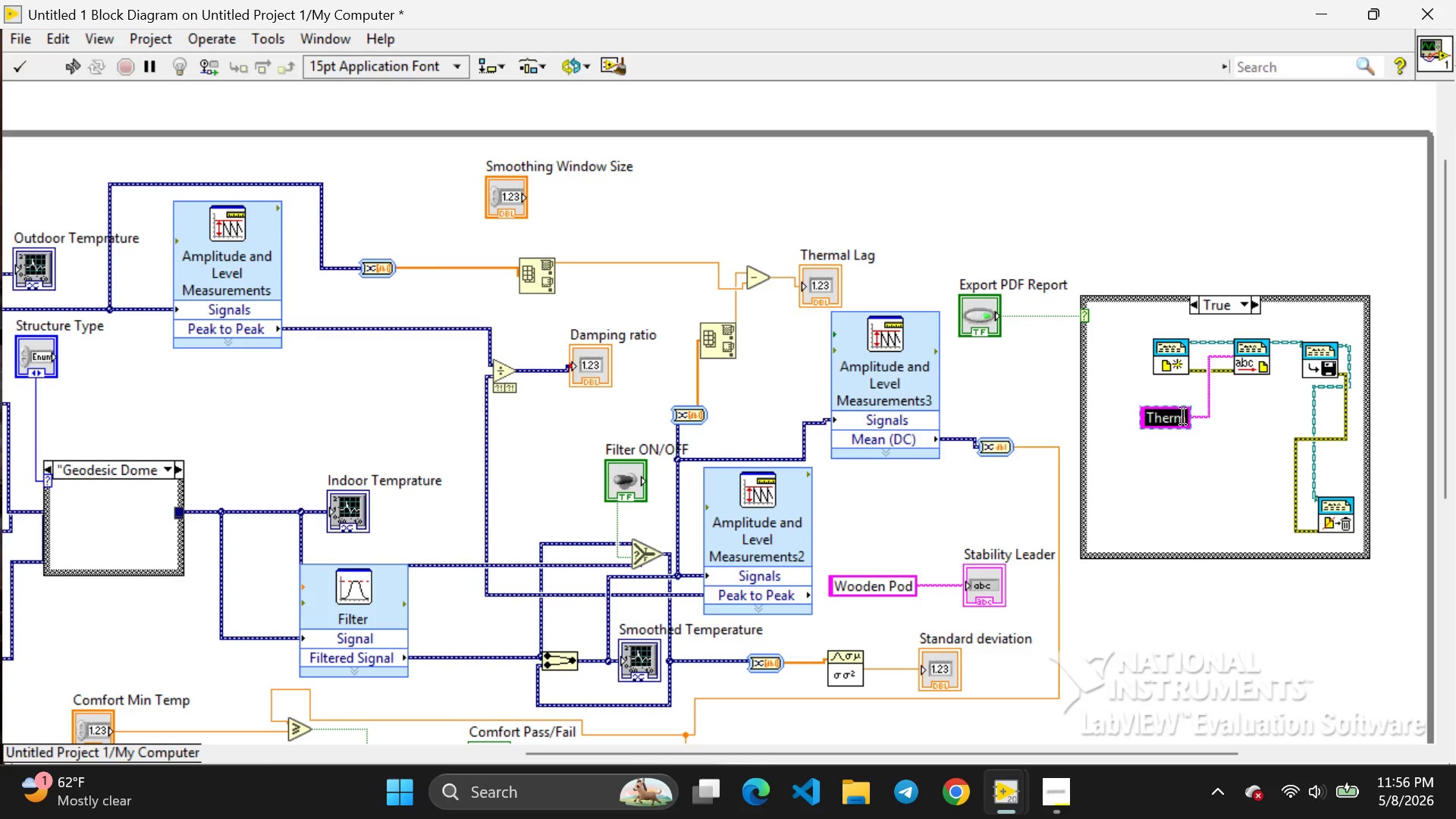 
type(a)
key(Backspace)
type(Thermal Inertia)
 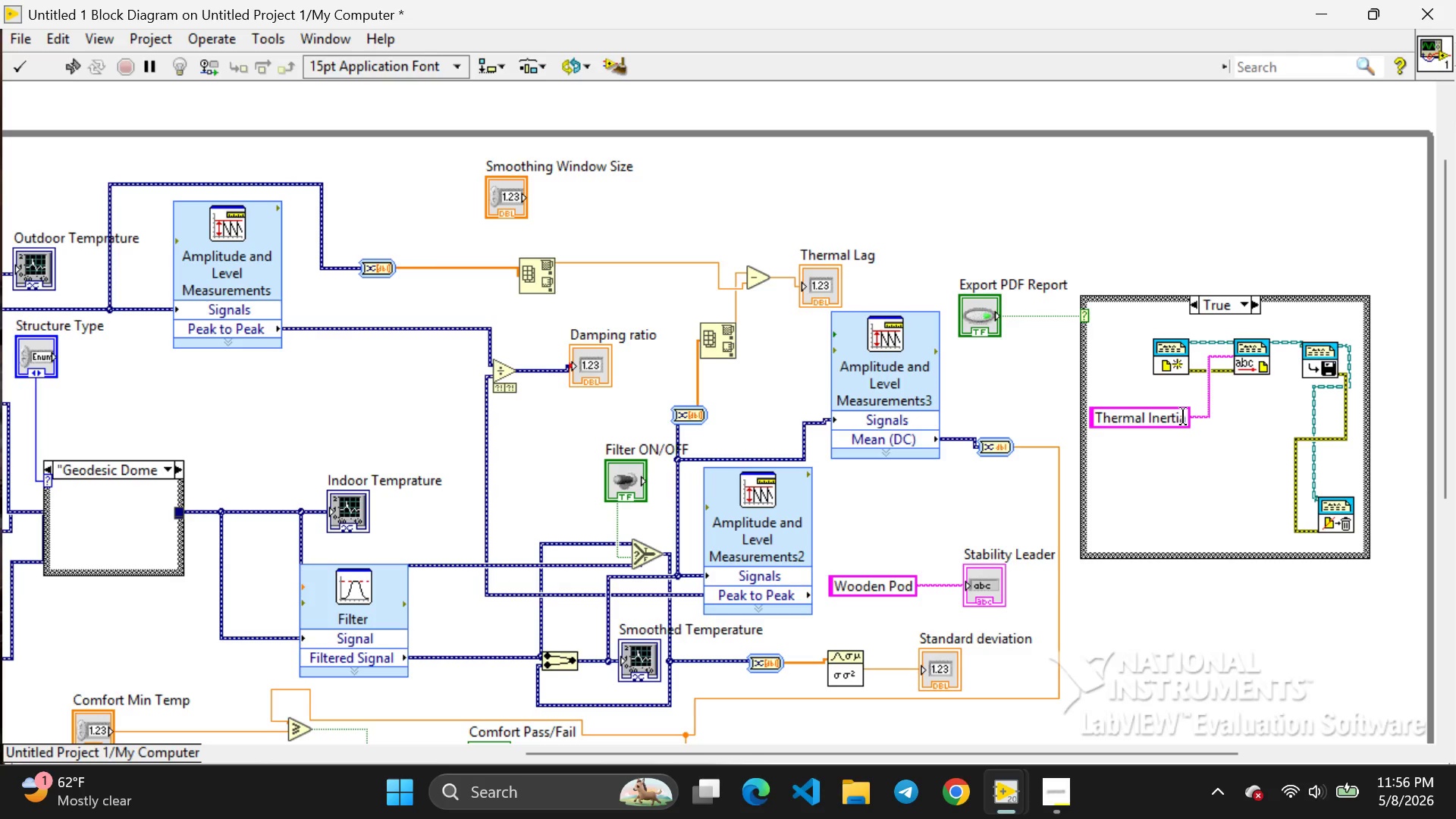 
key(Enter)
 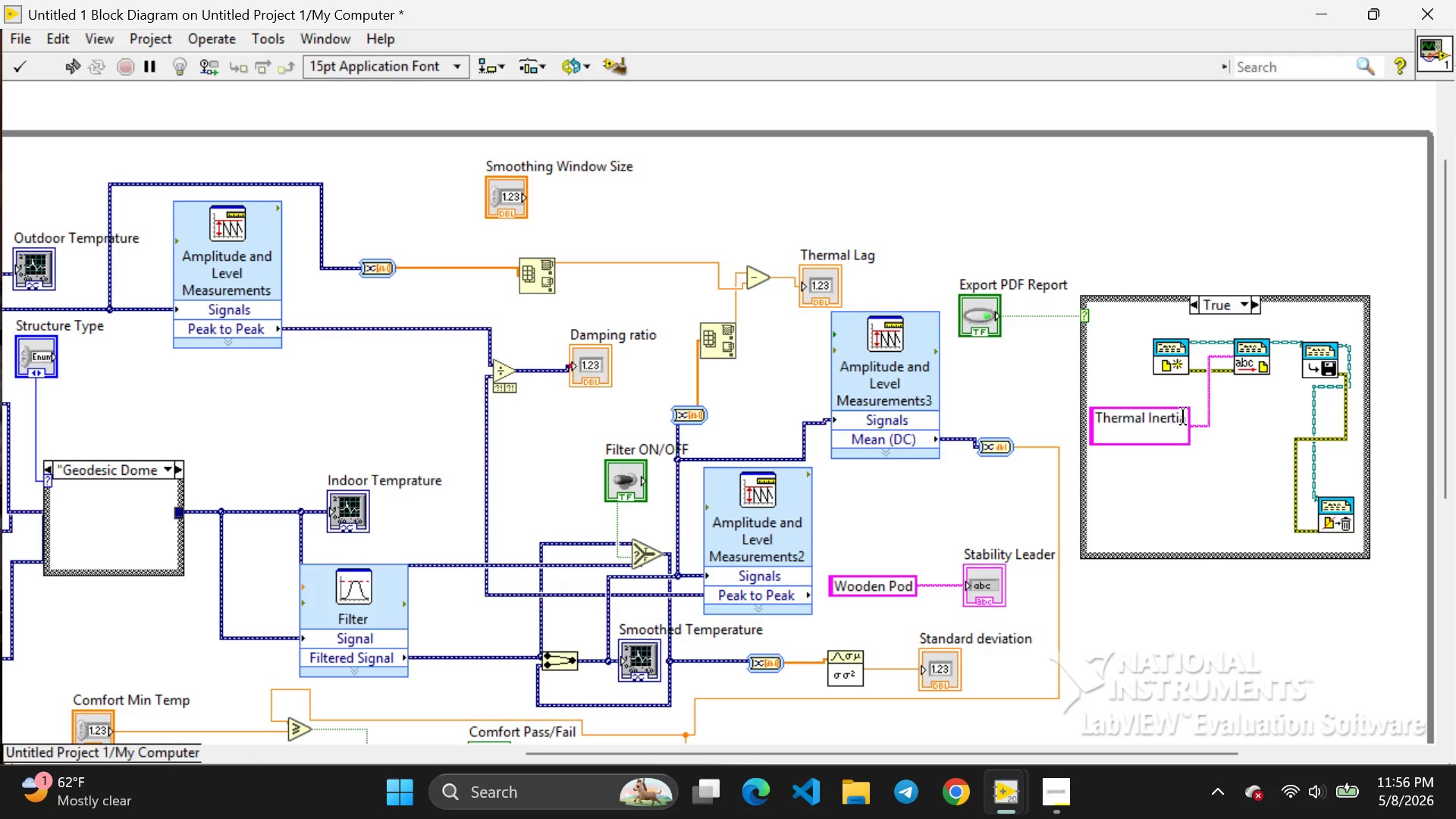 
wait(5.25)
 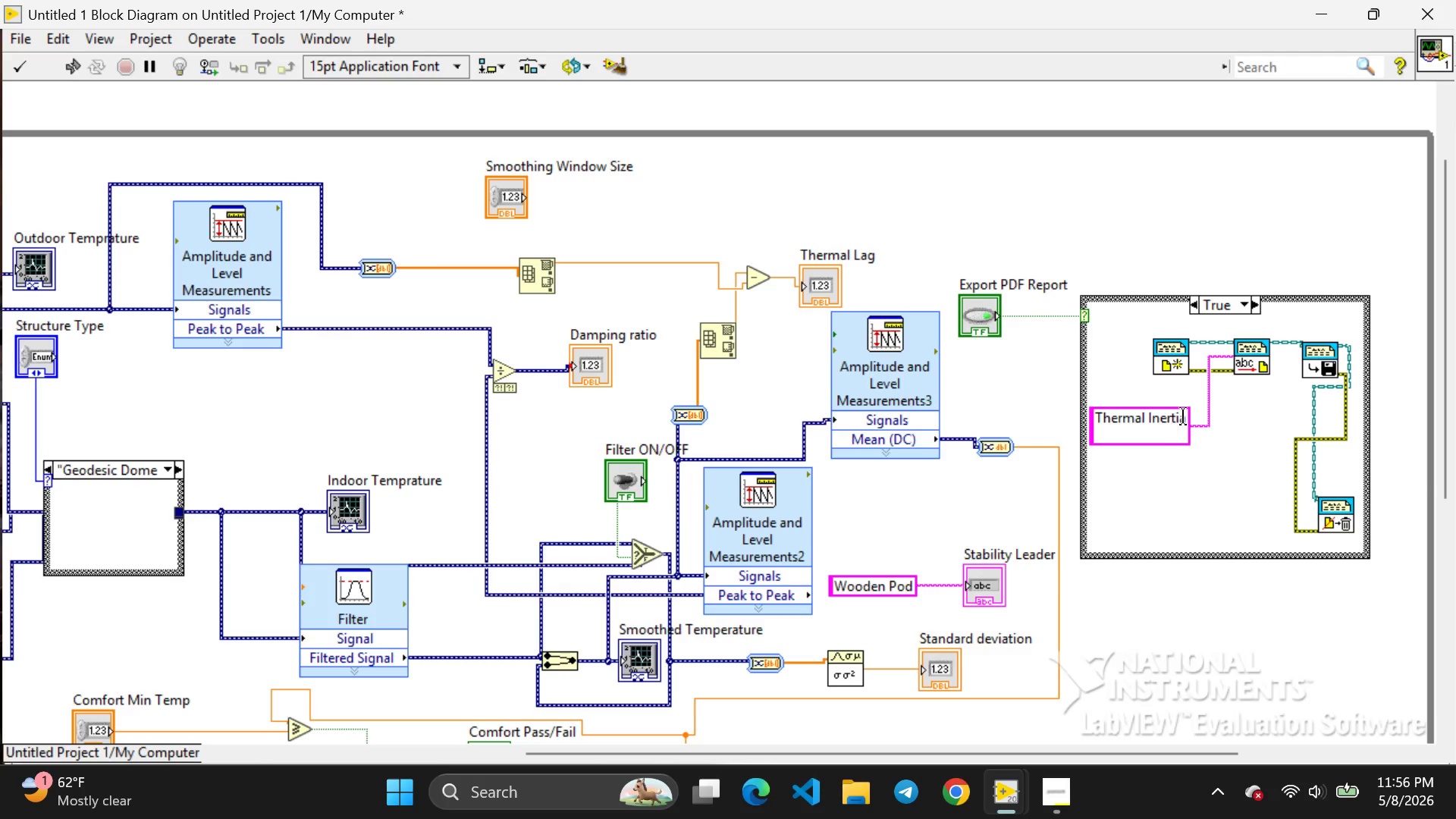 
type(Analysis Report)
 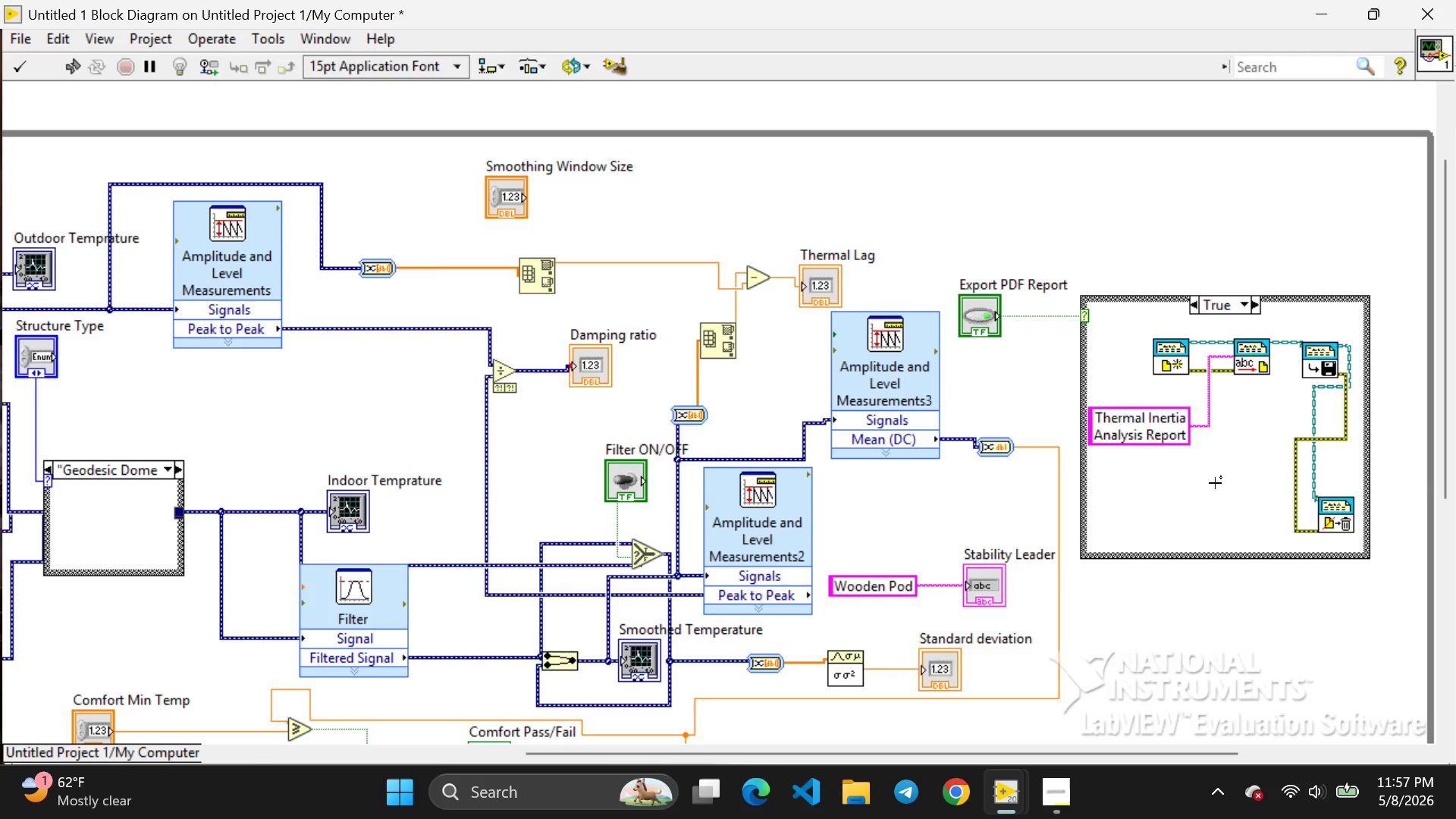 
wait(22.8)
 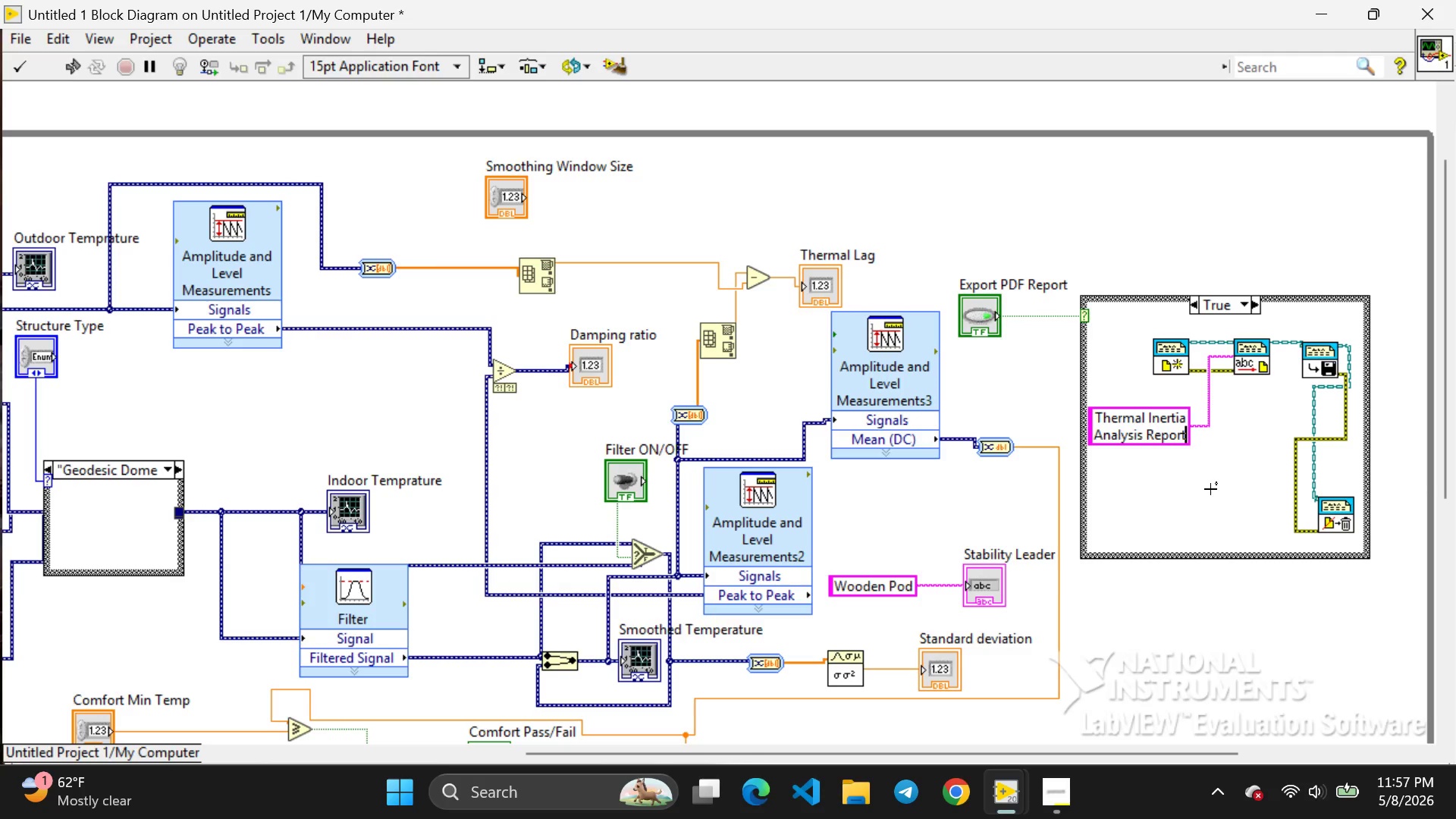 
mouse_move([1298, 357])
 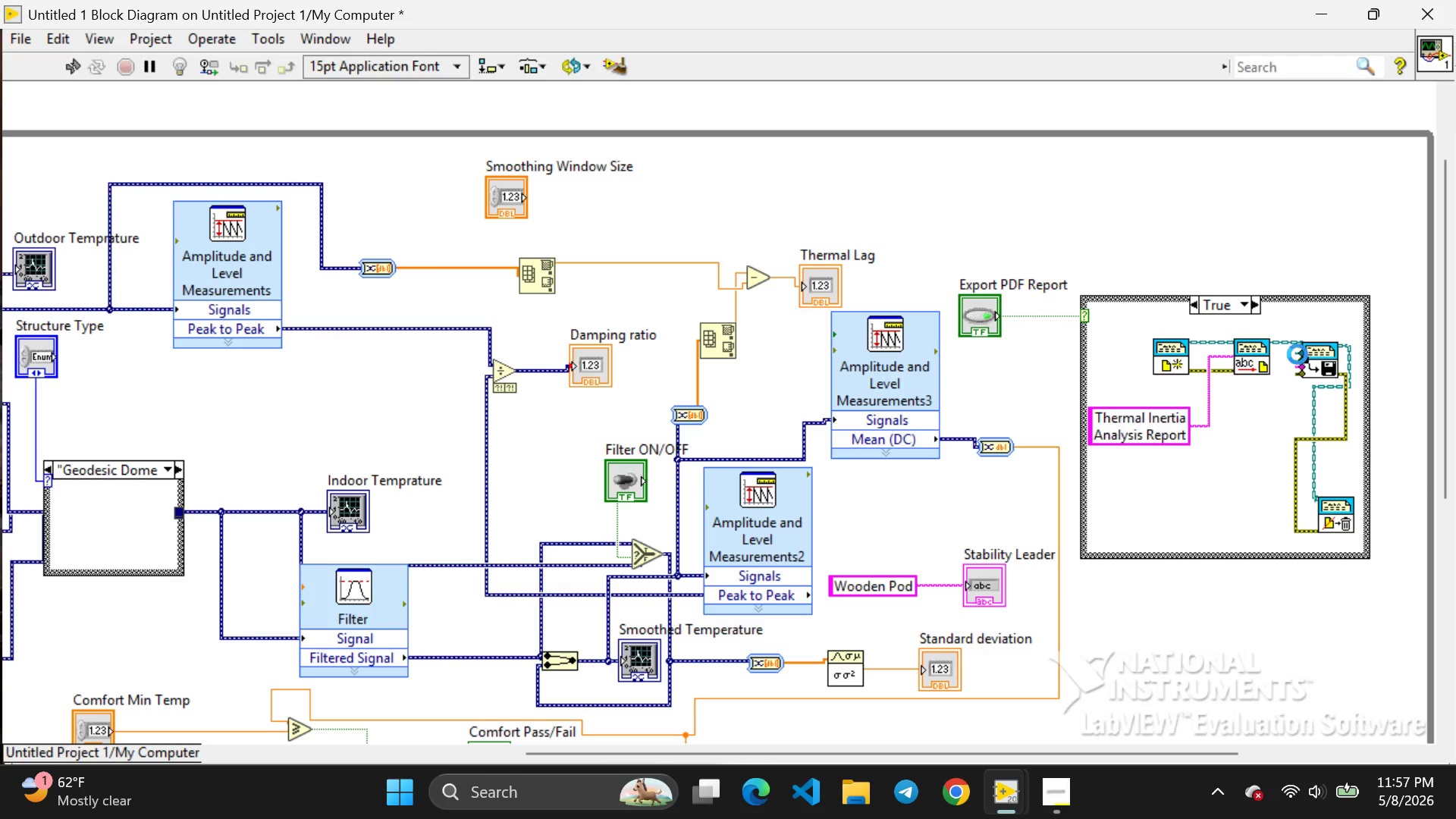 
right_click([1298, 354])
 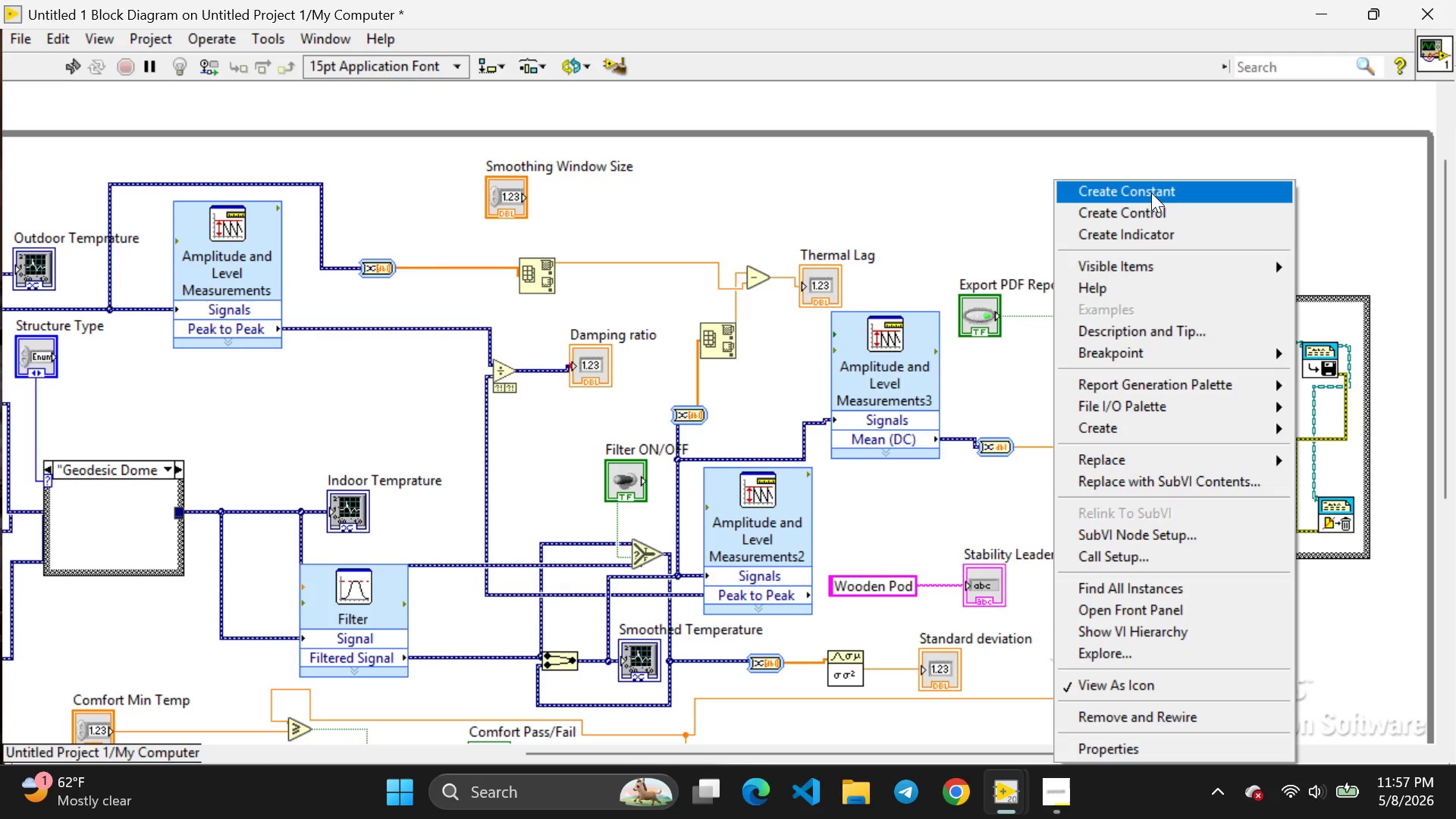 
left_click([1151, 193])
 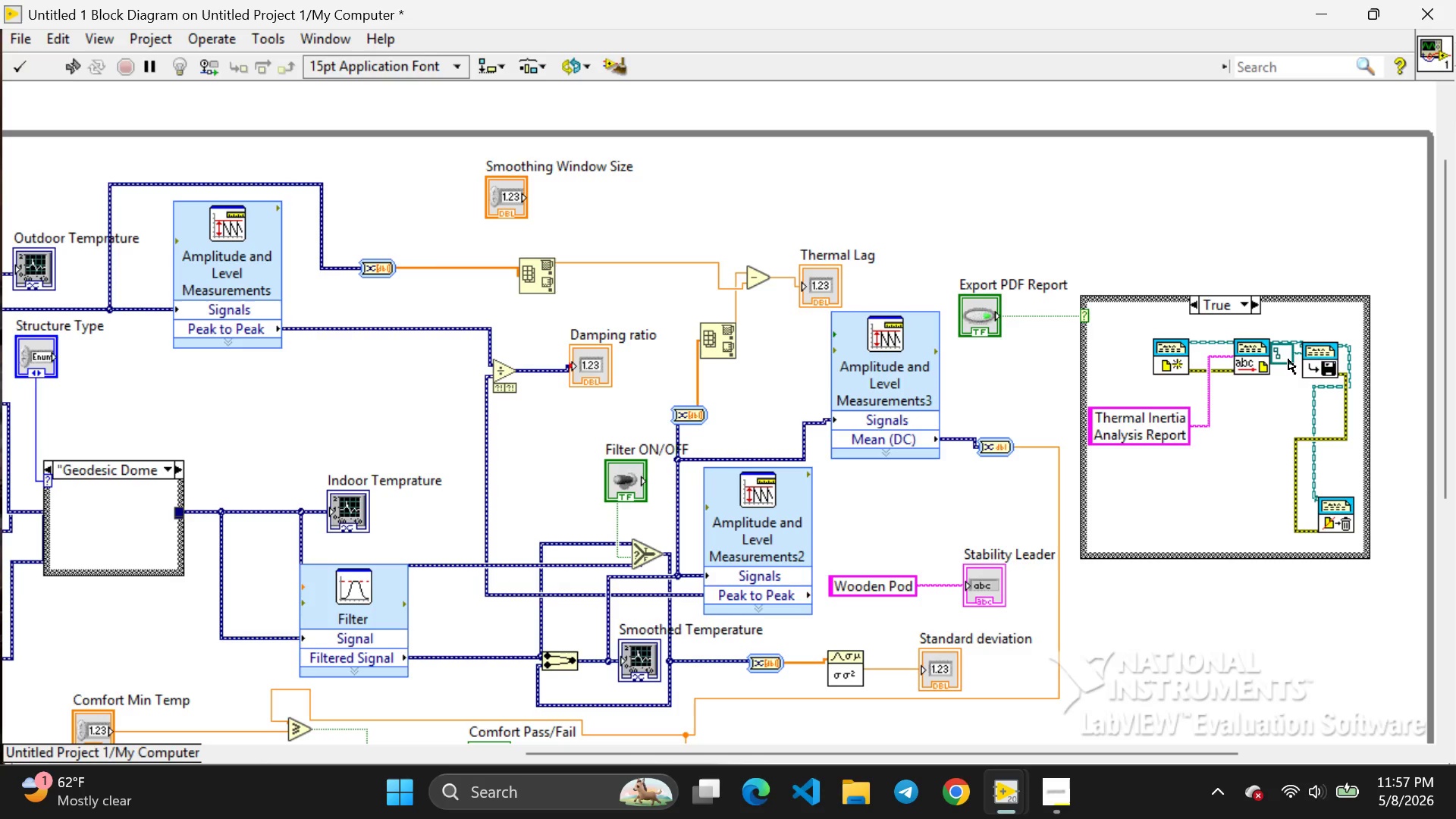 
left_click([1288, 359])
 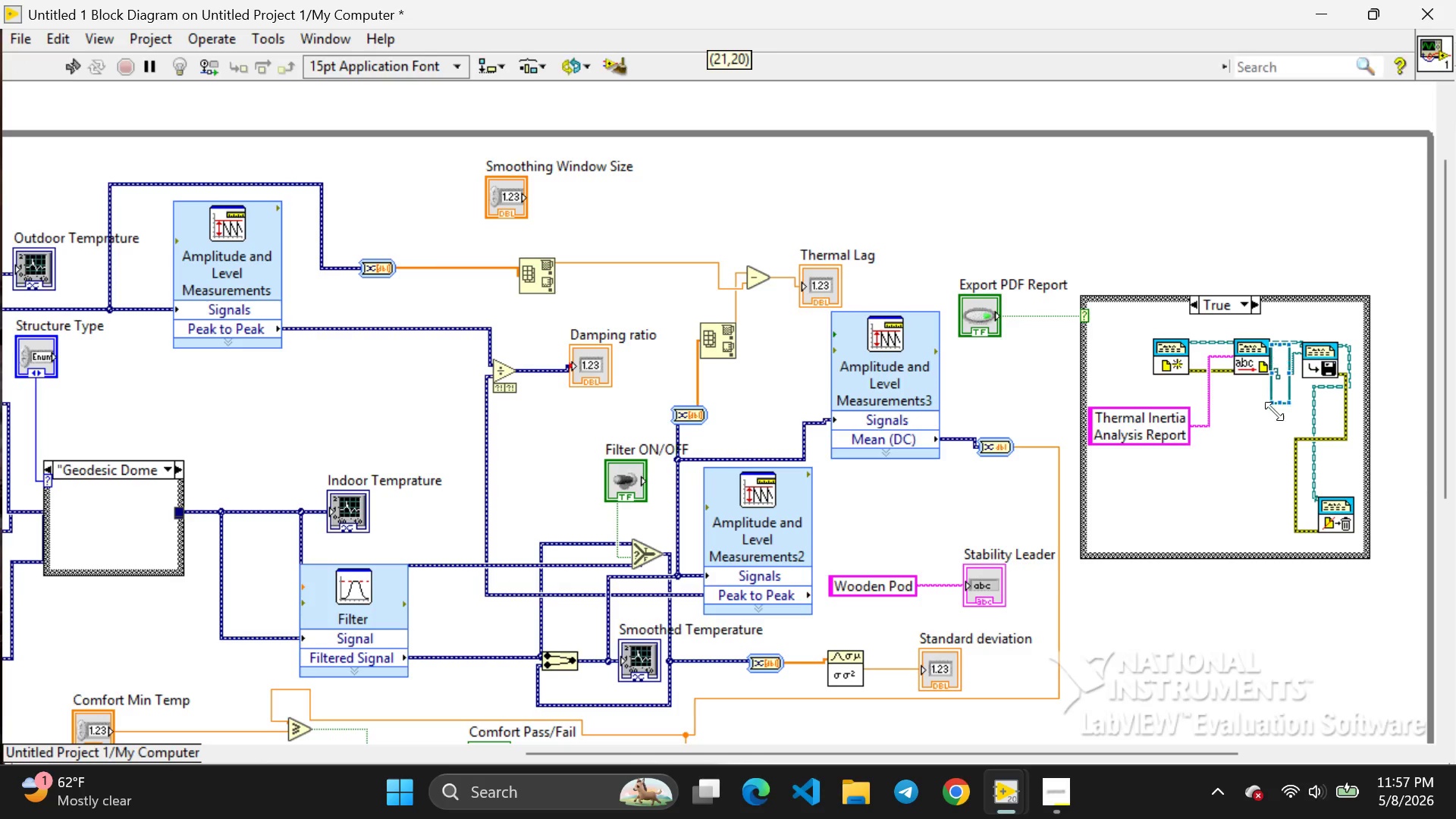 
left_click_drag(start_coordinate=[1288, 359], to_coordinate=[1253, 444])
 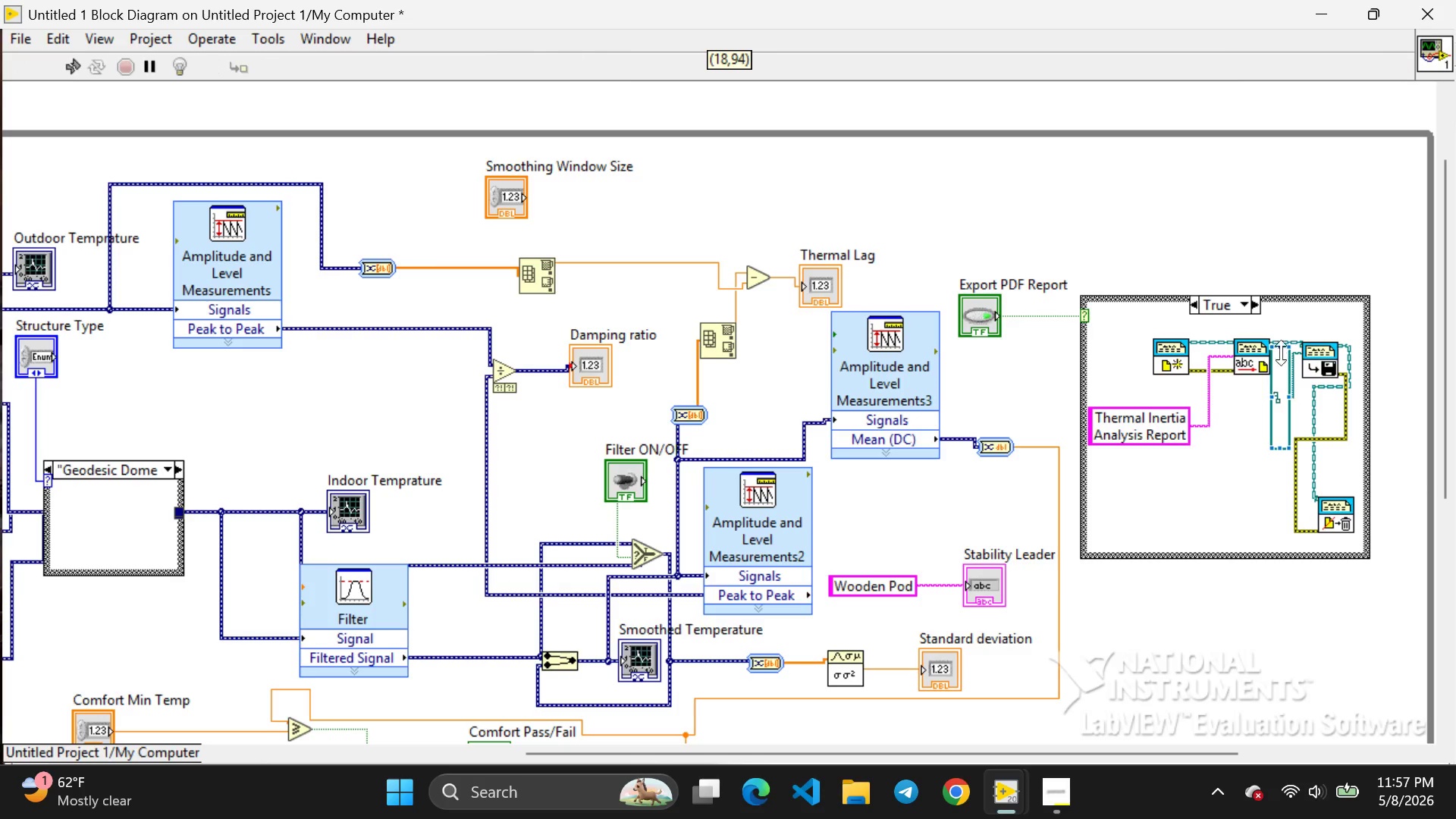 
left_click_drag(start_coordinate=[1281, 345], to_coordinate=[1280, 412])
 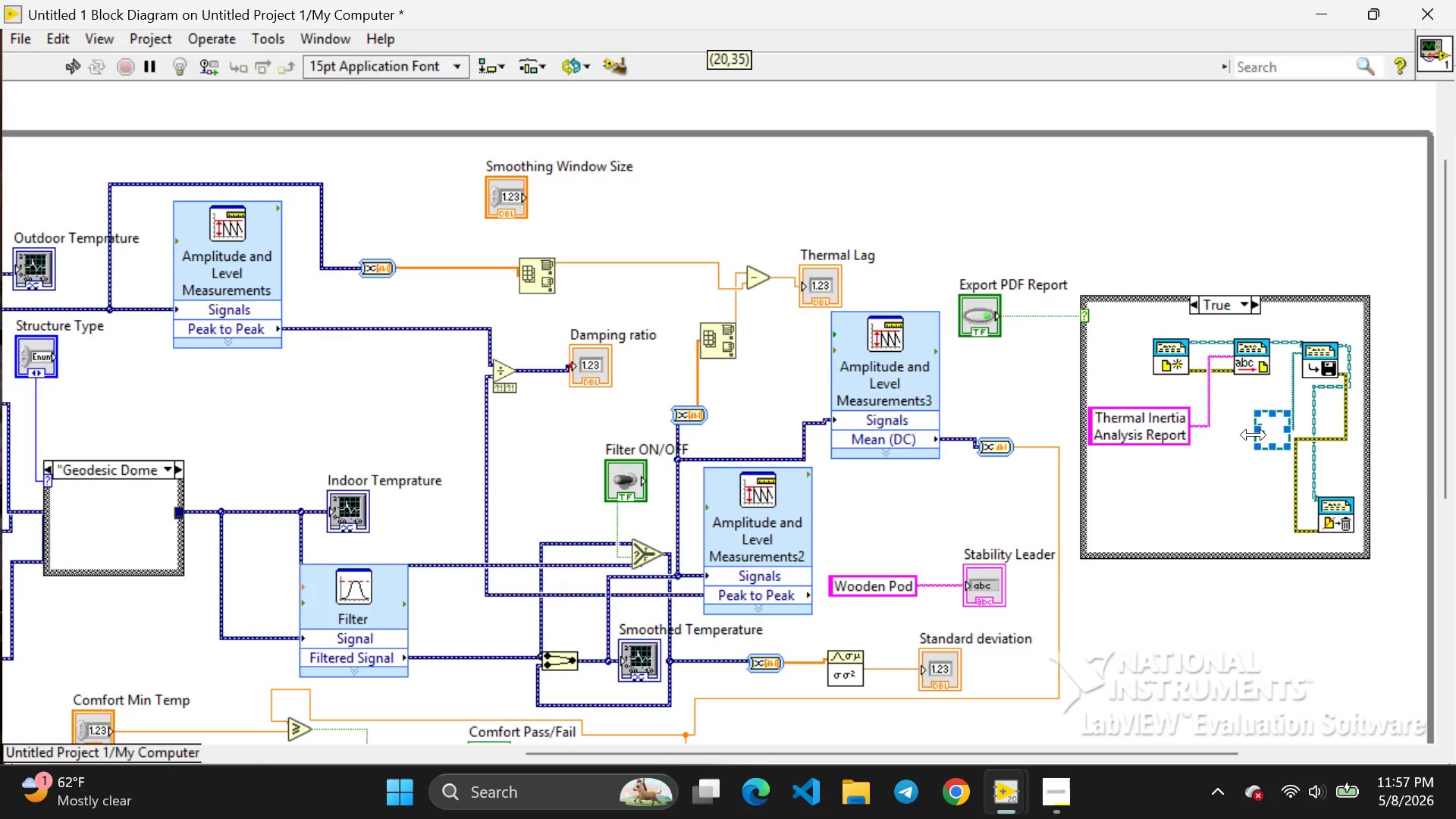 
left_click_drag(start_coordinate=[1272, 429], to_coordinate=[1227, 438])
 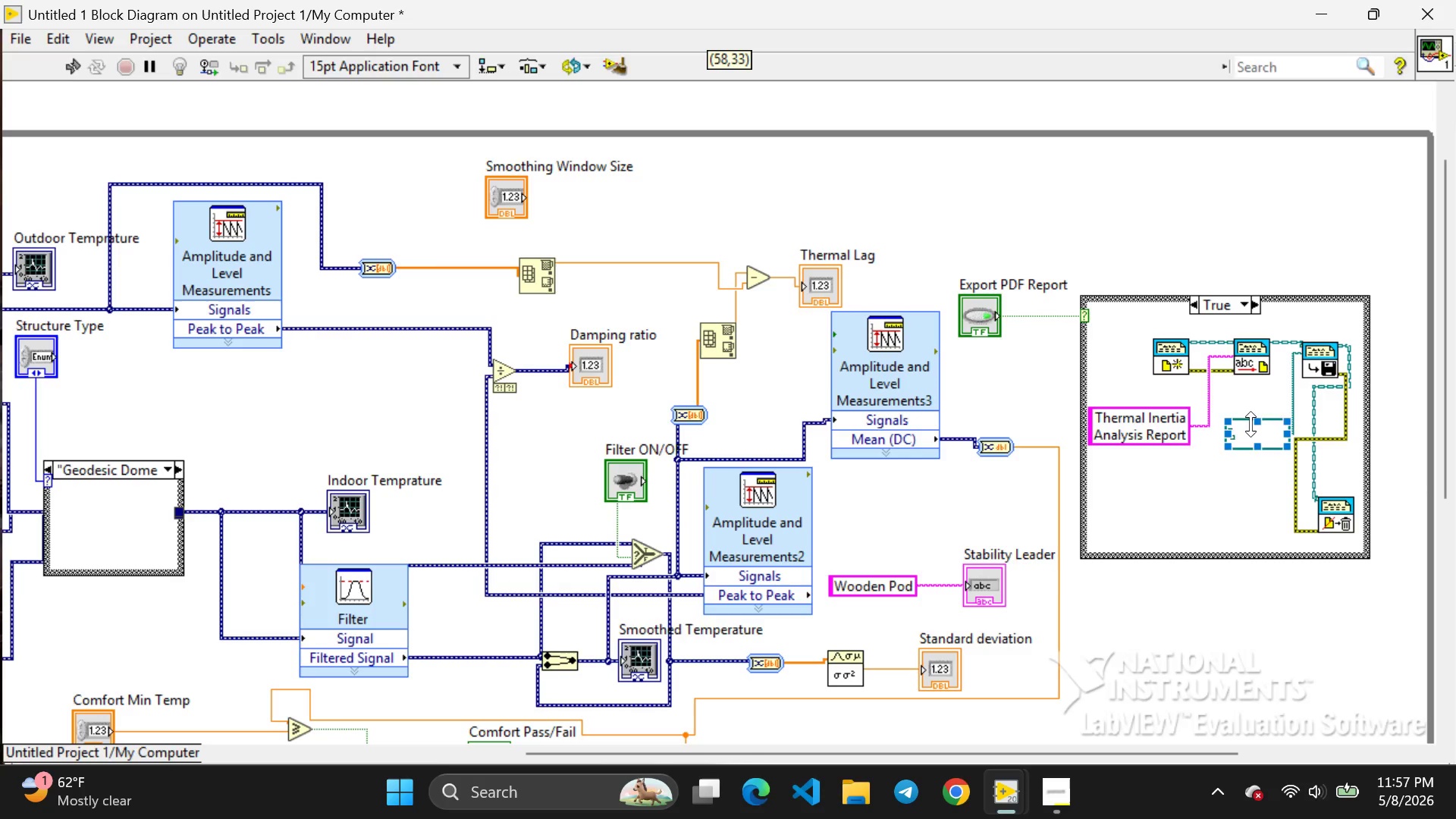 
left_click_drag(start_coordinate=[1257, 411], to_coordinate=[1250, 431])
 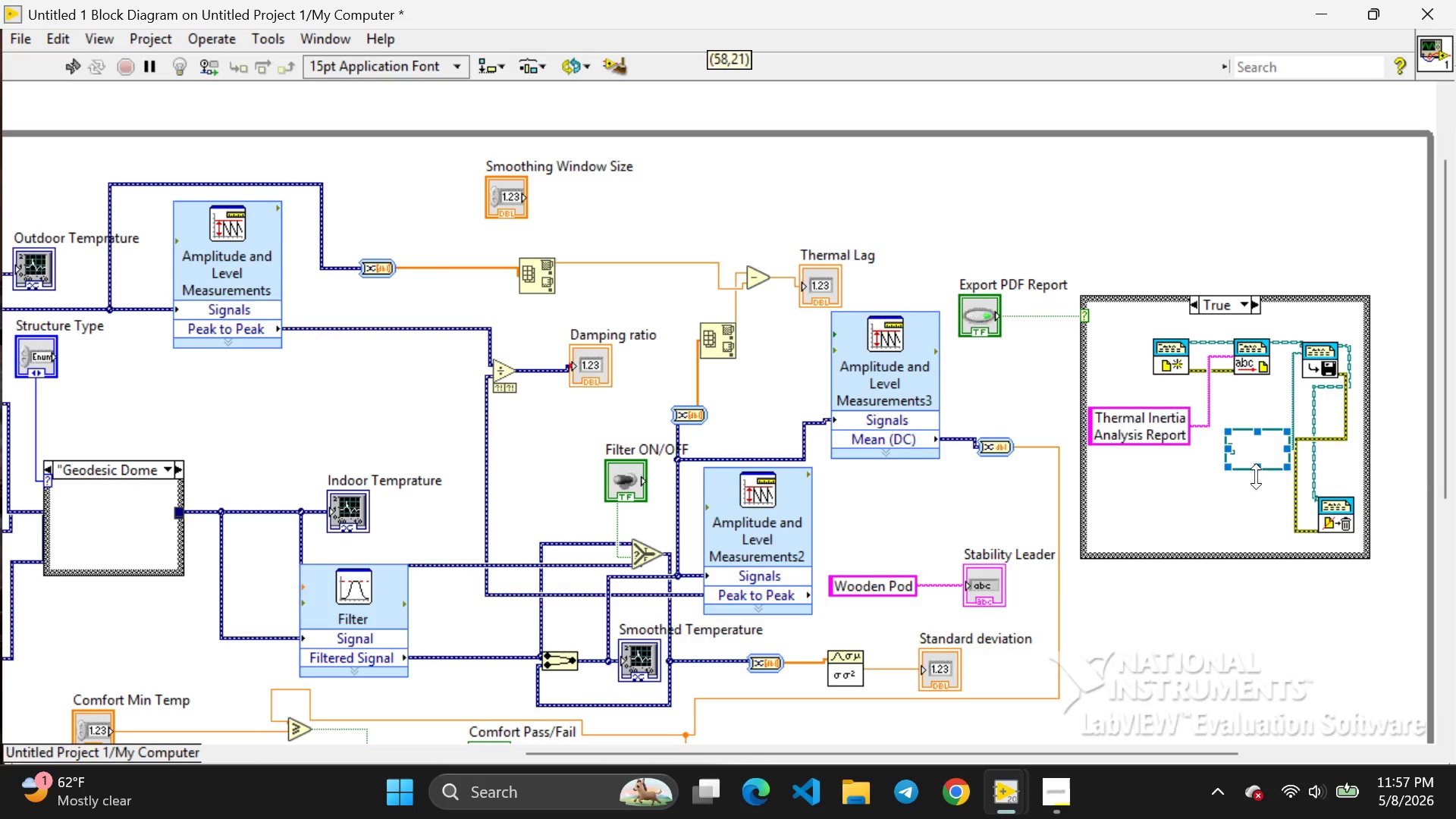 
left_click_drag(start_coordinate=[1256, 447], to_coordinate=[1255, 485])
 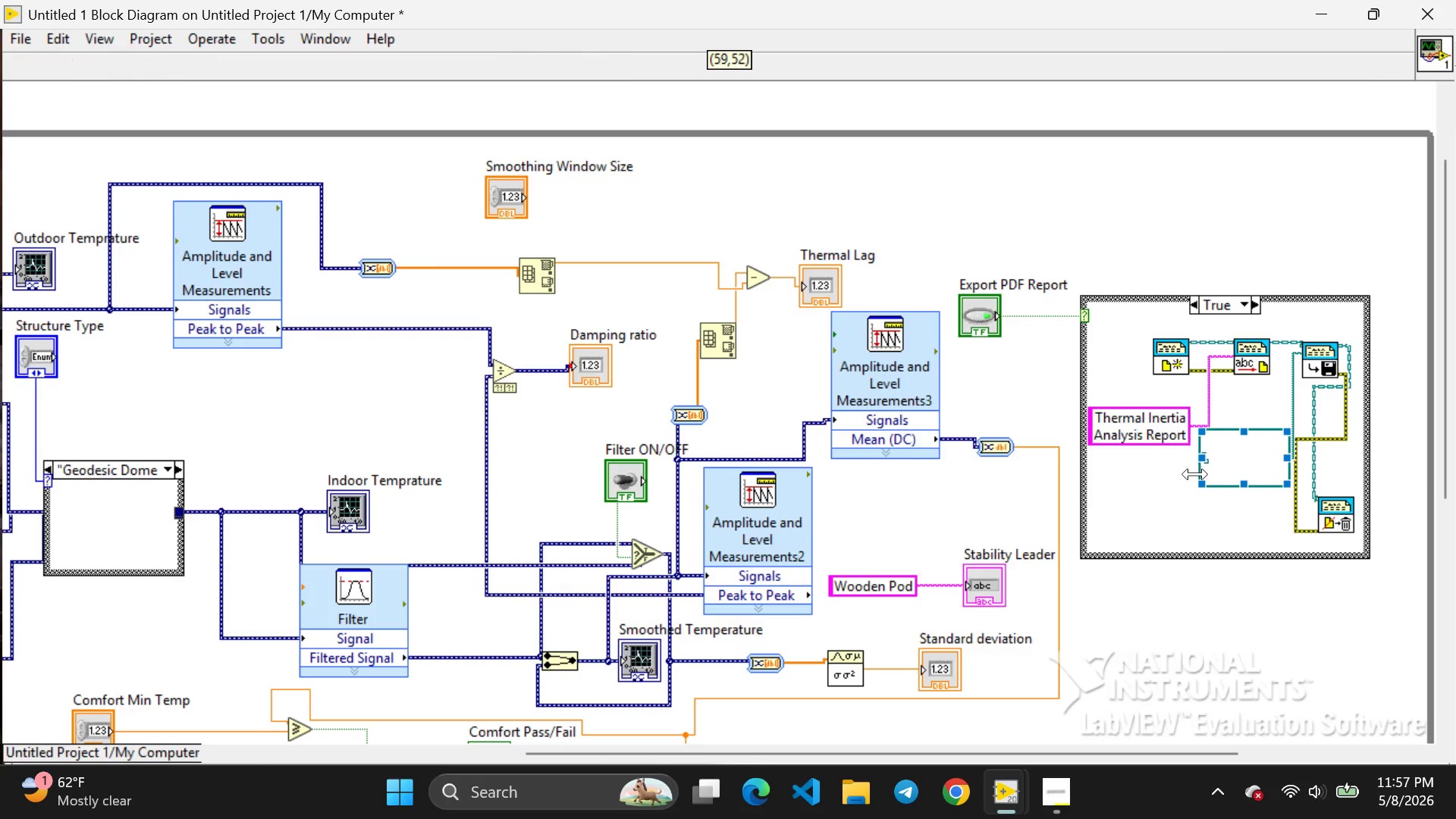 
left_click_drag(start_coordinate=[1228, 455], to_coordinate=[1180, 491])
 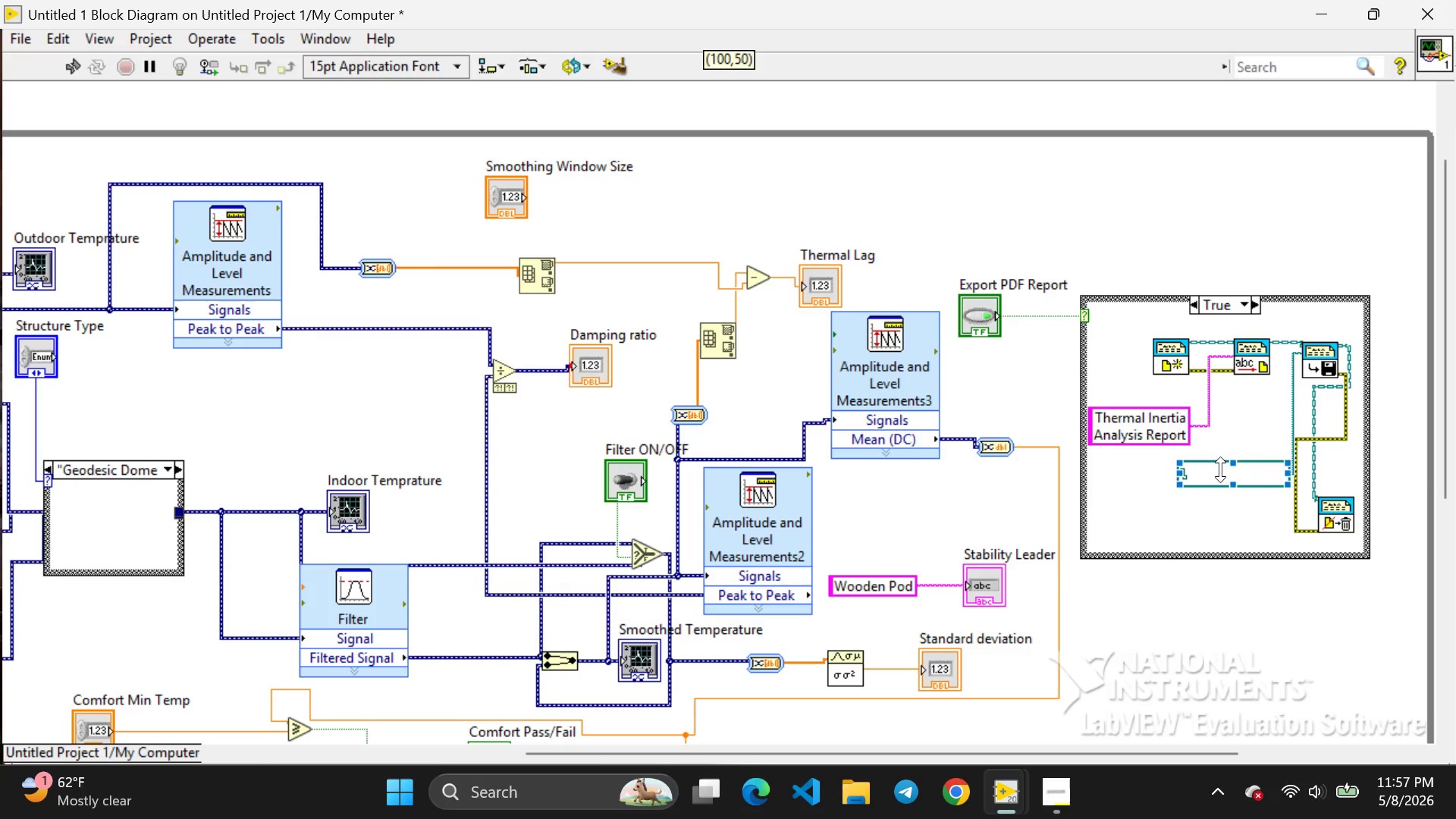 
left_click_drag(start_coordinate=[1231, 431], to_coordinate=[1219, 472])
 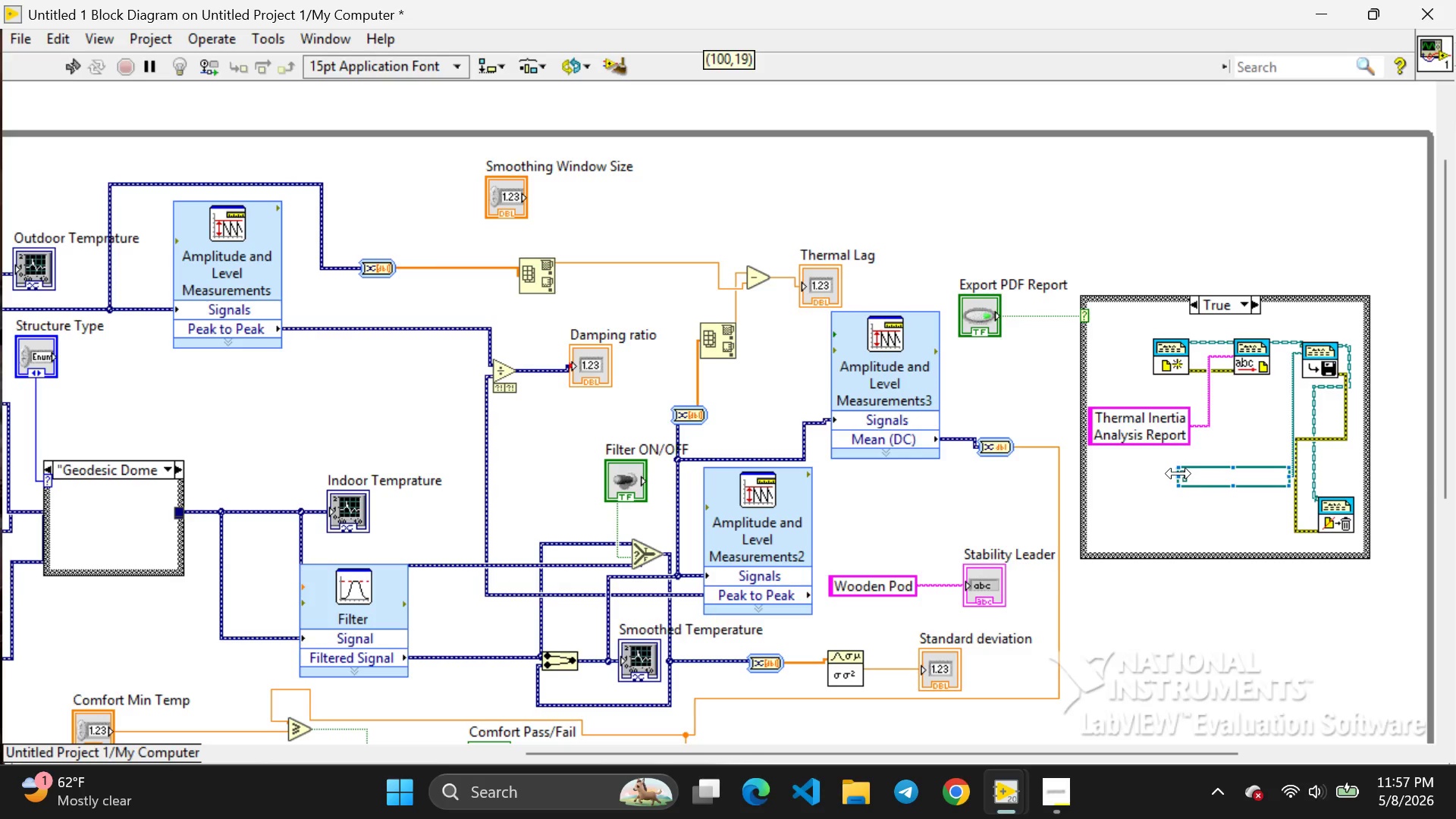 
left_click_drag(start_coordinate=[1180, 473], to_coordinate=[1104, 475])
 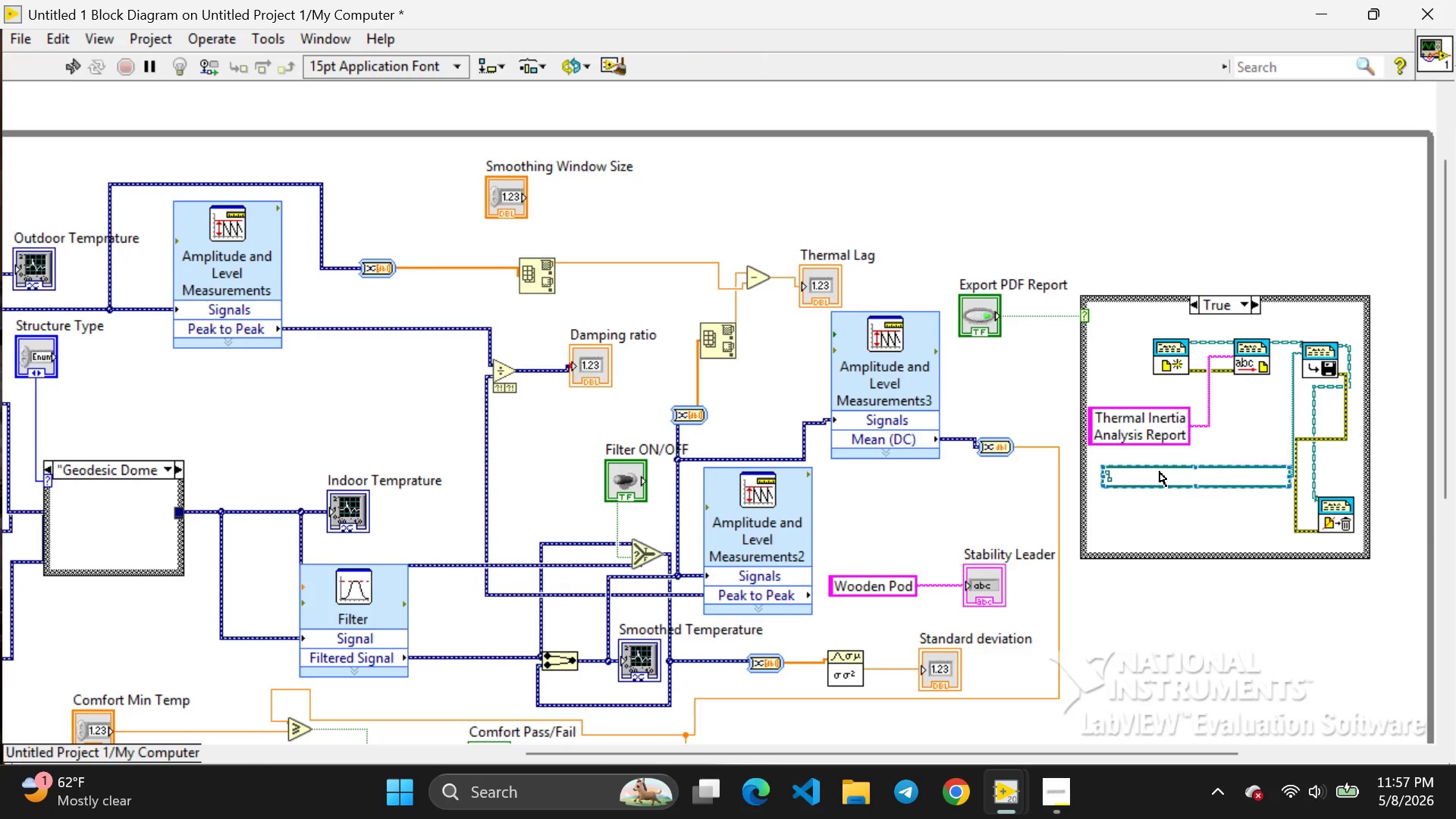 
left_click([1159, 472])
 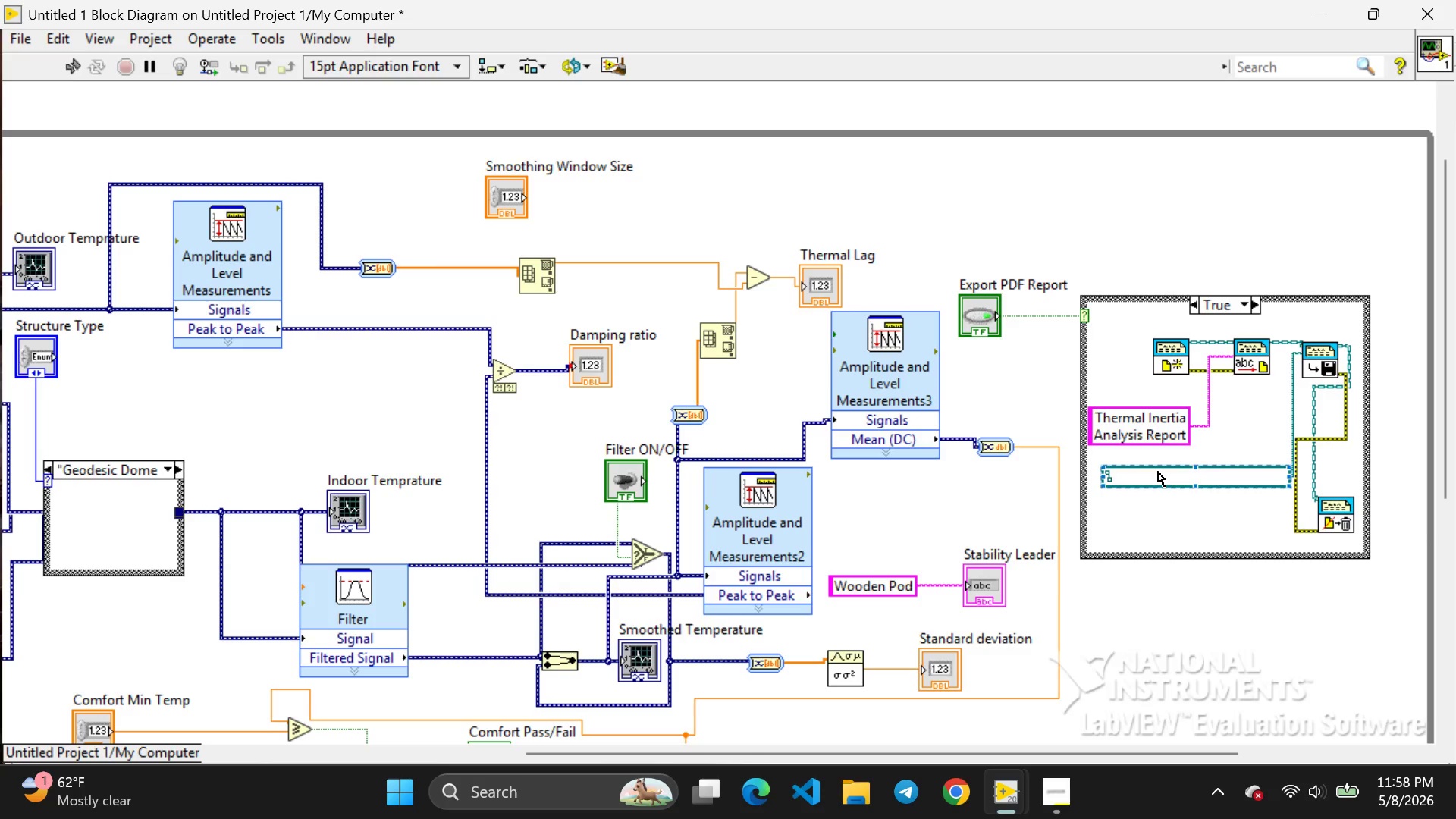 
wait(6.31)
 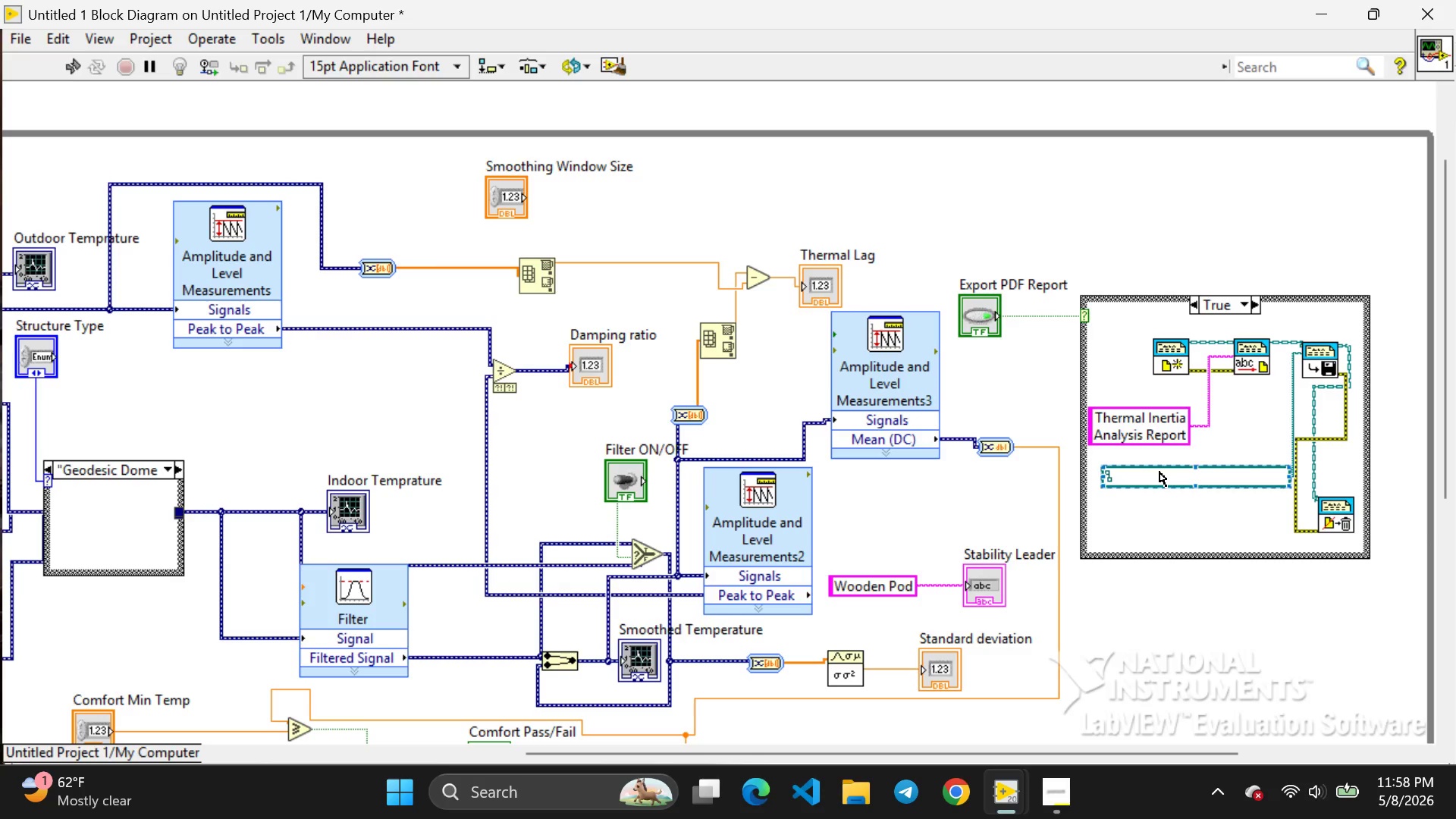 
left_click([1136, 472])
 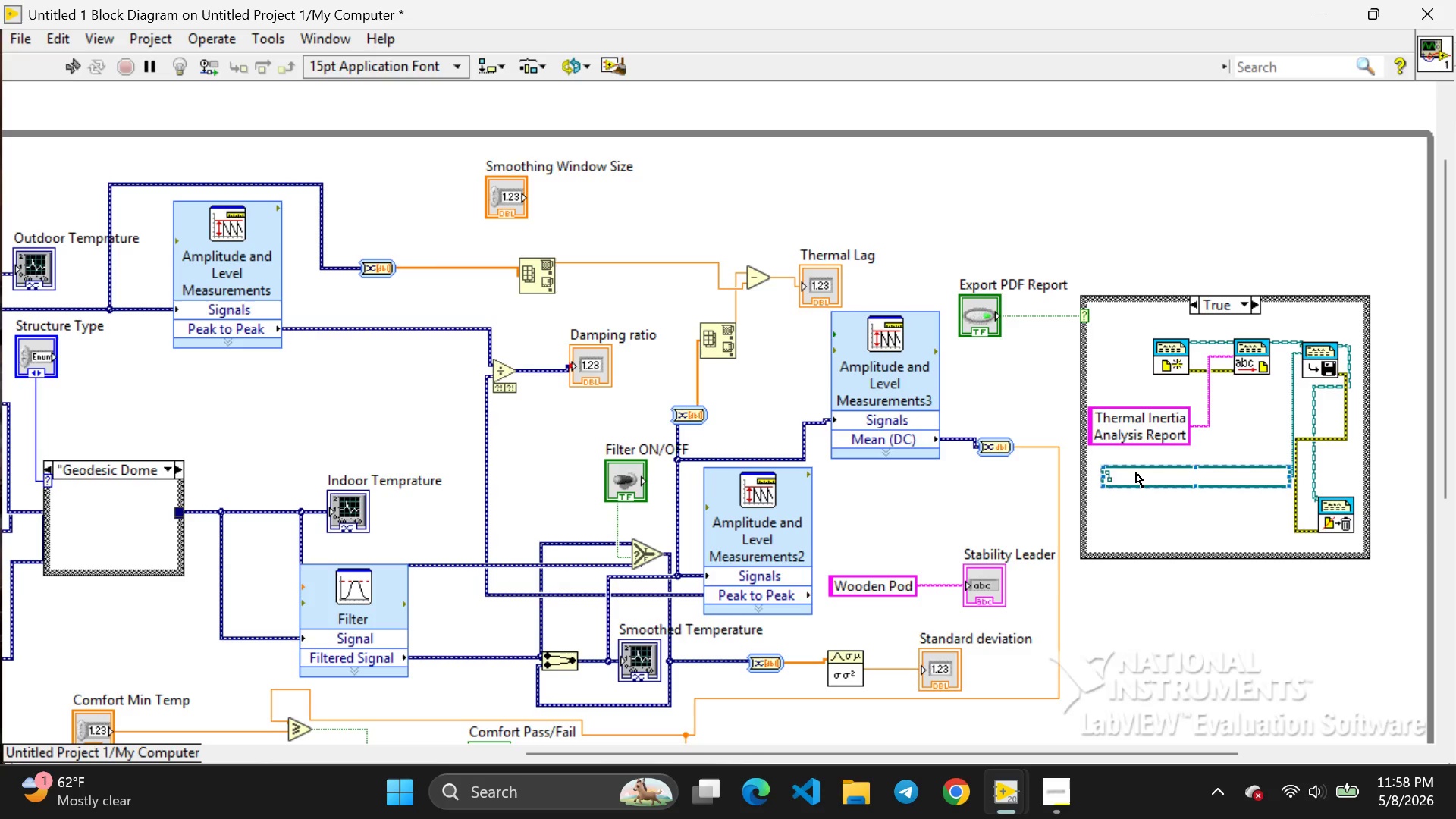 
key(C)
 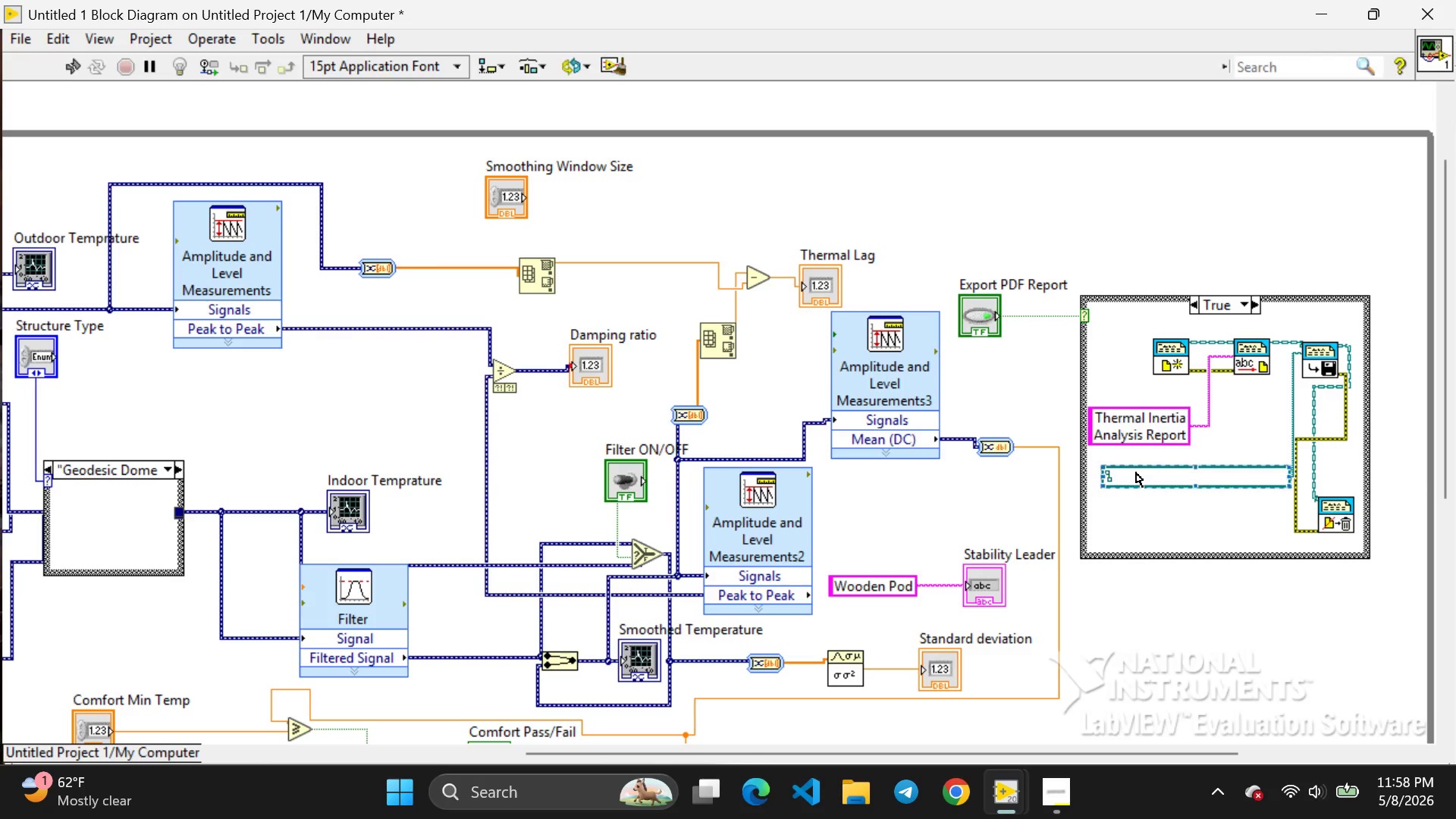 
left_click([1136, 472])
 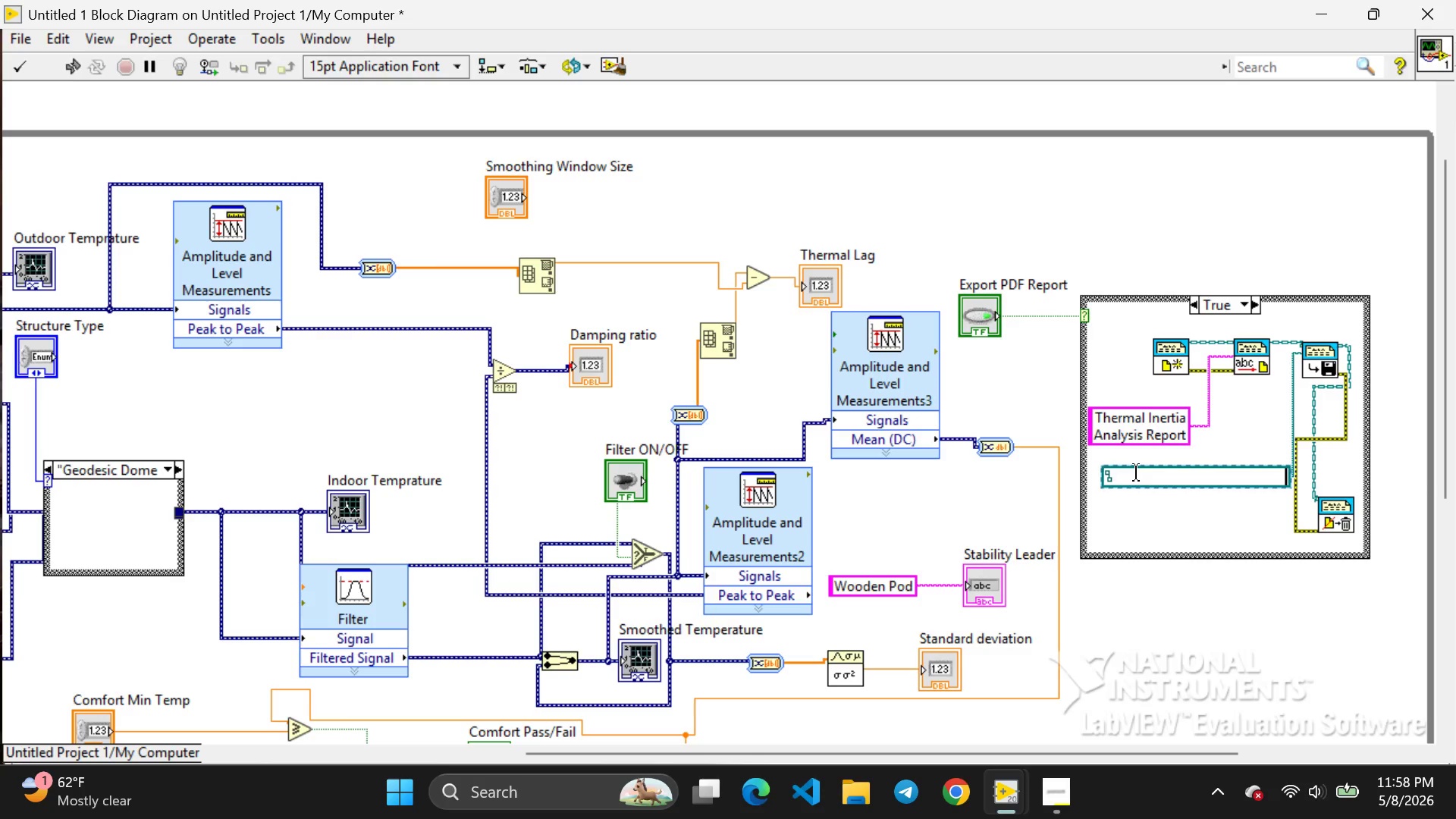 
double_click([1136, 472])
 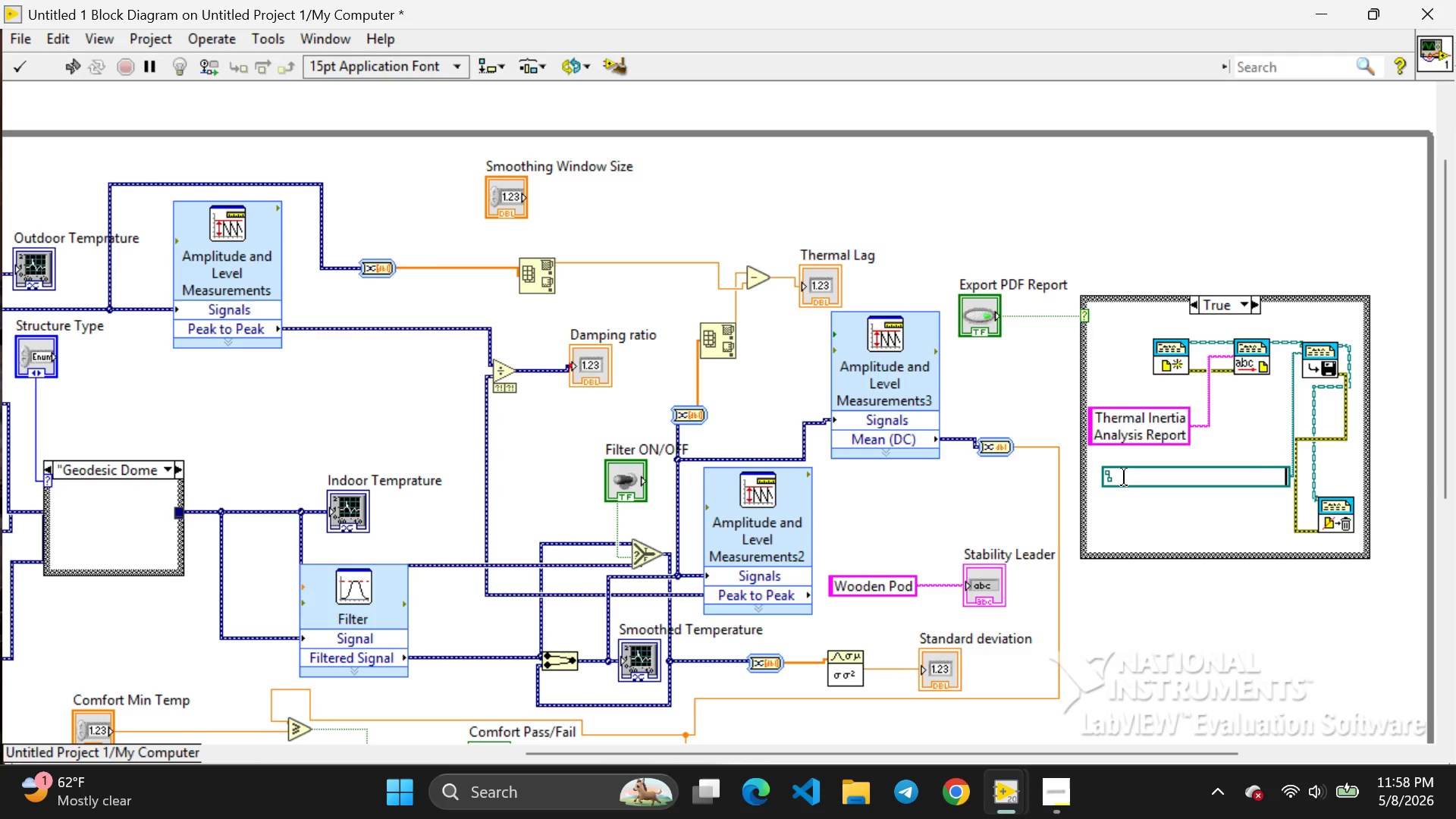 
double_click([1124, 477])
 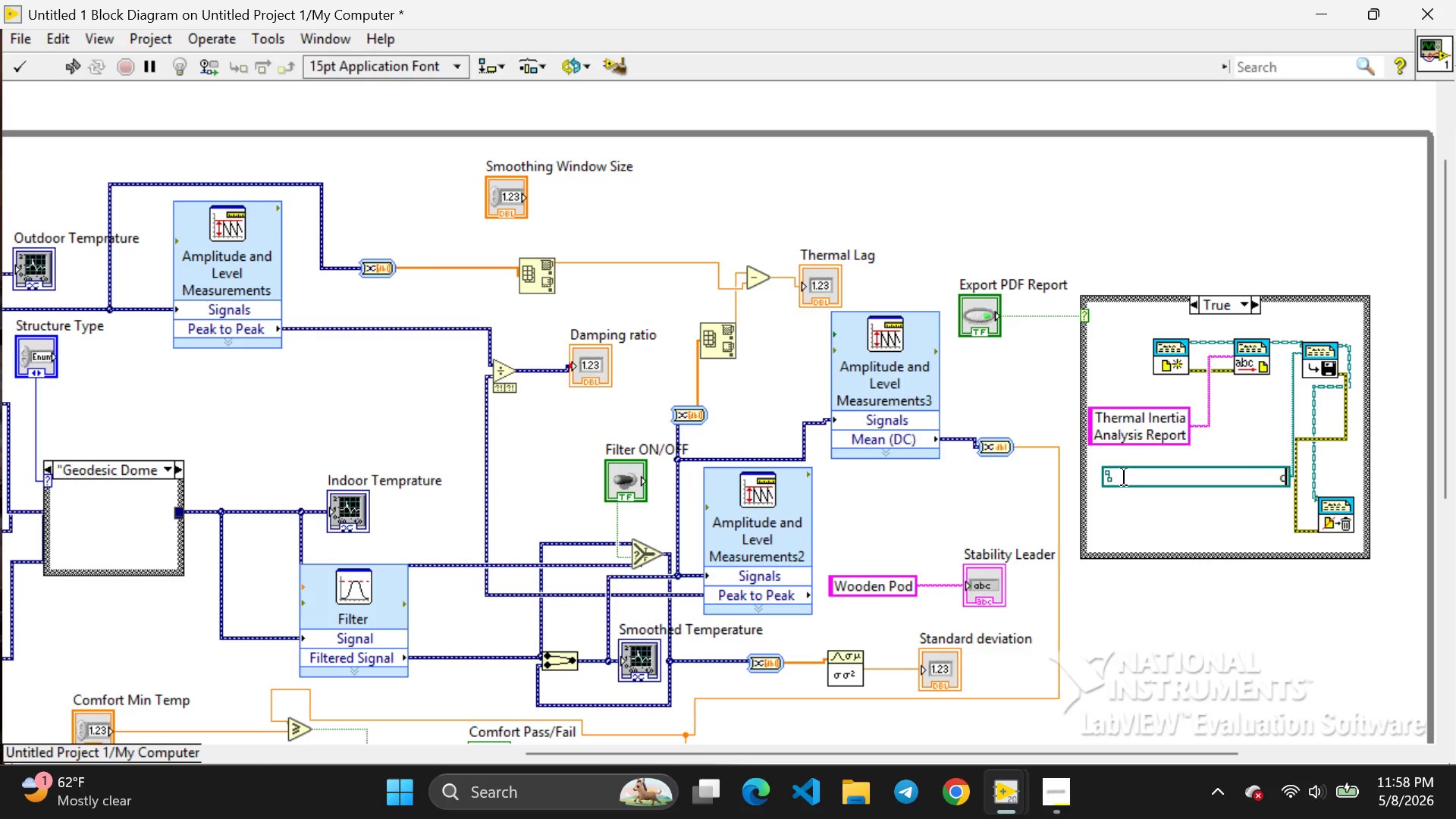 
key(C)
 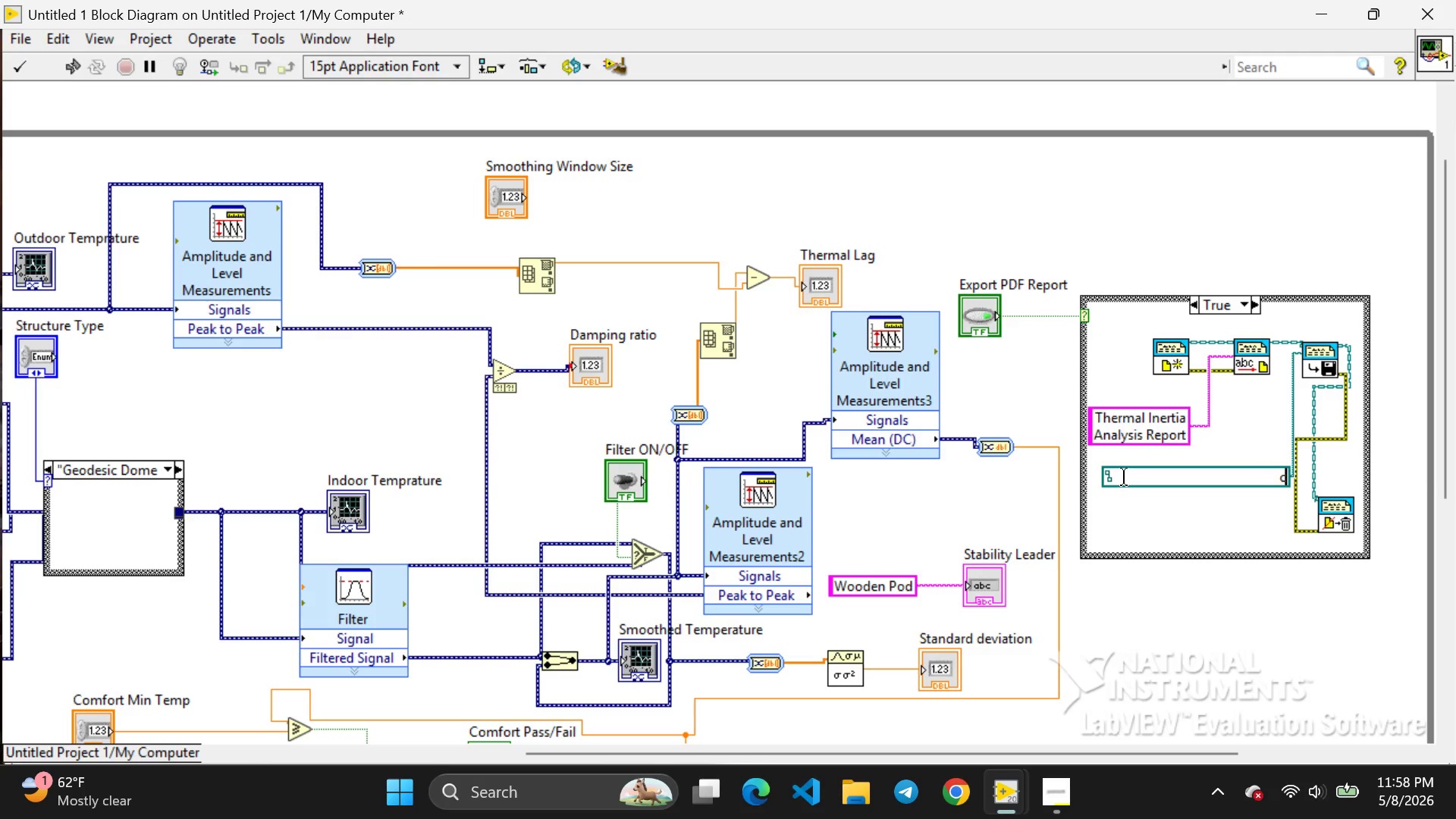 
key(Shift+Semicolon)
 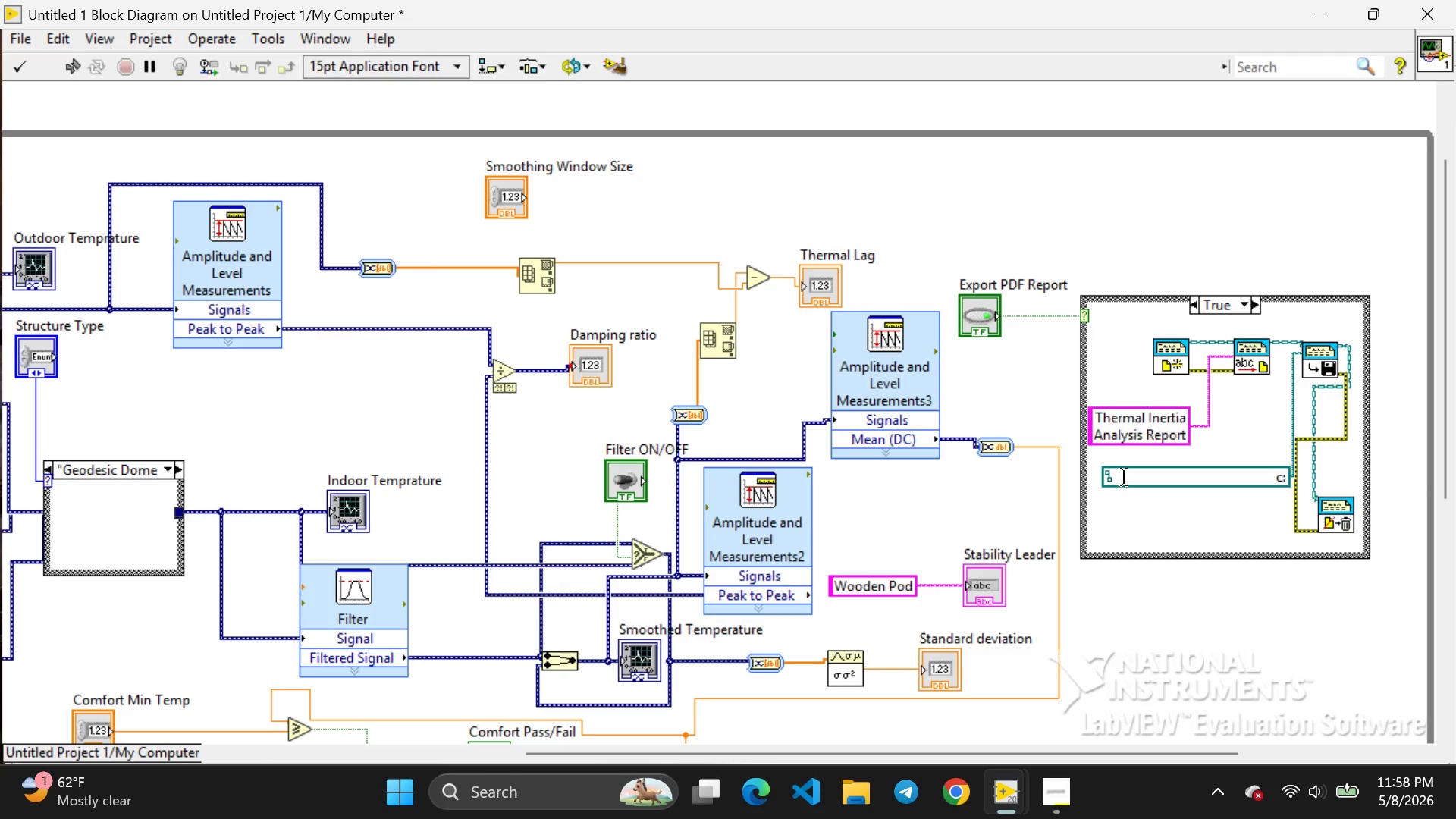 
key(Backslash)
 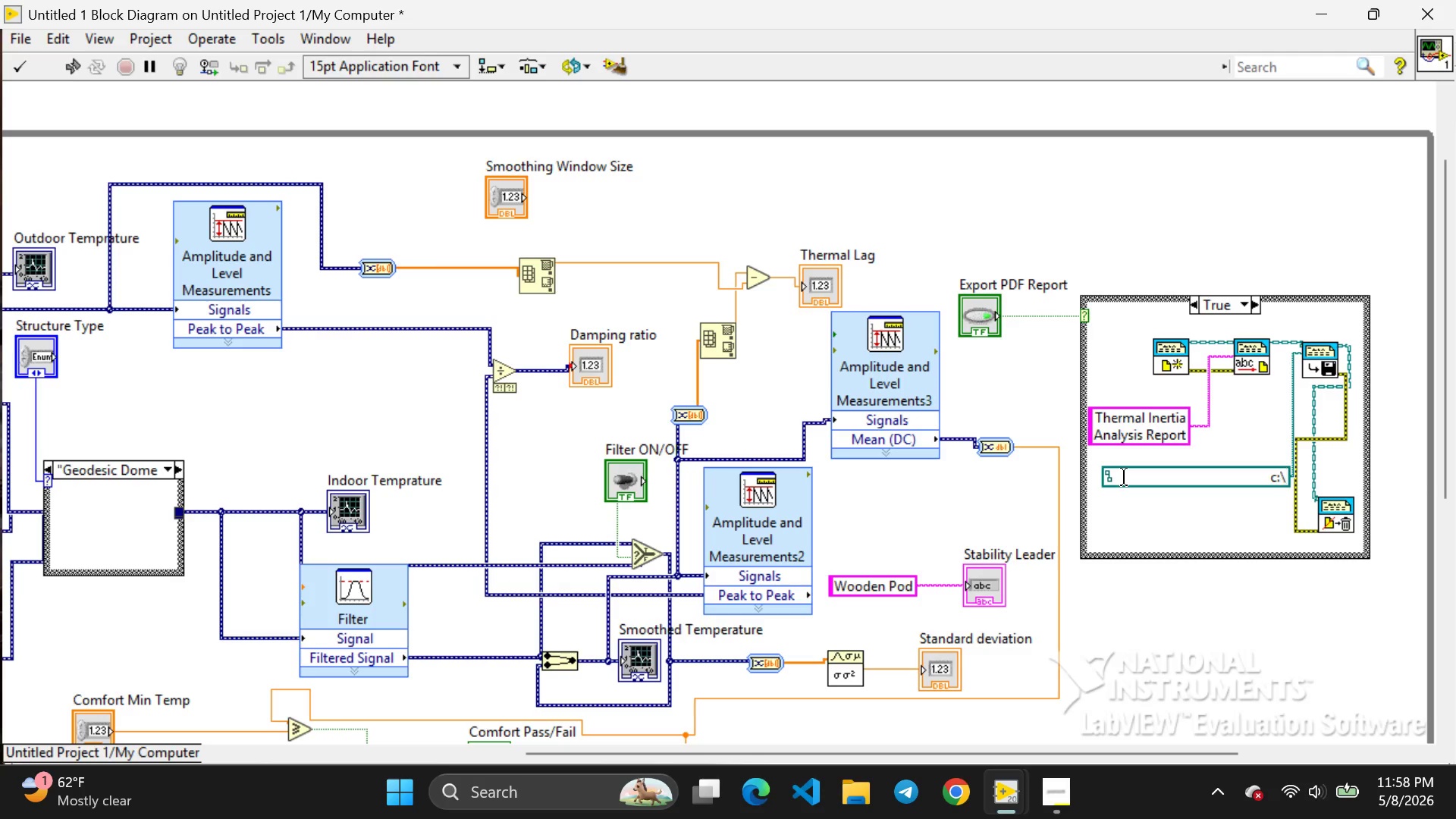 
type(User)
 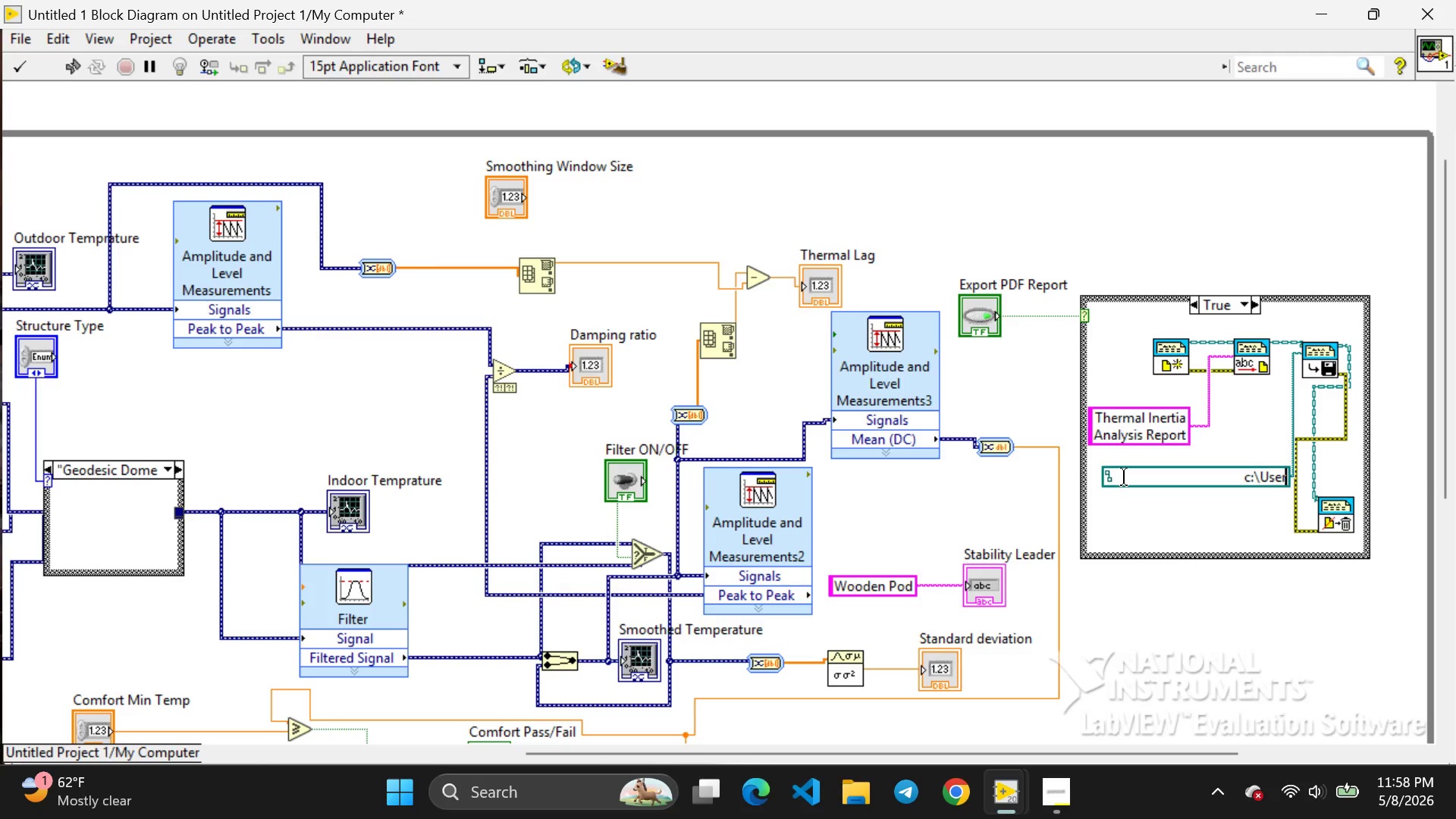 
key(S)
 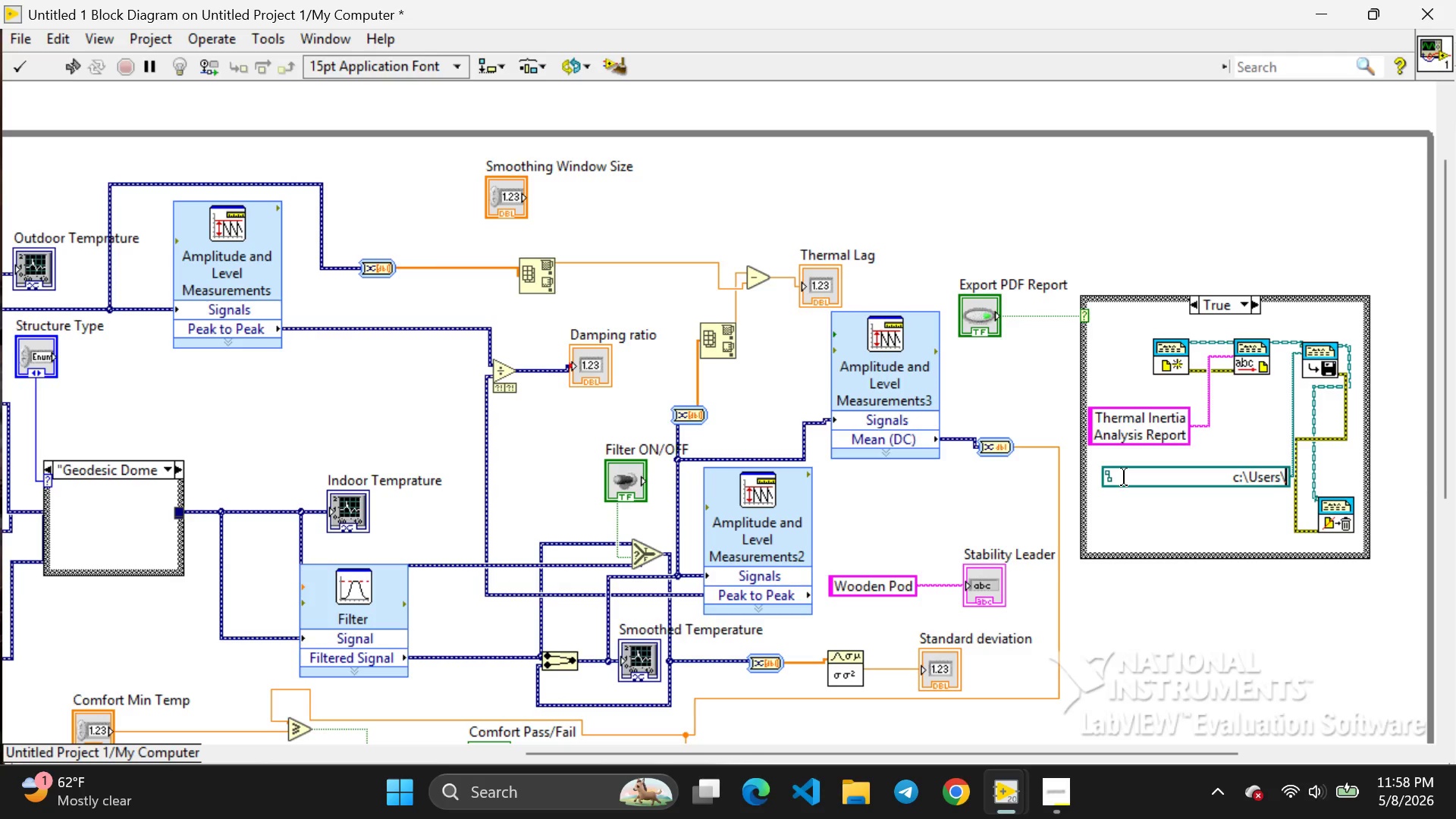 
key(Backslash)
 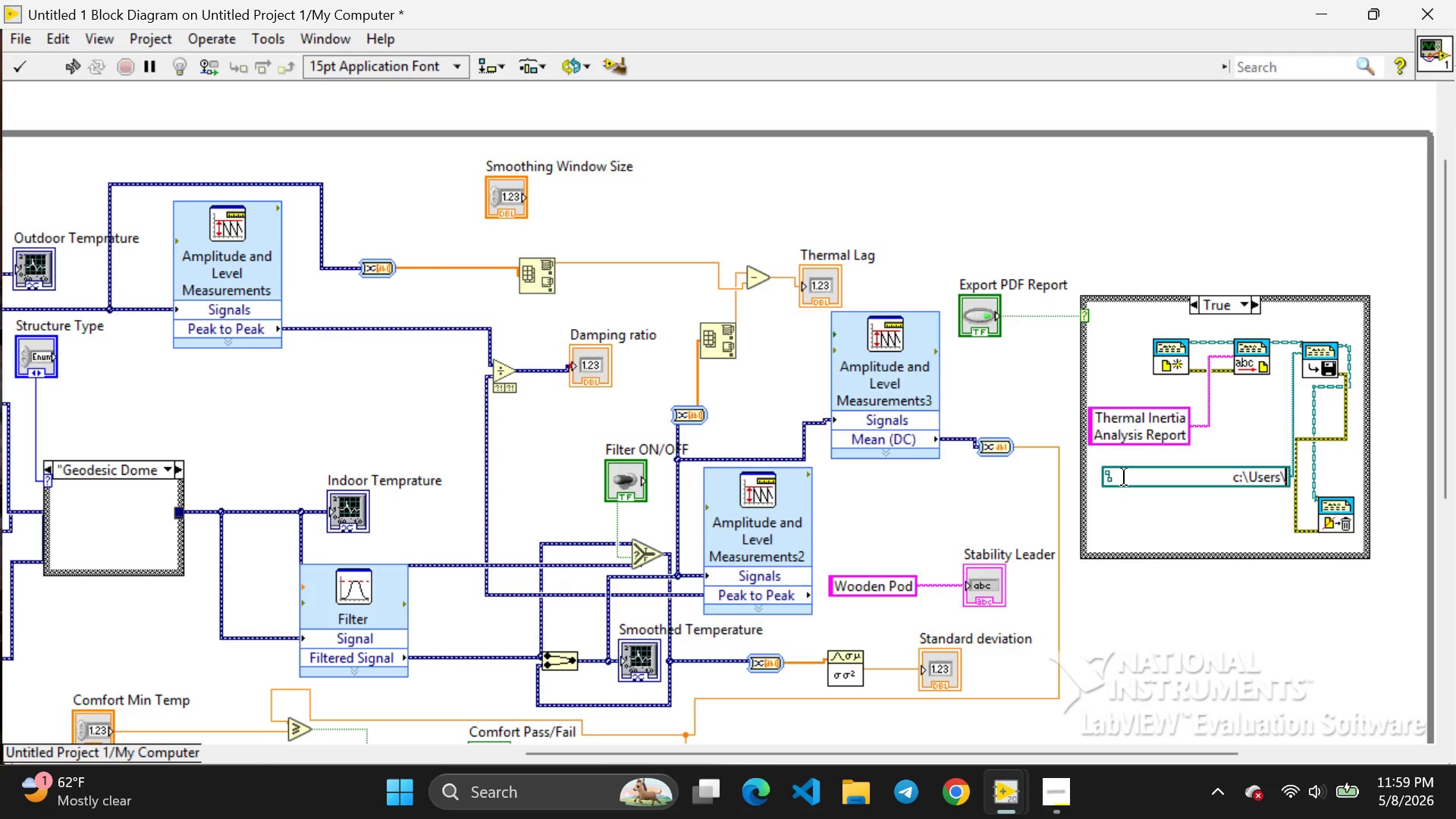 
wait(48.03)
 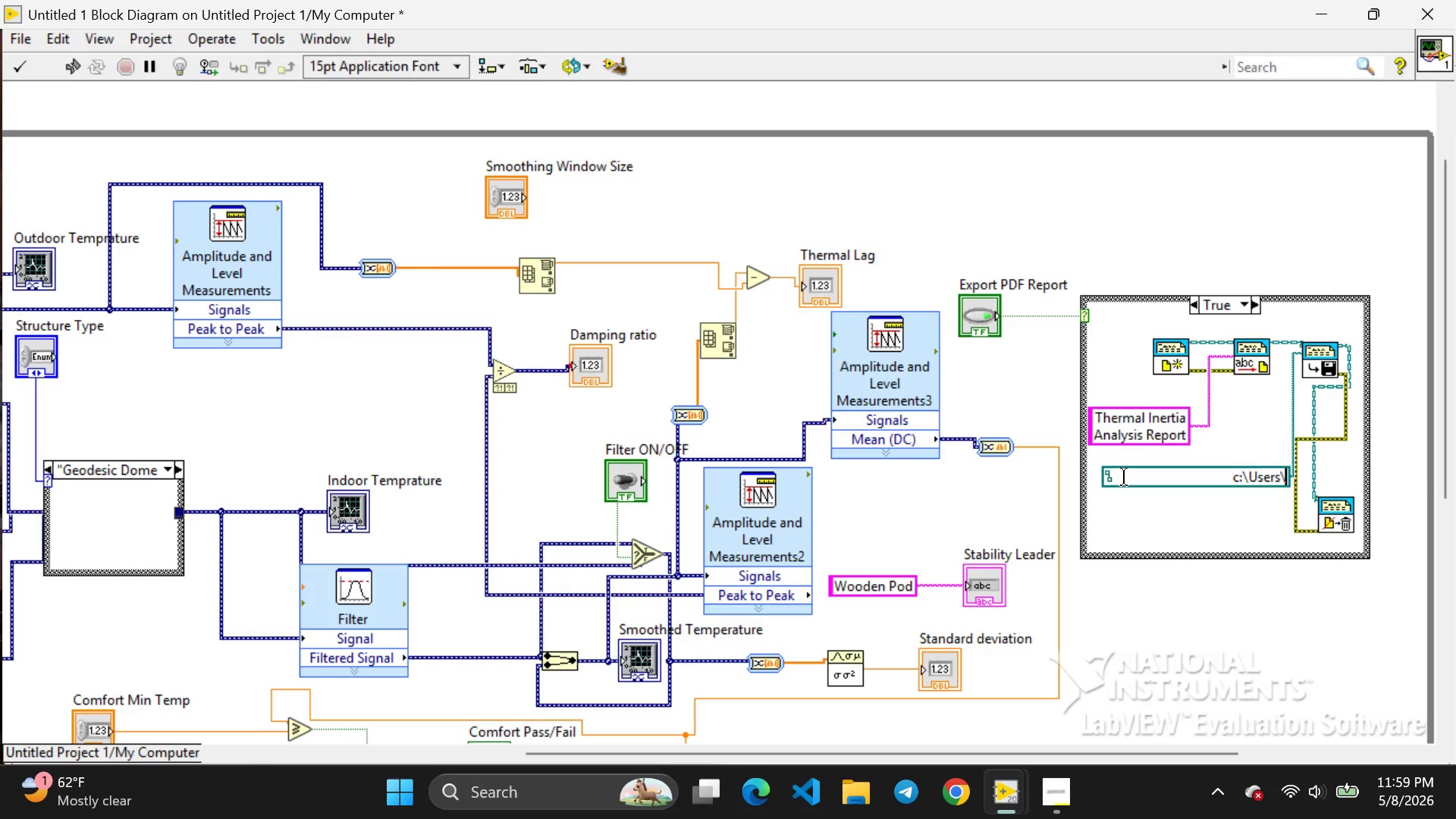 
type(Admi)
 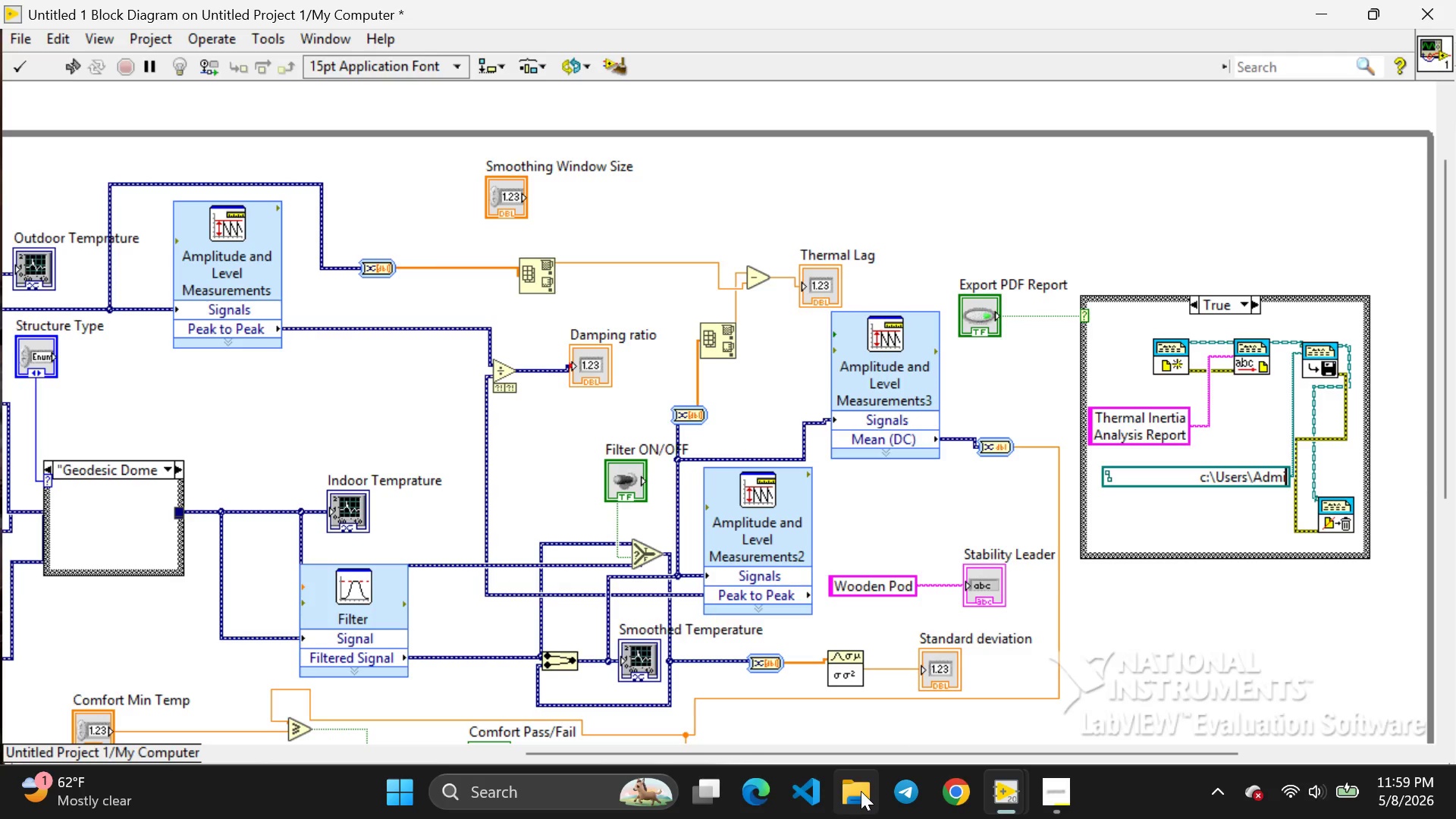 
left_click([860, 791])
 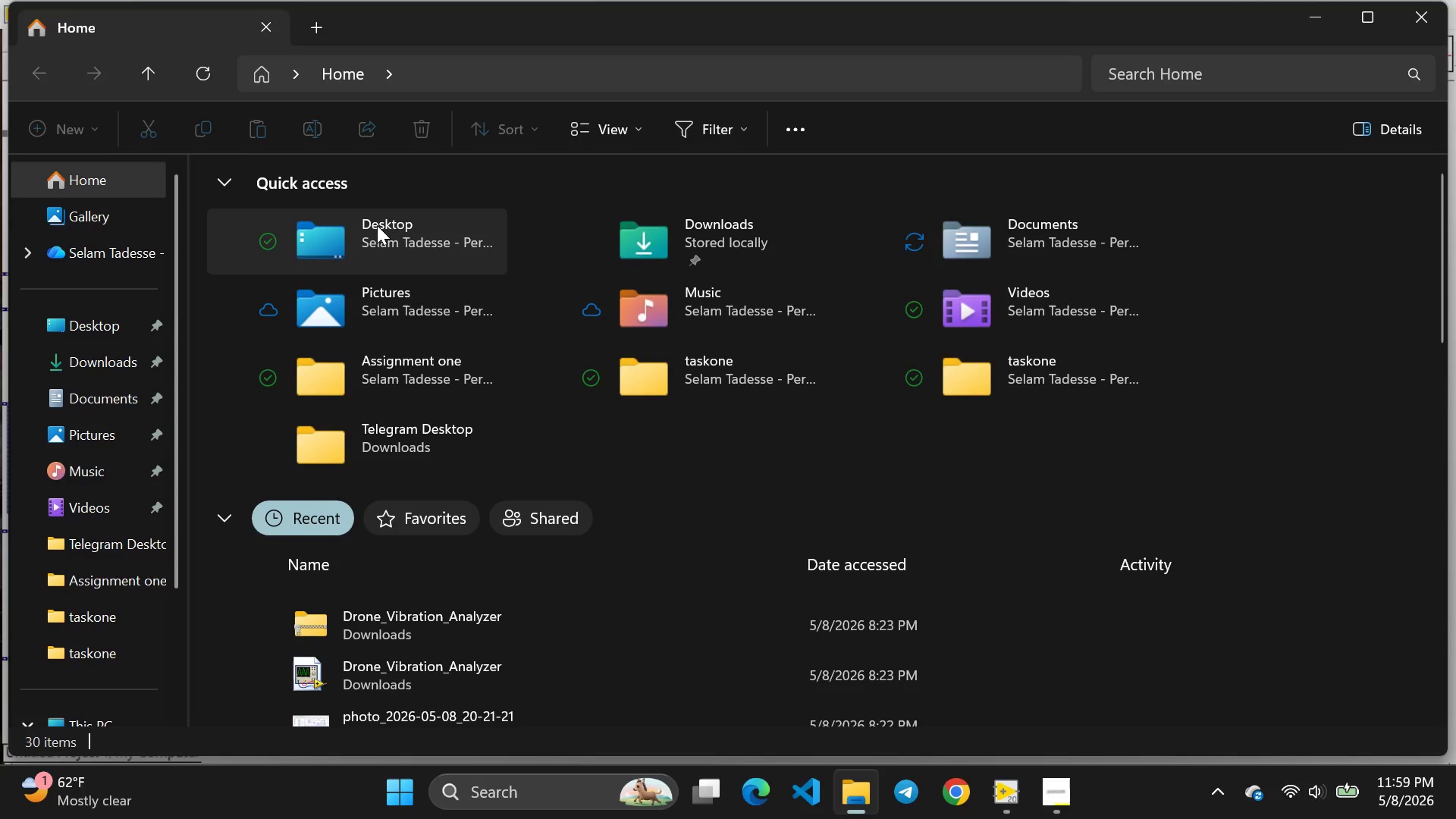 
wait(7.88)
 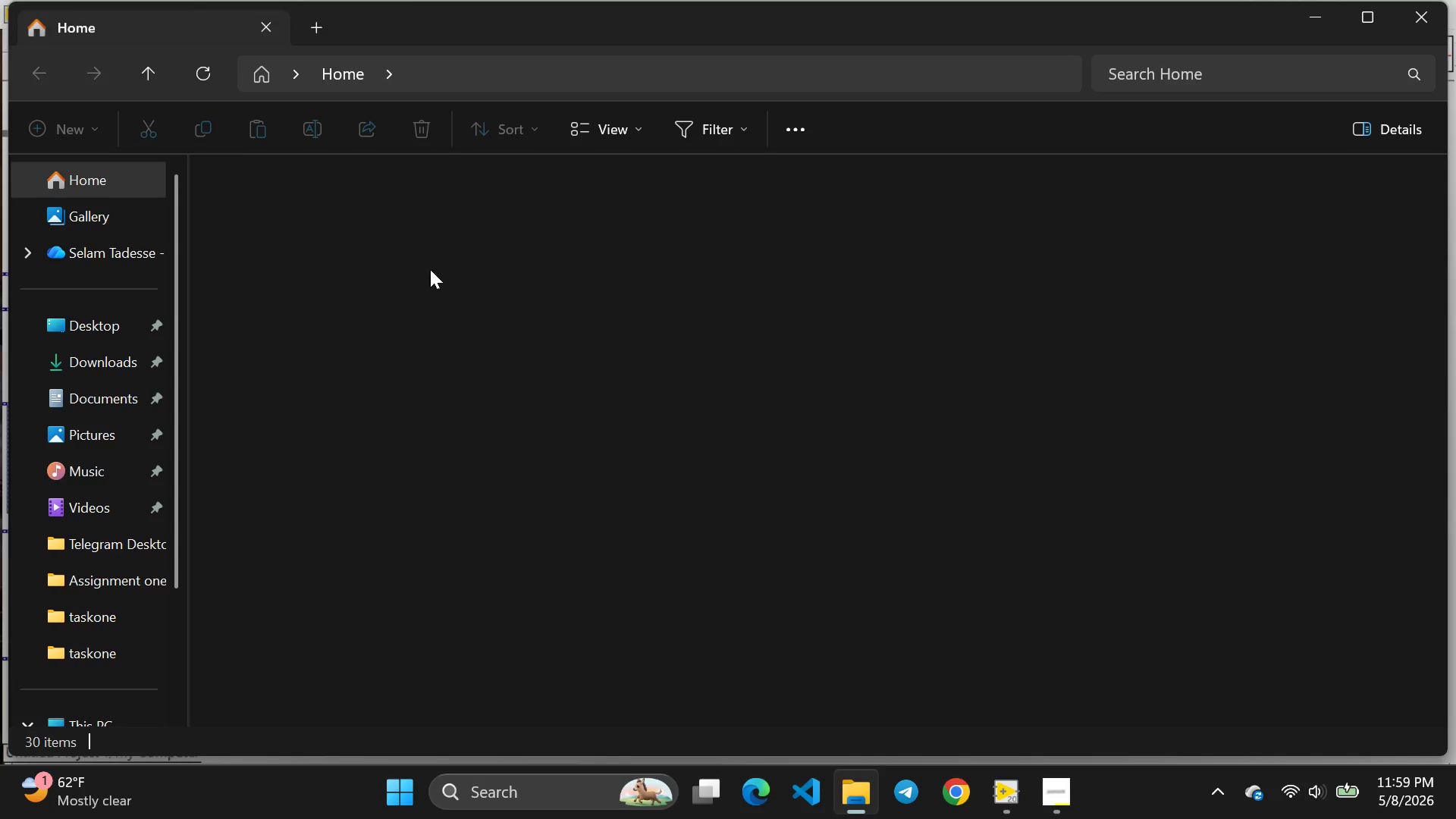 
left_click([423, 231])
 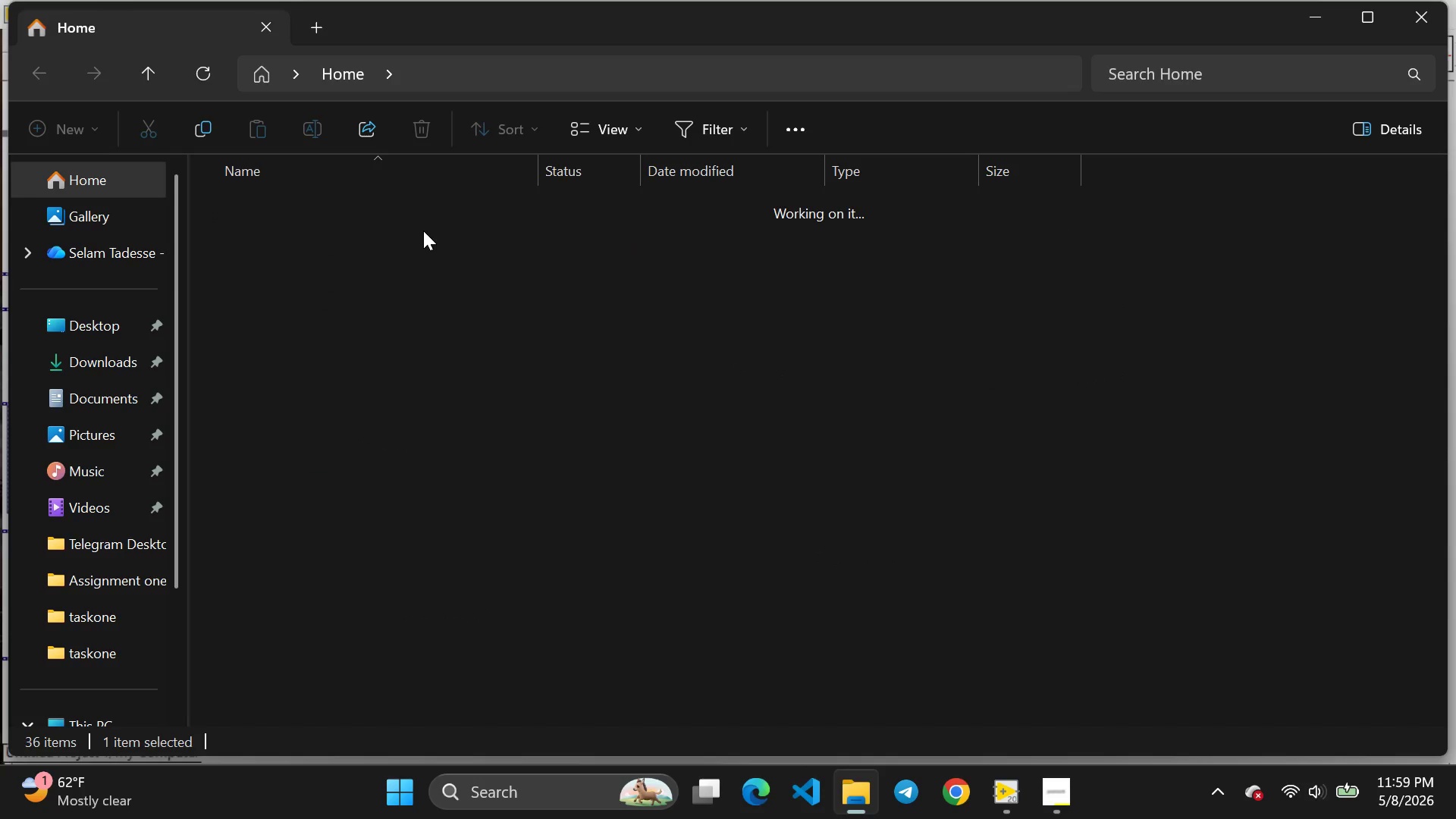 
double_click([423, 231])
 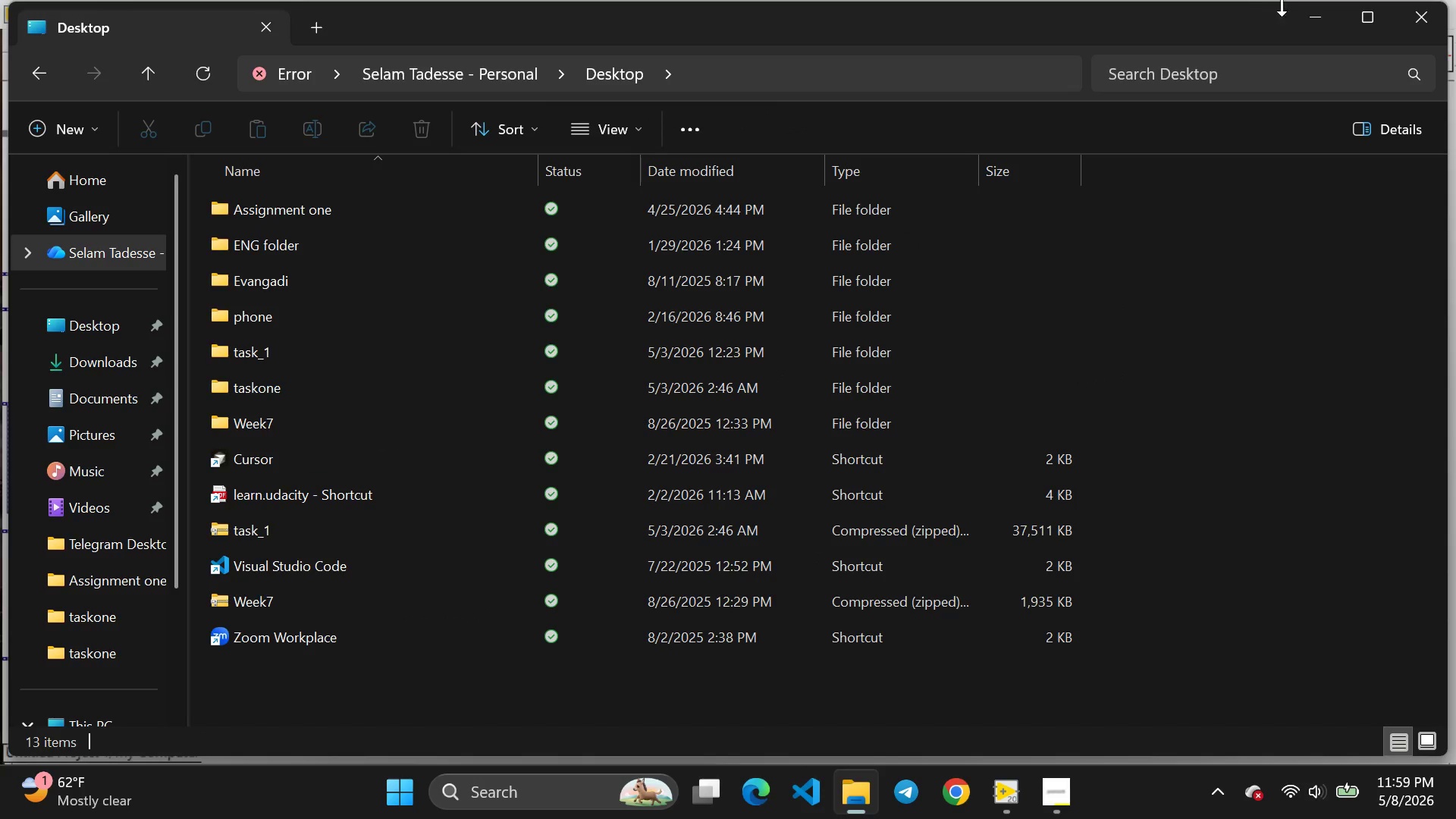 
wait(5.05)
 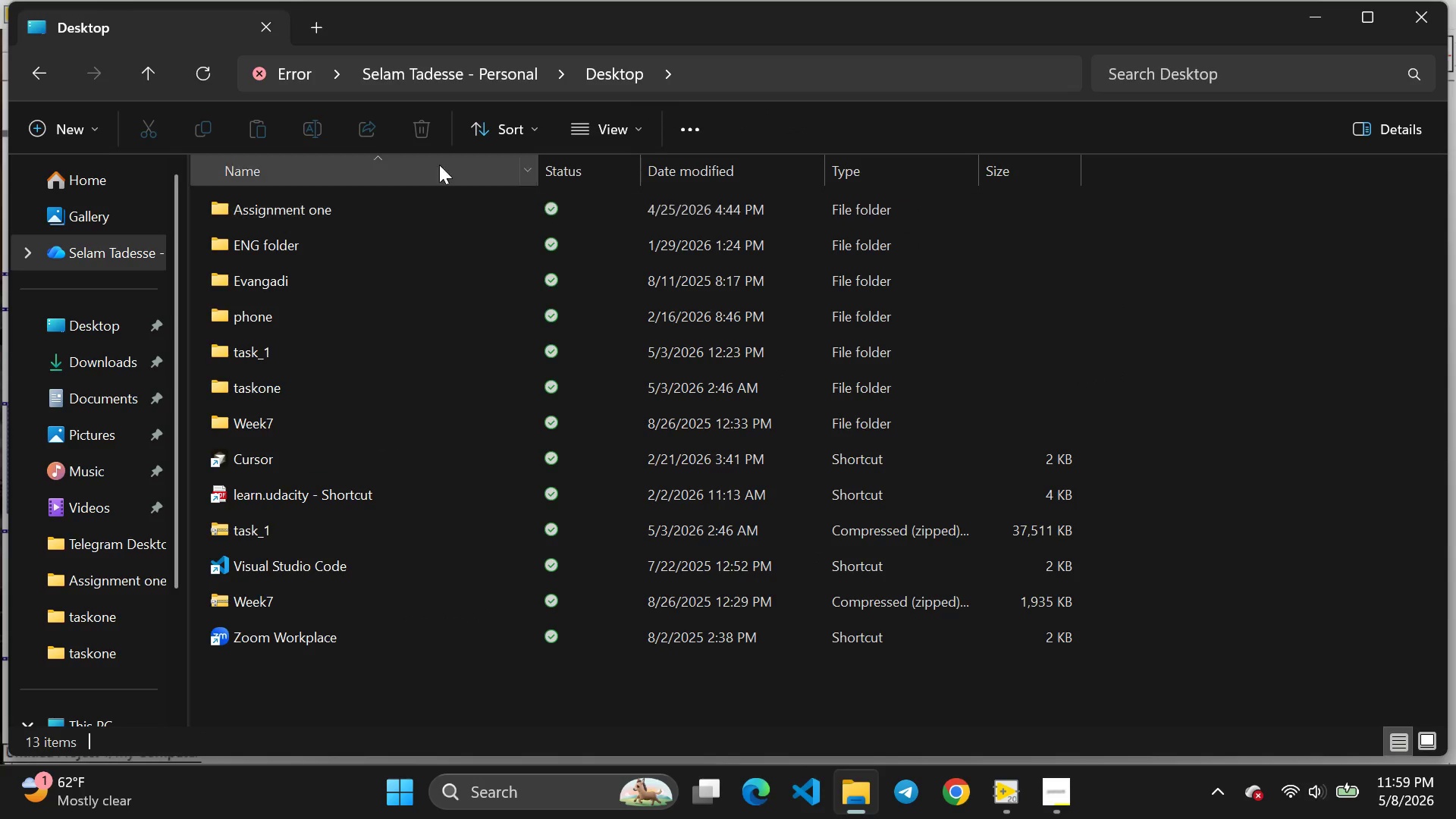 
left_click([1308, 7])
 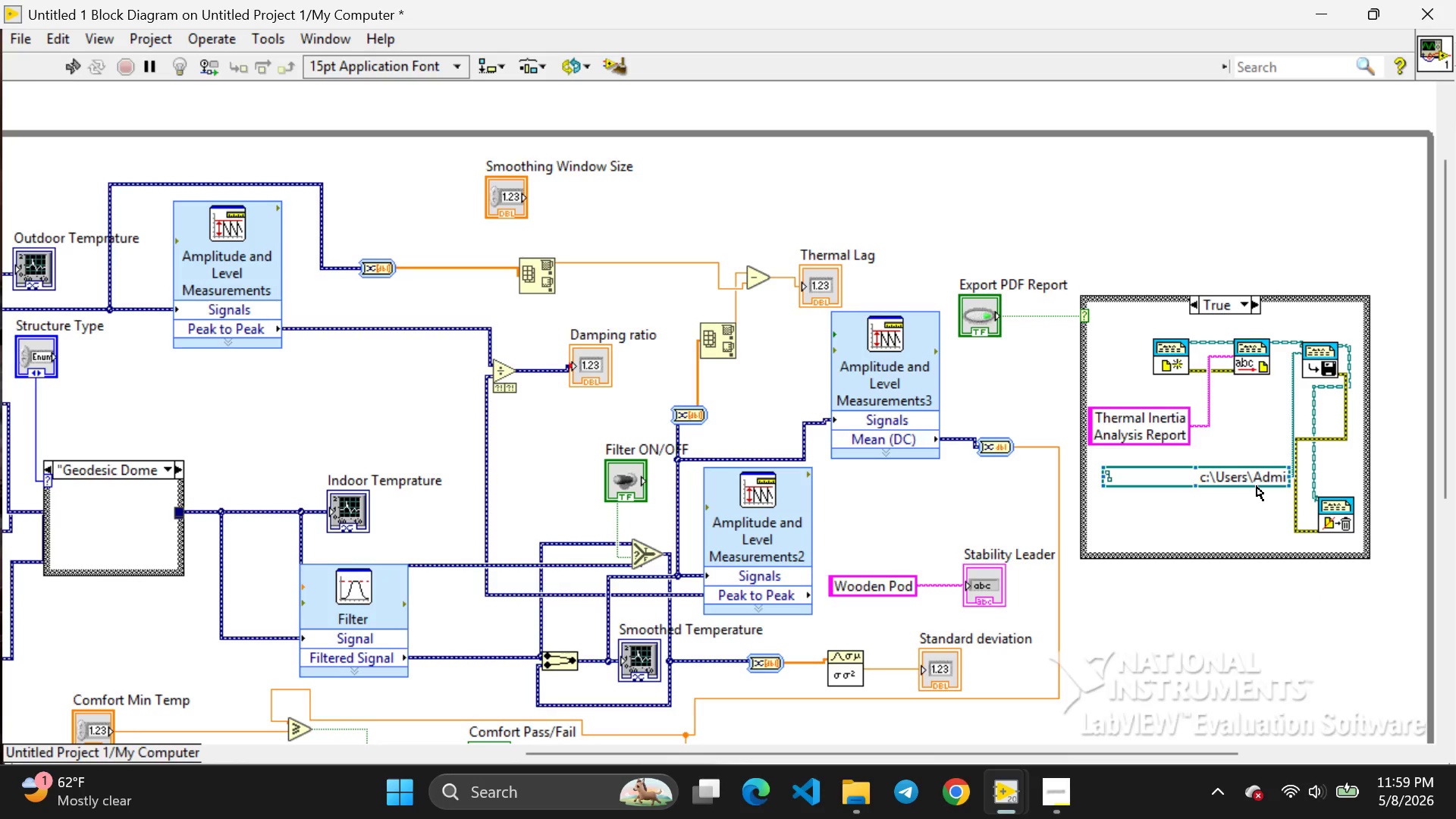 
key(Backspace)
 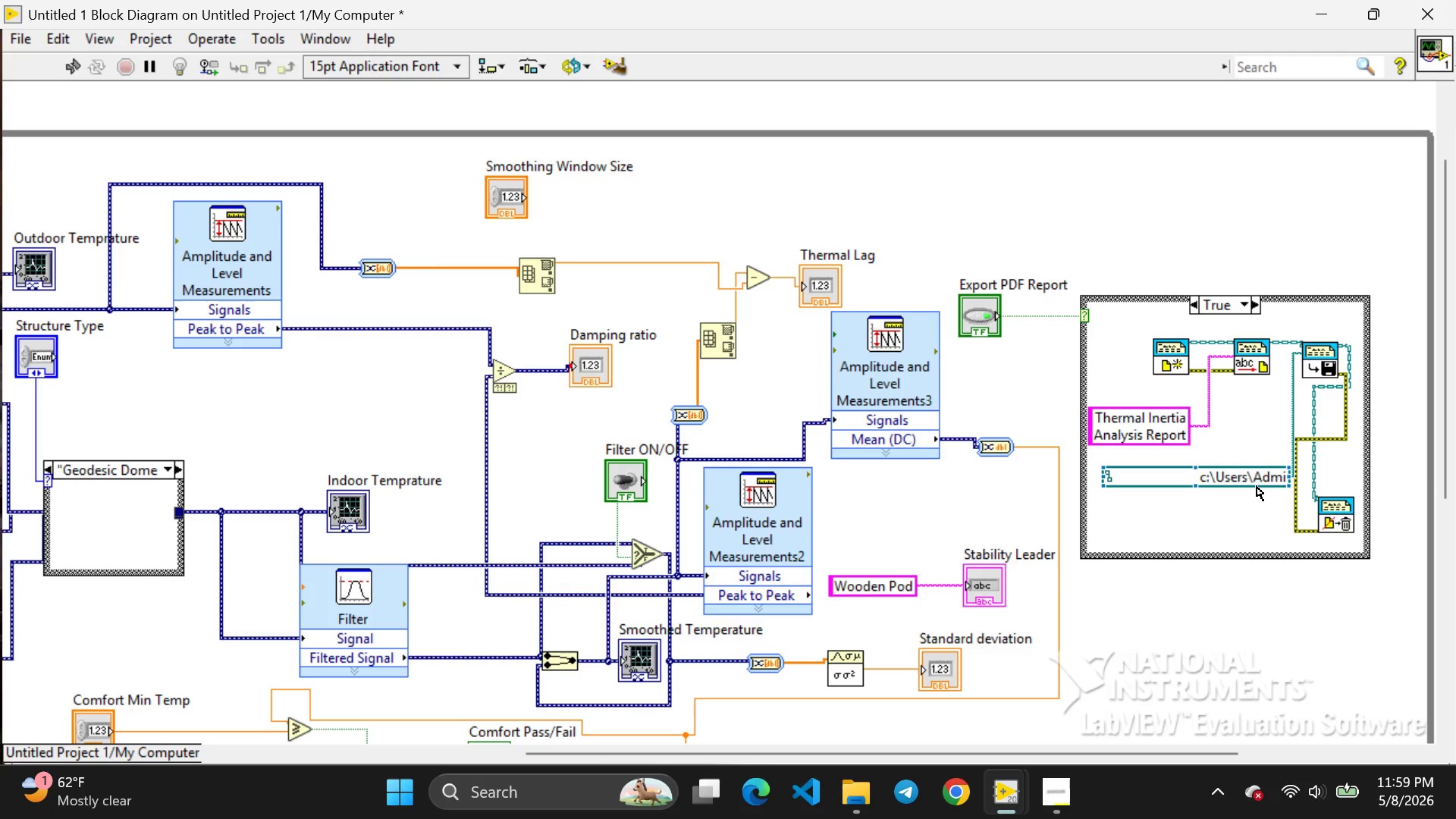 
key(Backspace)
 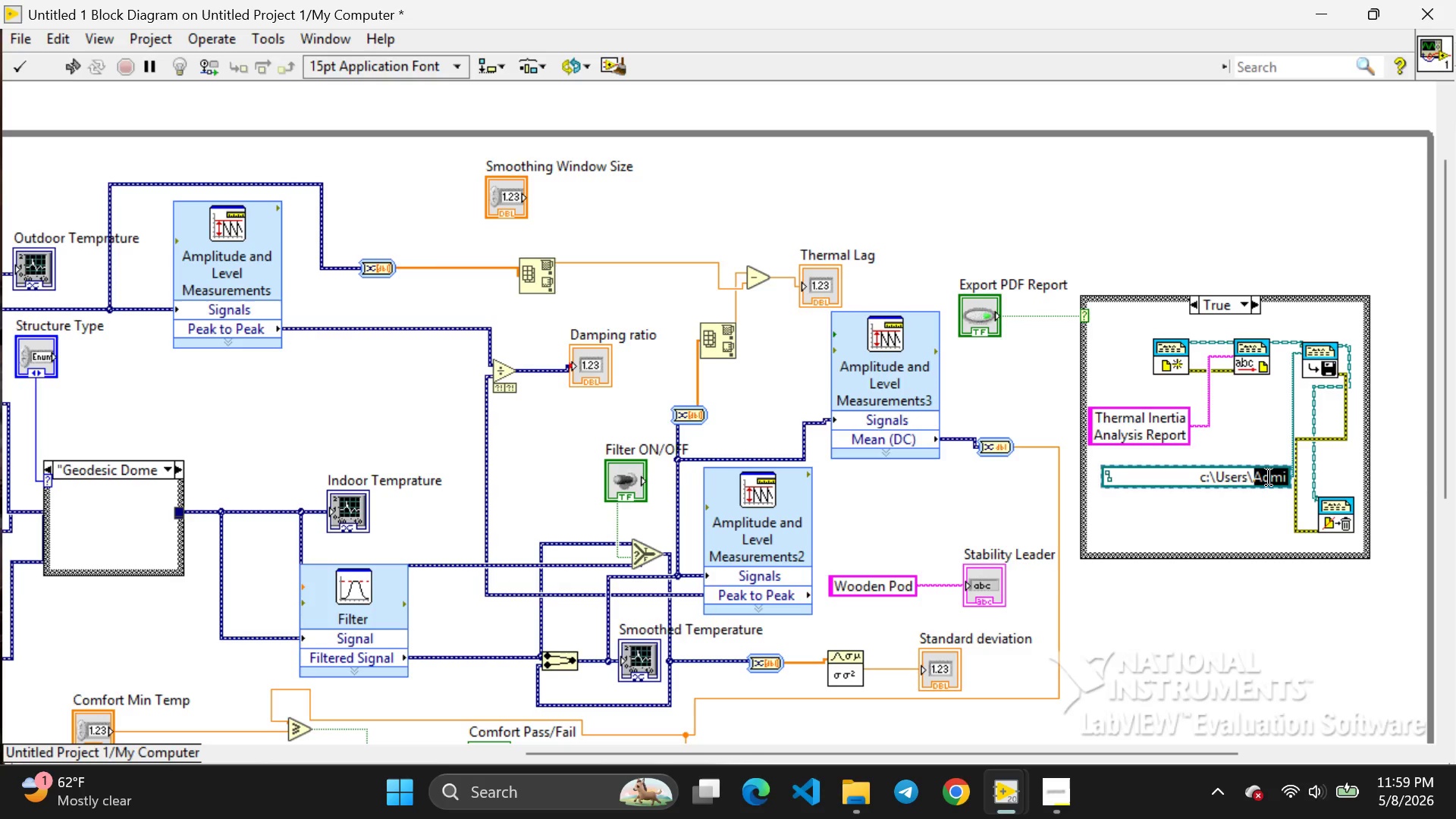 
double_click([1269, 477])
 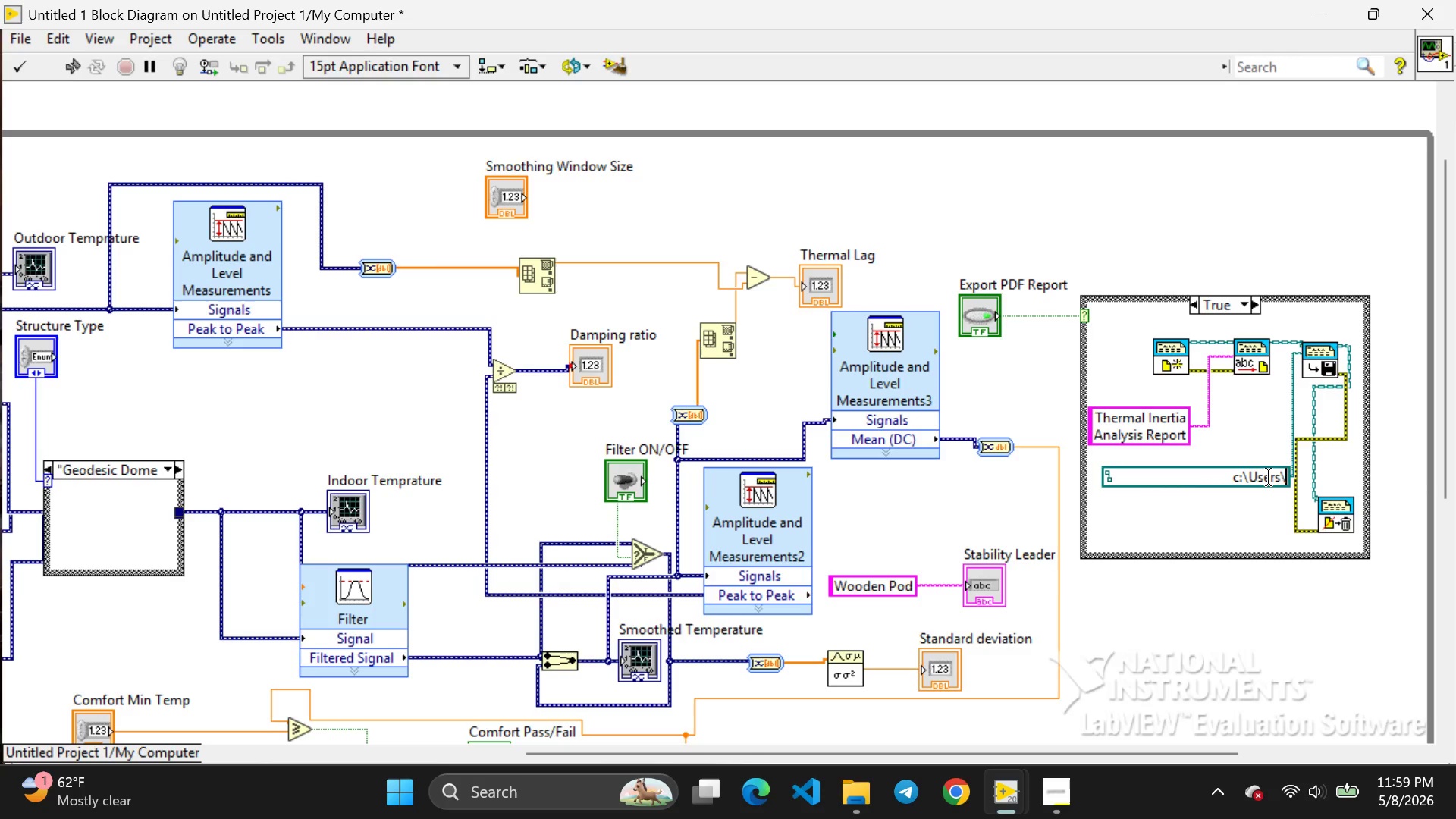 
key(Backspace)
type(Selam Tadesse)
 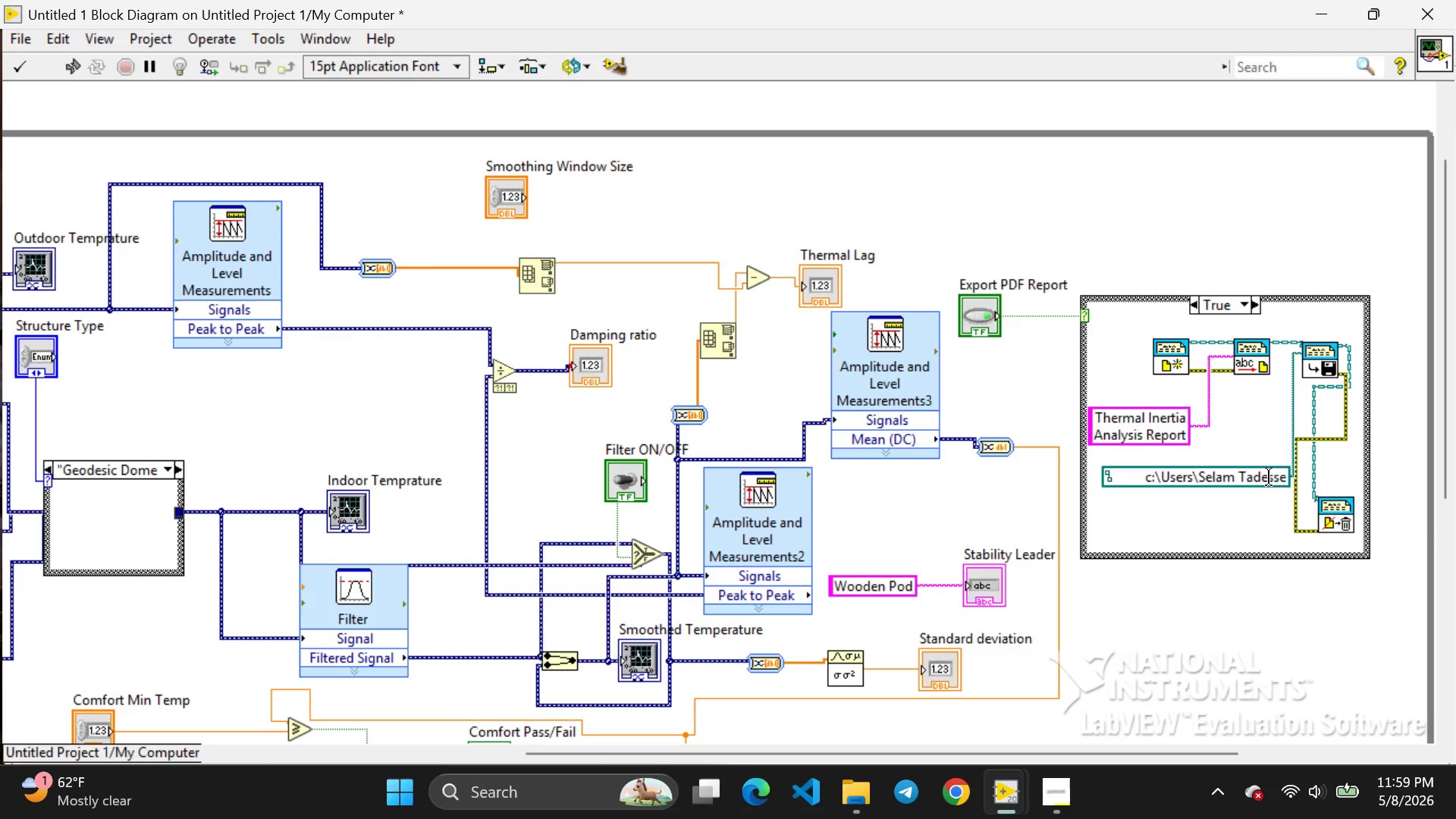 
type(\Desktop)
 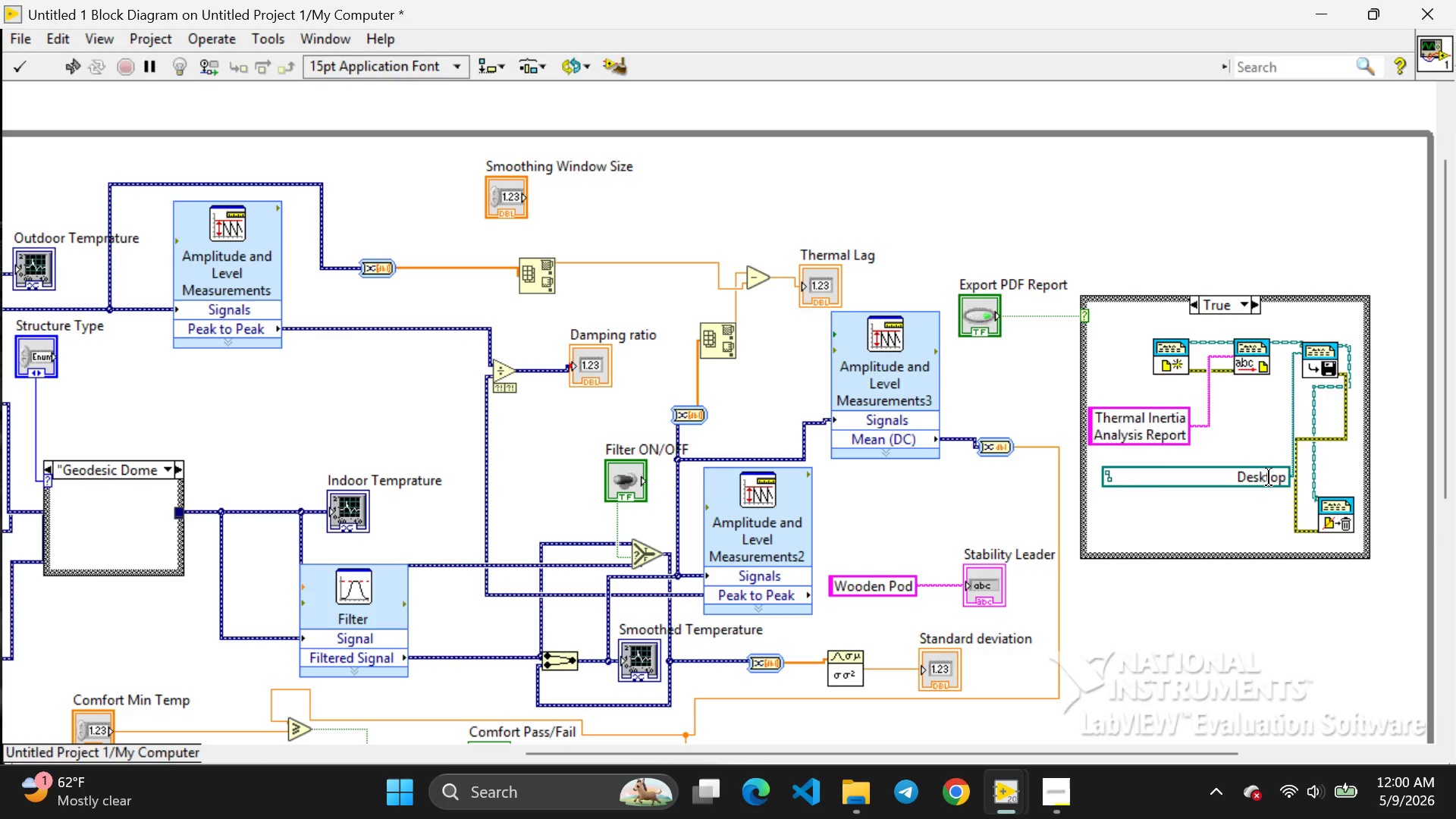 
key(Backslash)
 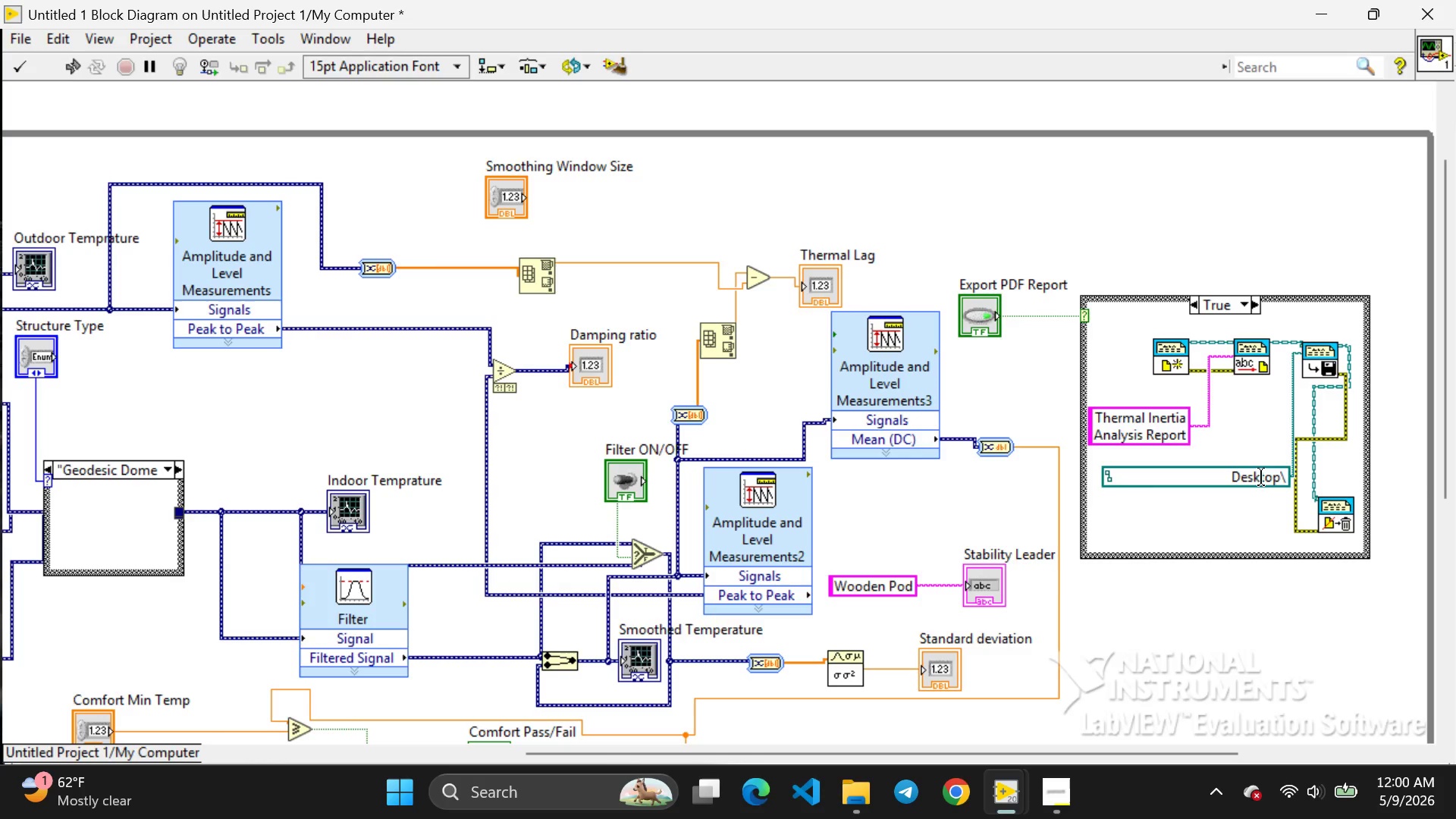 
type(Thermal)
 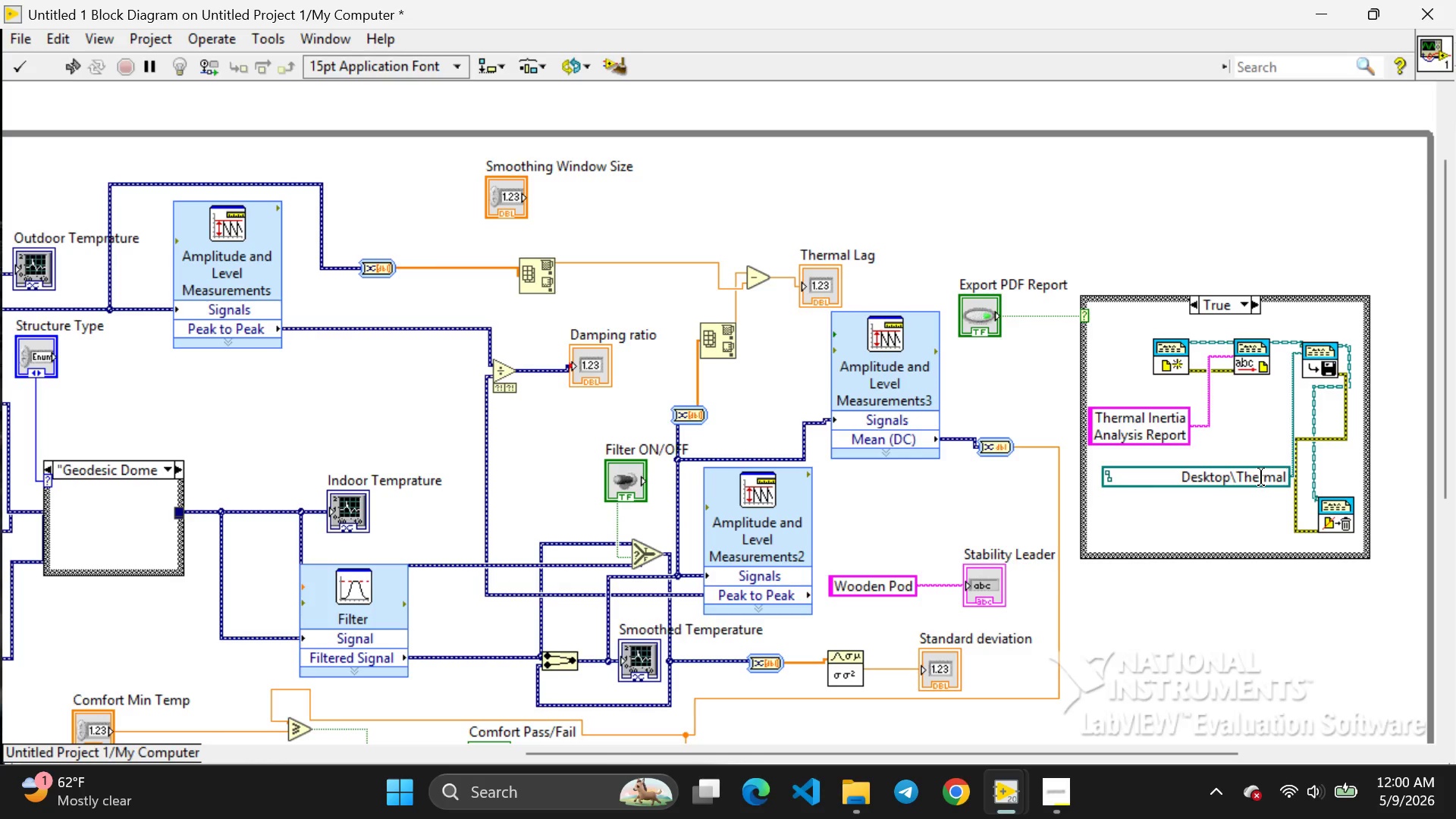 
wait(5.05)
 